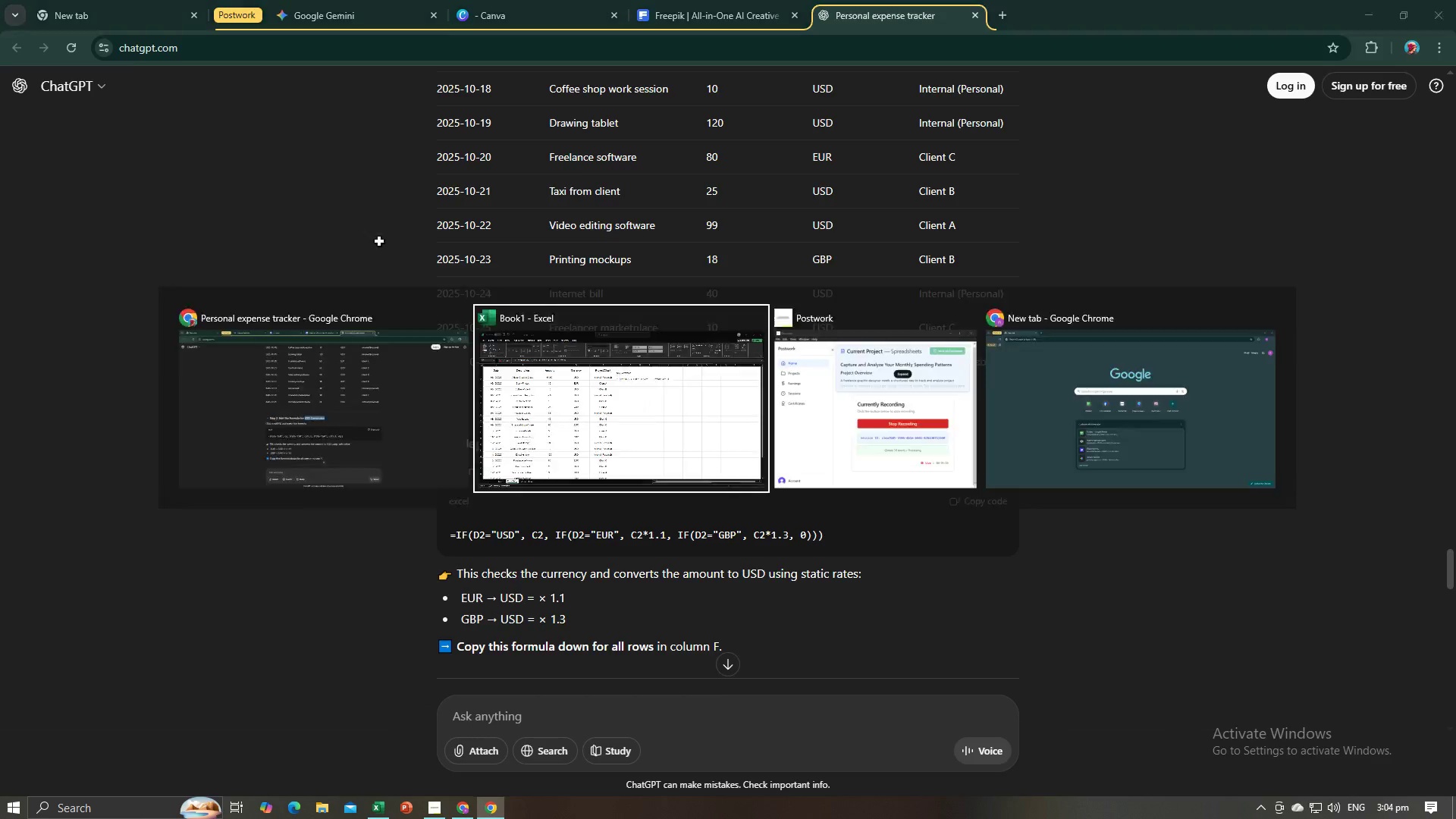 
key(Alt+Tab)
 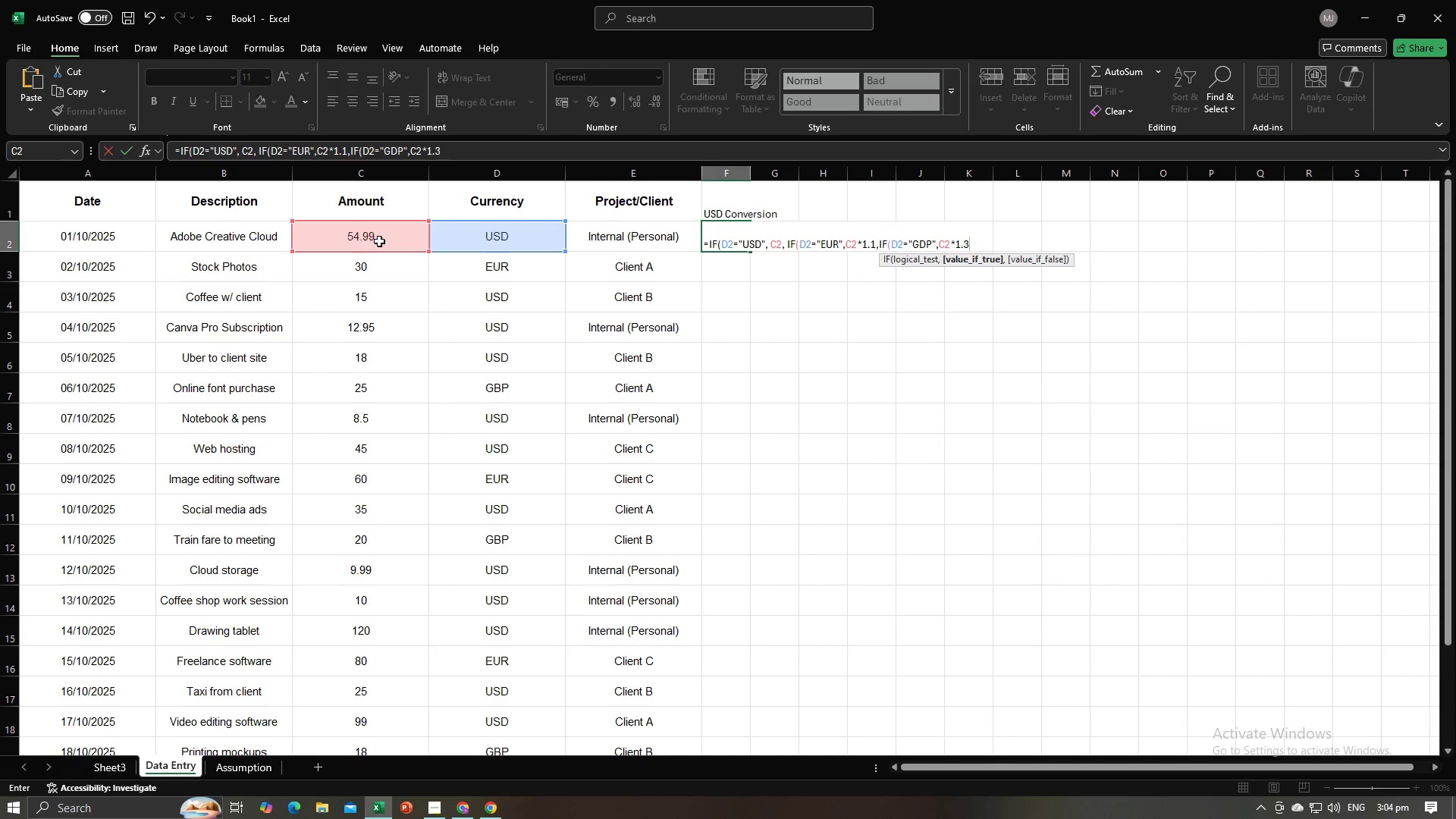 
key(Period)
 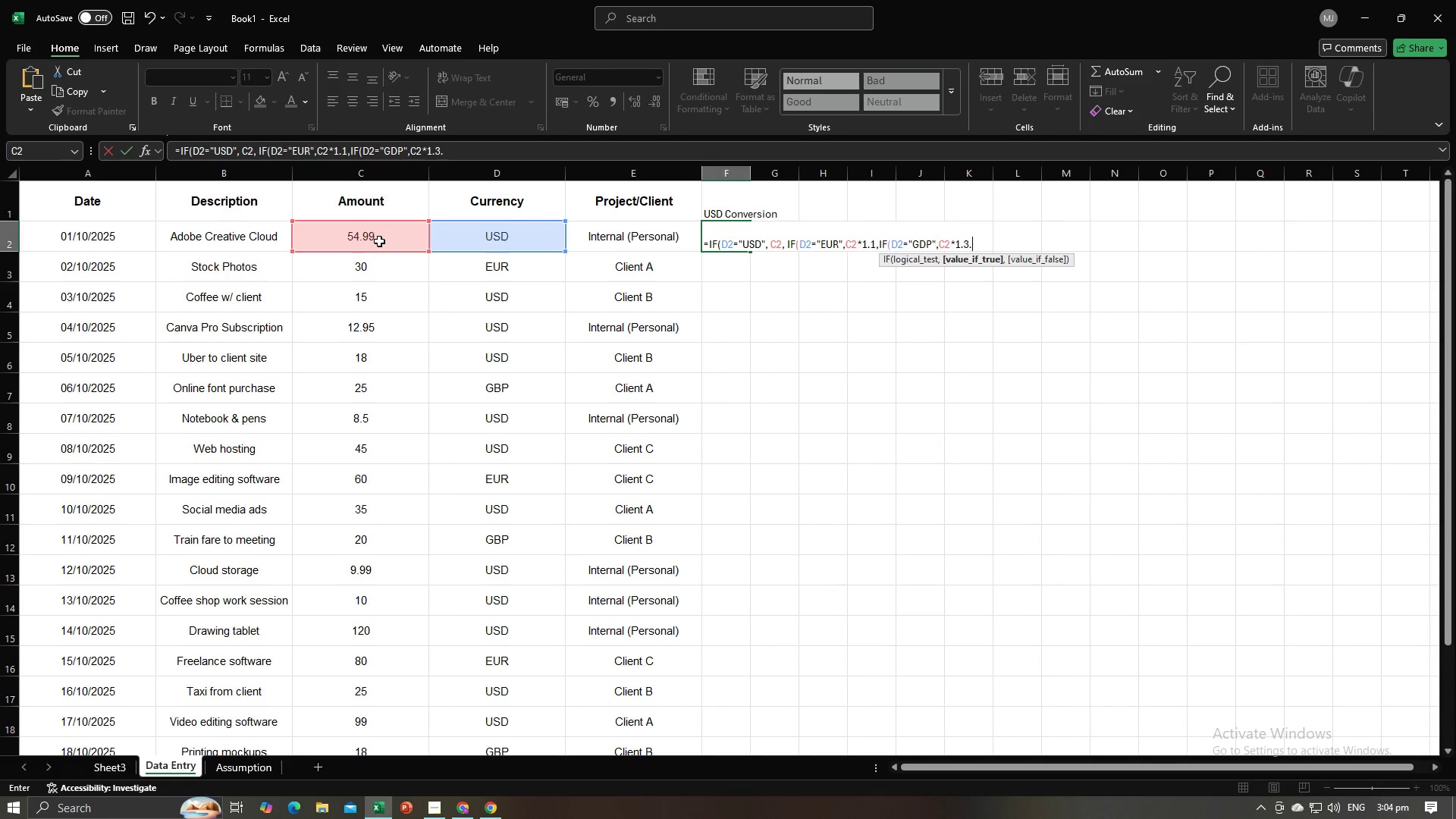 
key(0)
 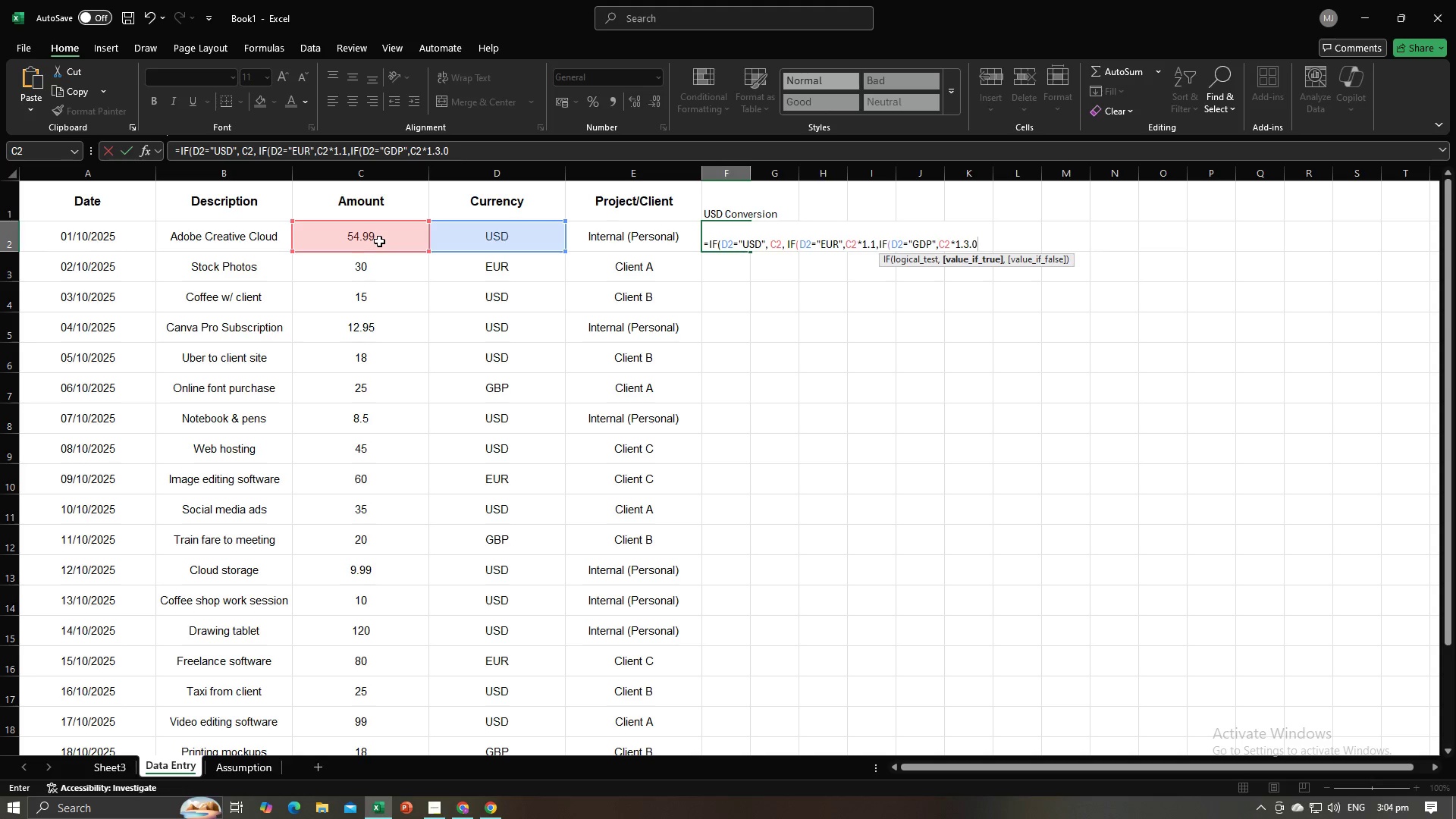 
key(Alt+AltLeft)
 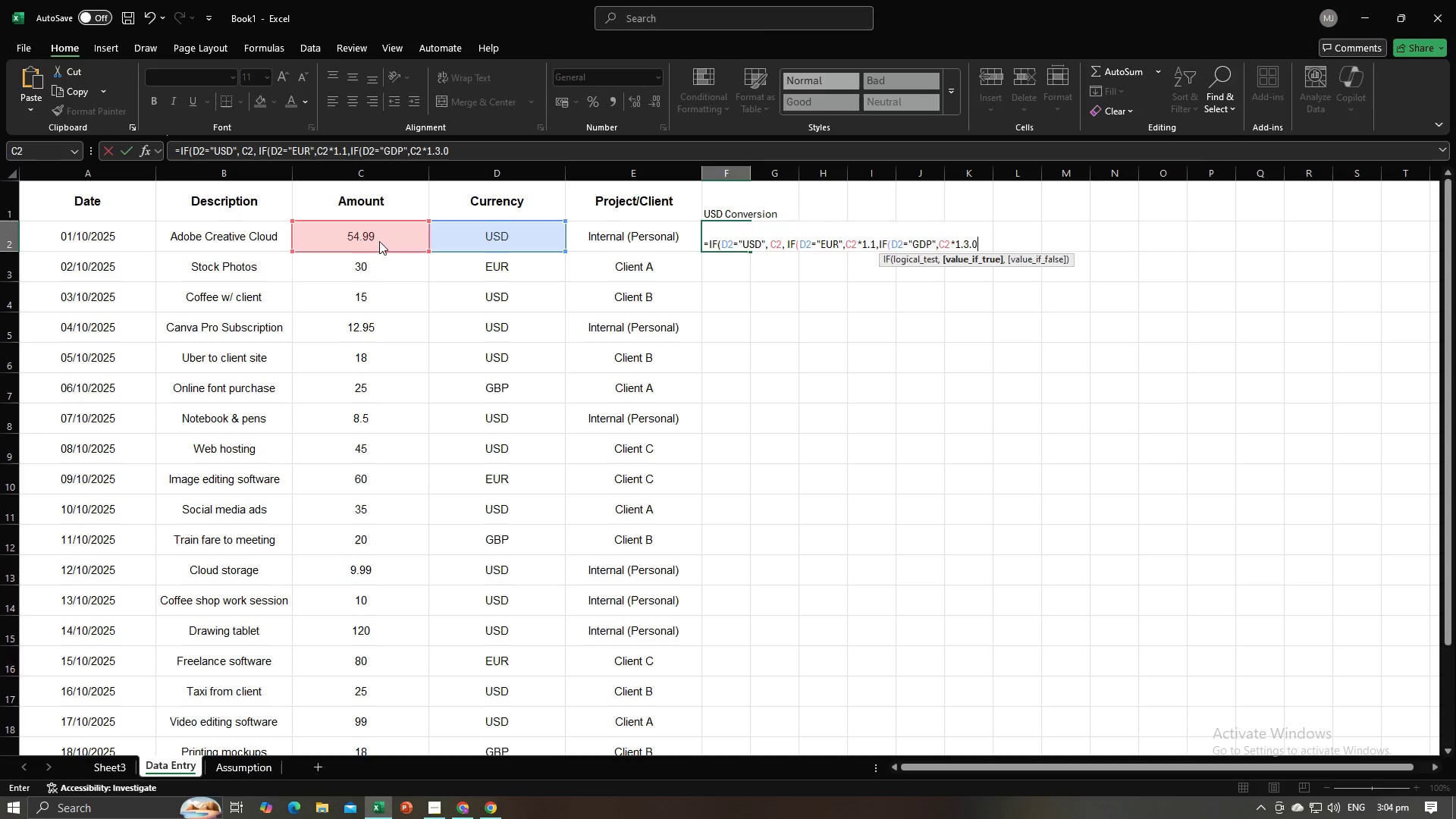 
key(Alt+Tab)
 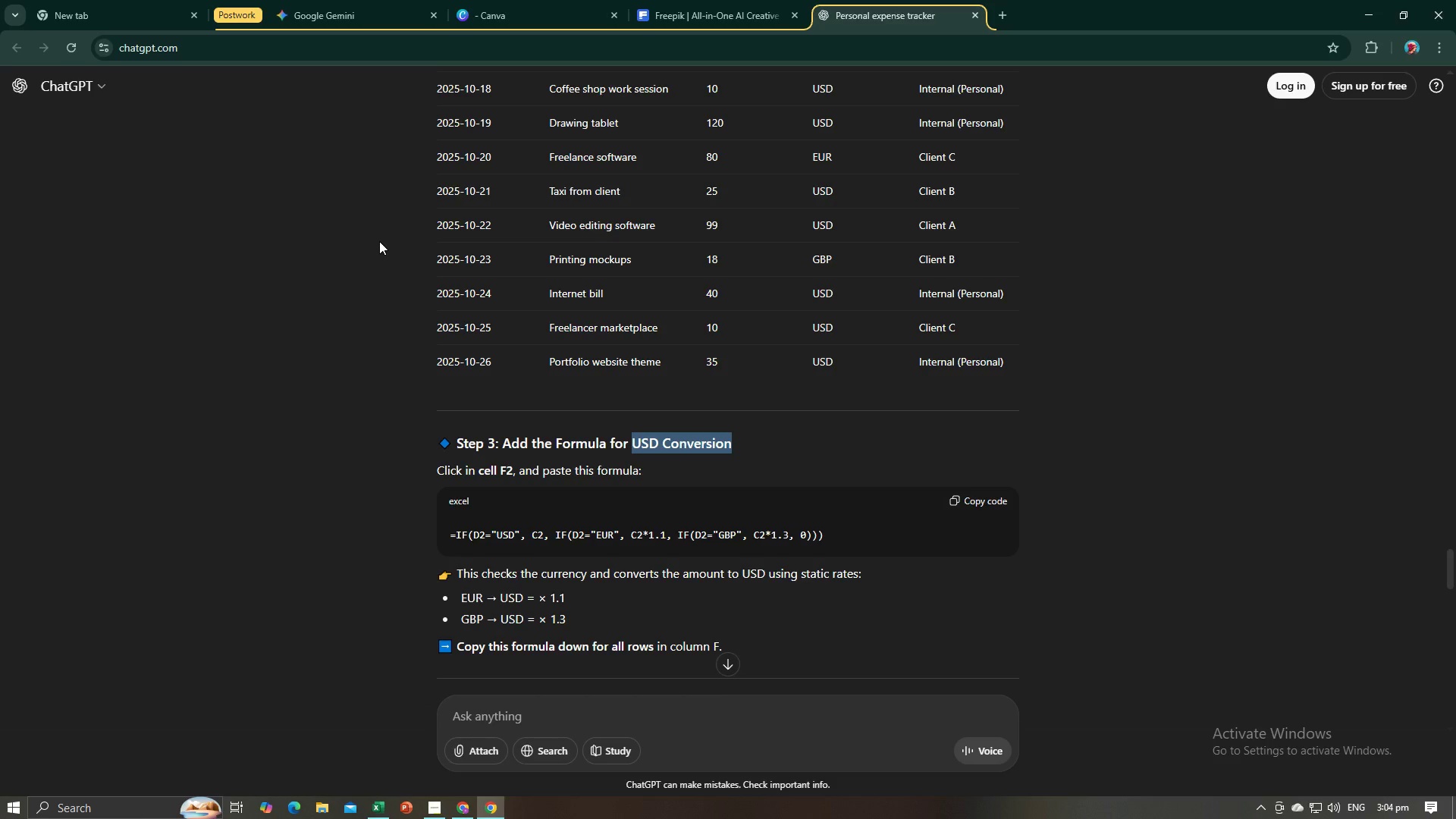 
key(Alt+AltLeft)
 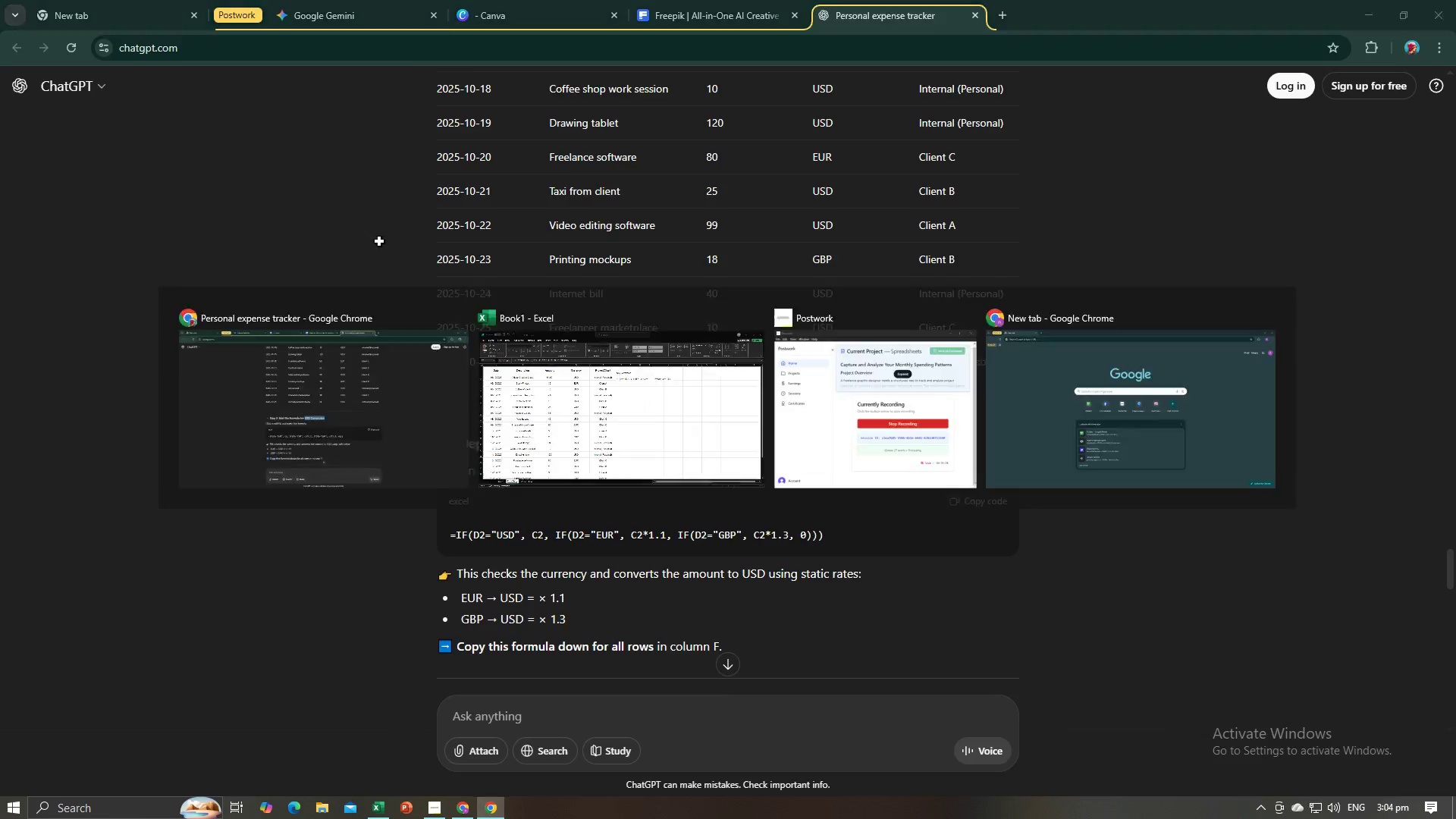 
key(Tab)
type())))
 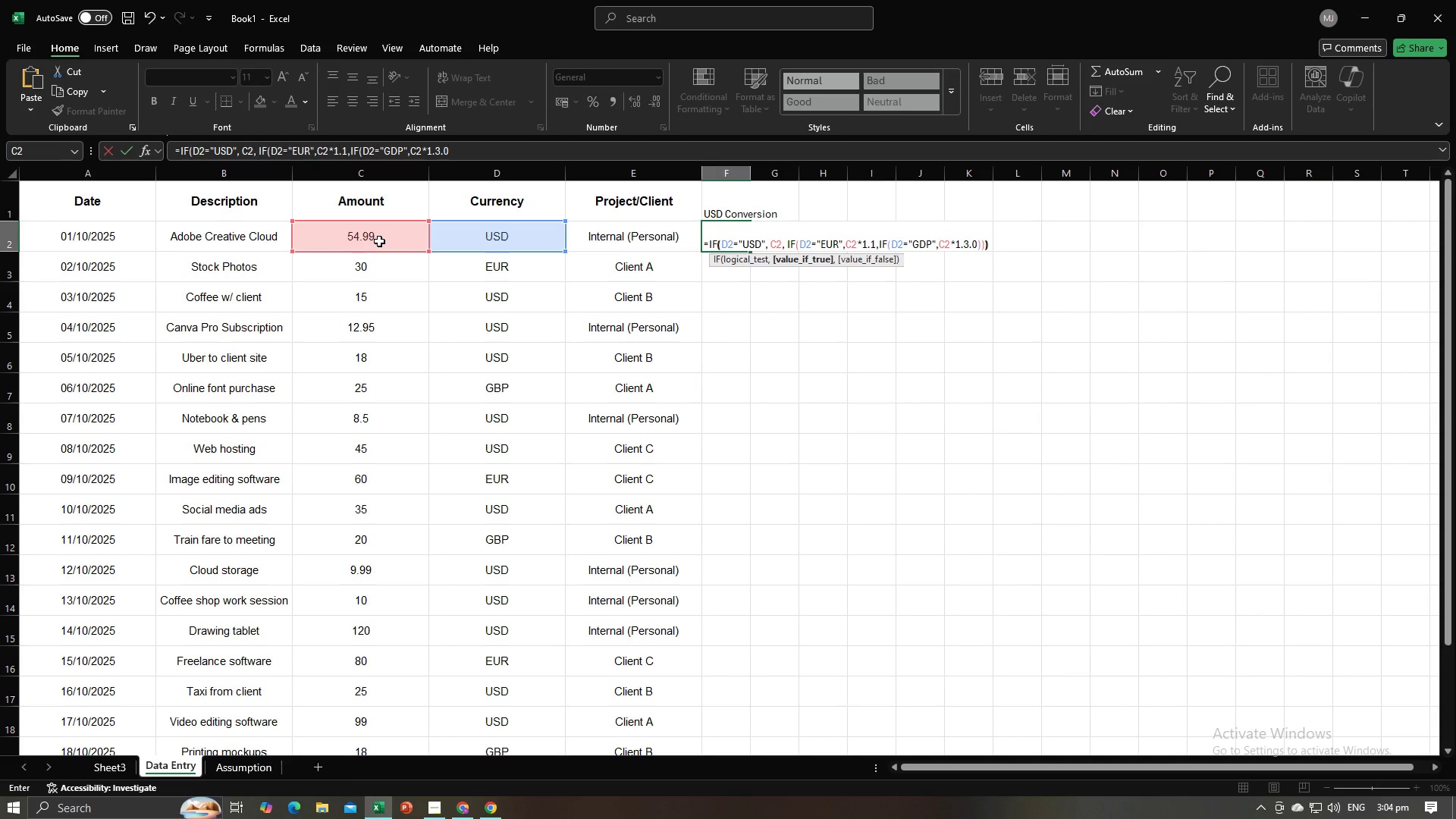 
key(Enter)
 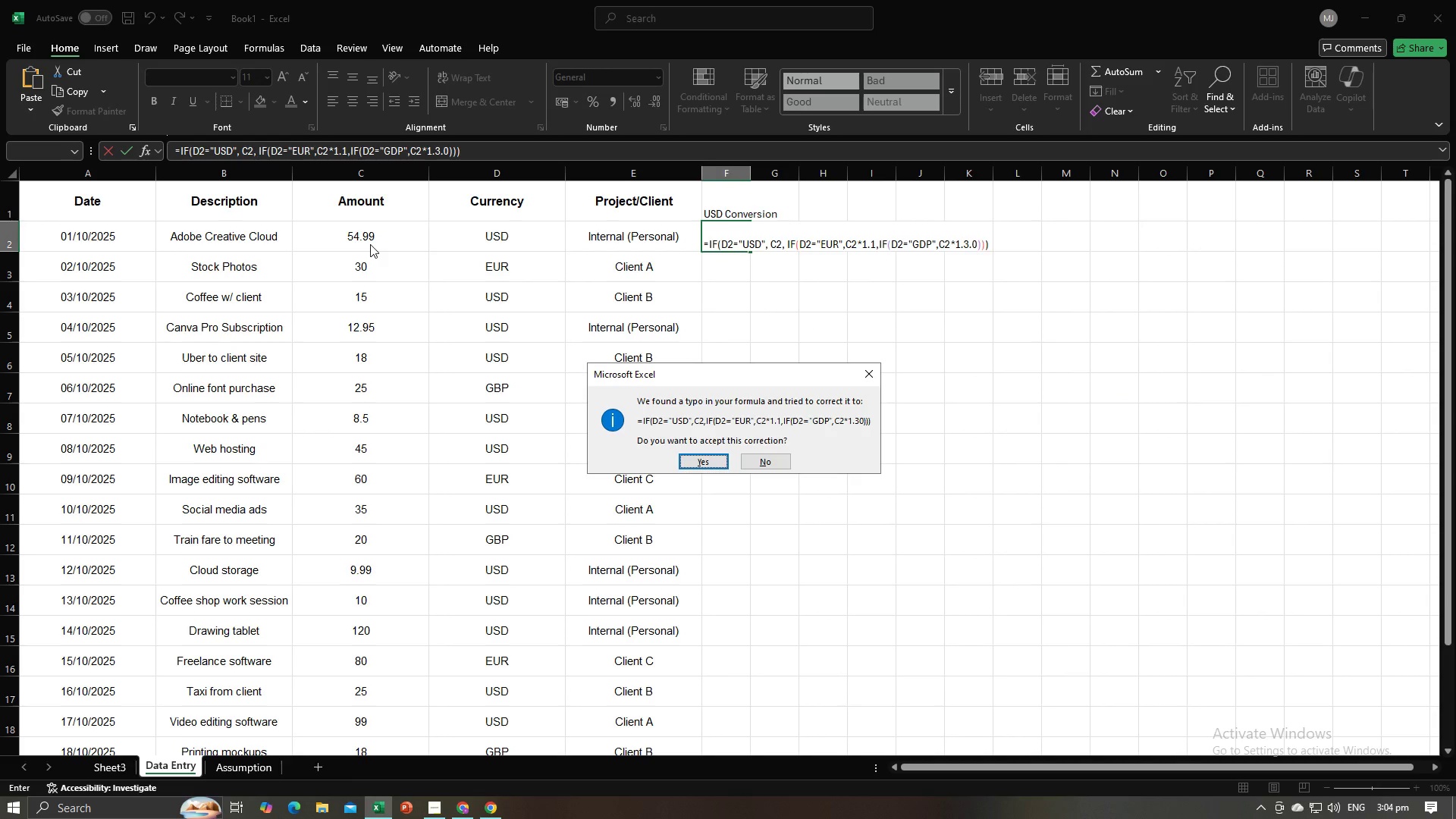 
key(Enter)
 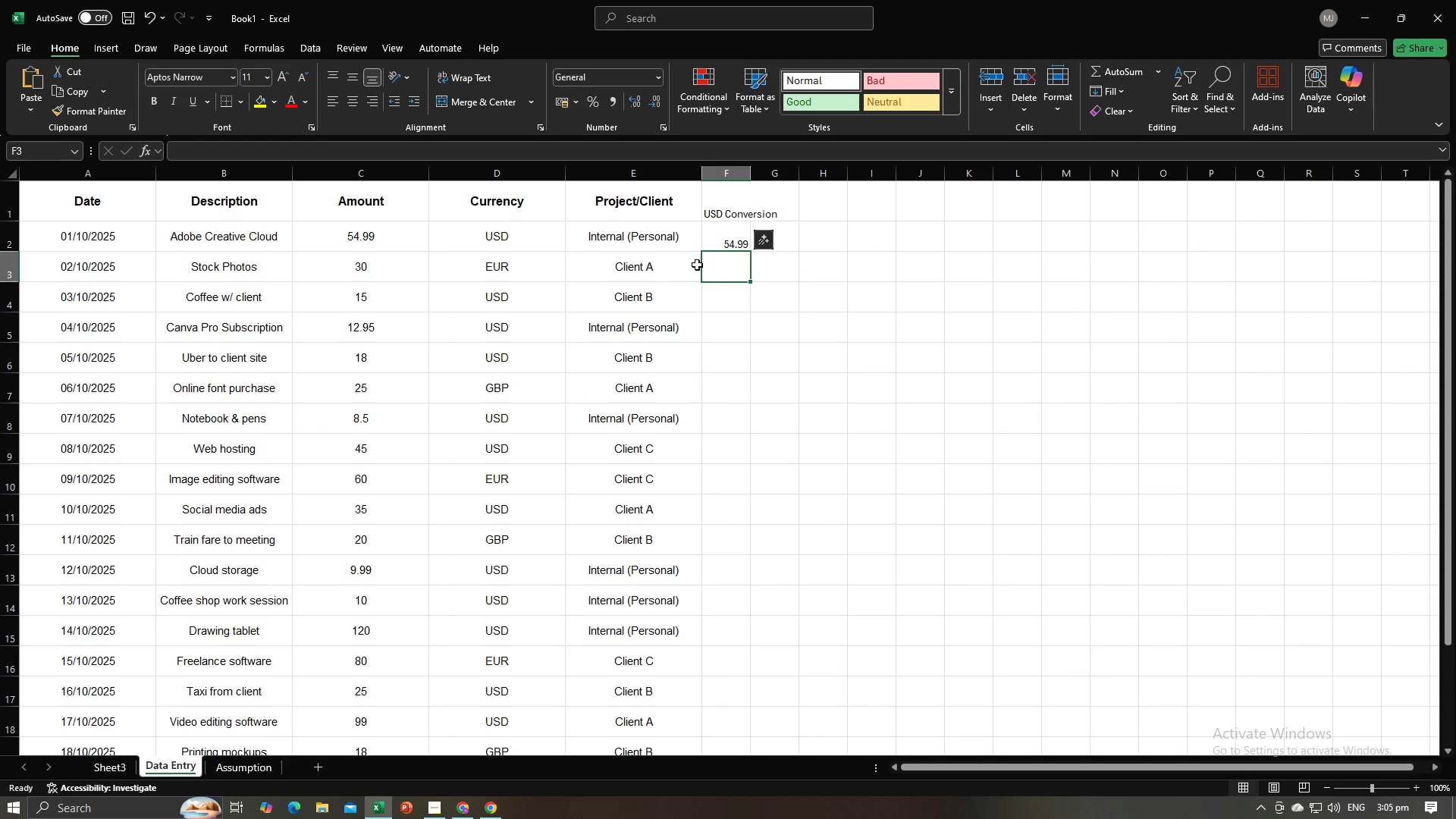 
left_click([726, 235])
 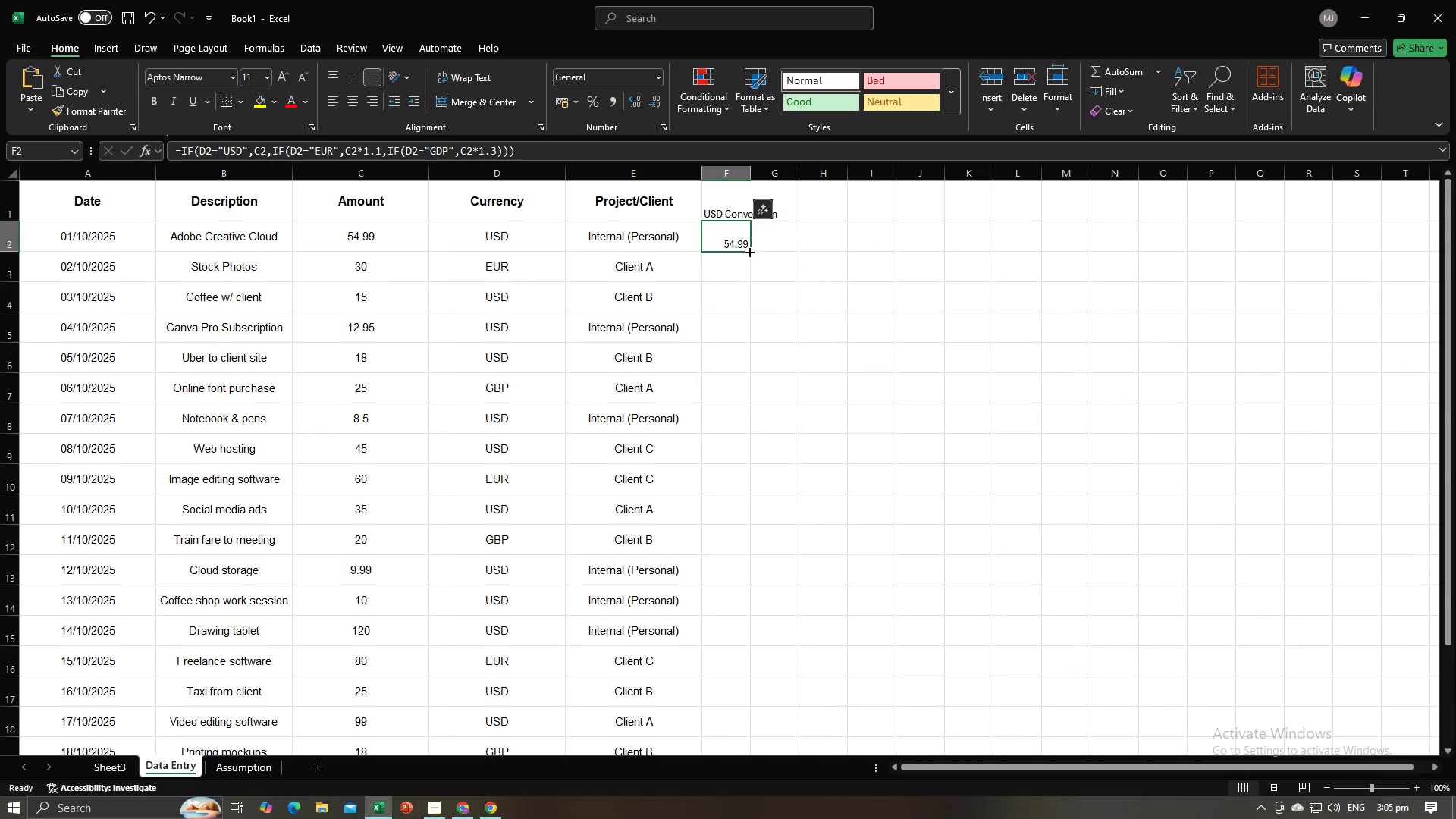 
left_click_drag(start_coordinate=[748, 251], to_coordinate=[743, 631])
 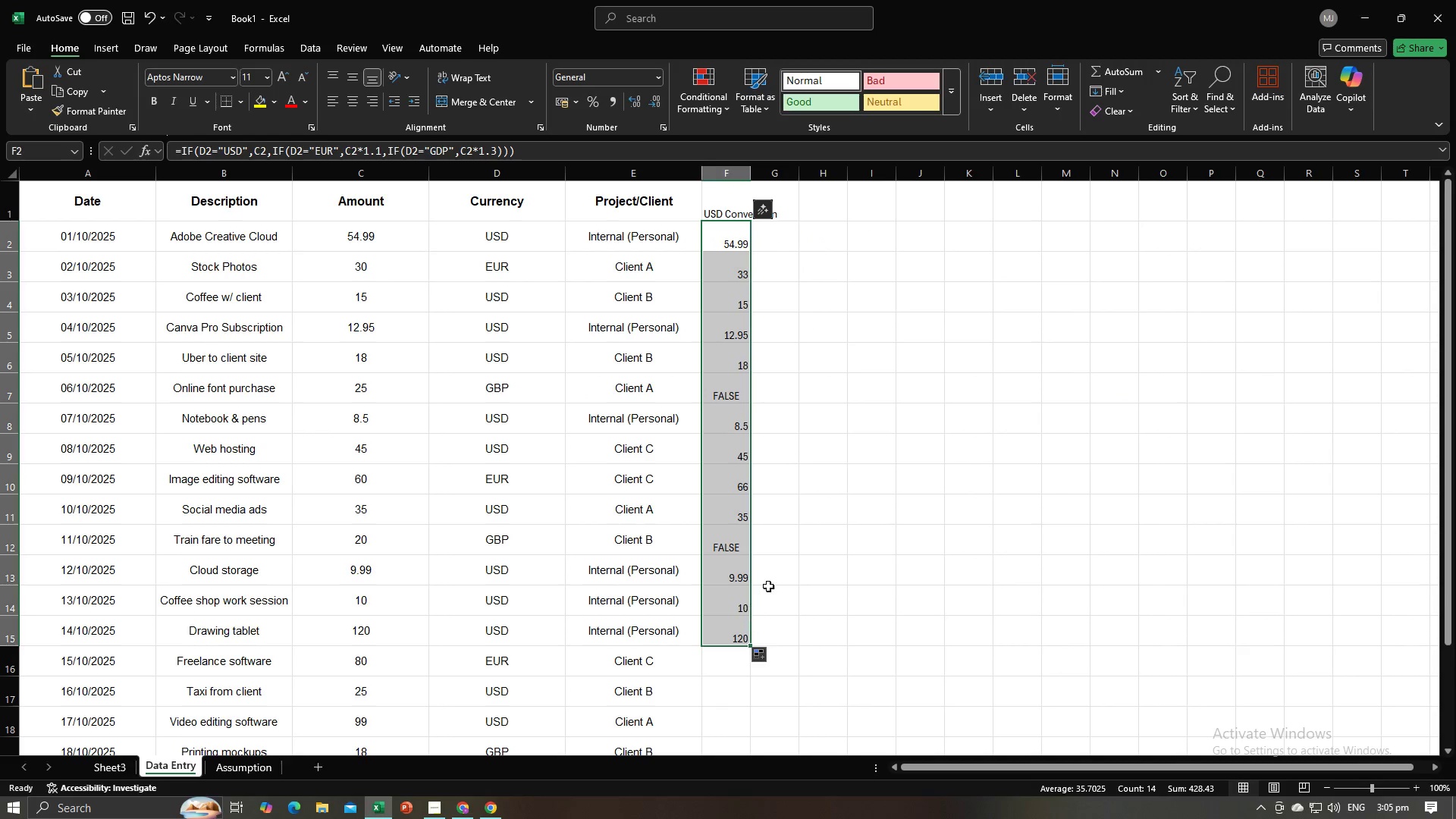 
scroll: coordinate [770, 585], scroll_direction: down, amount: 3.0
 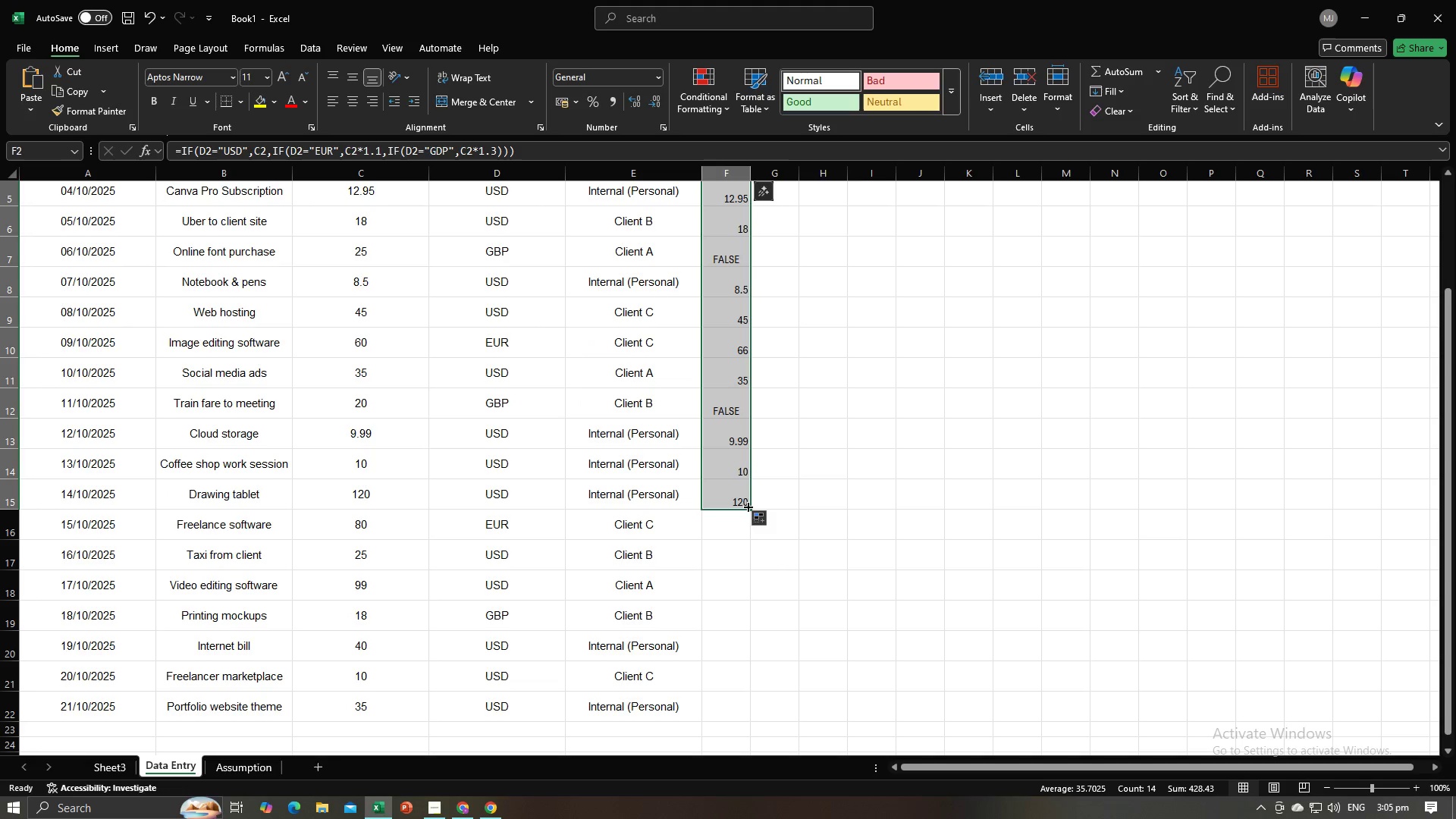 
left_click_drag(start_coordinate=[747, 509], to_coordinate=[749, 708])
 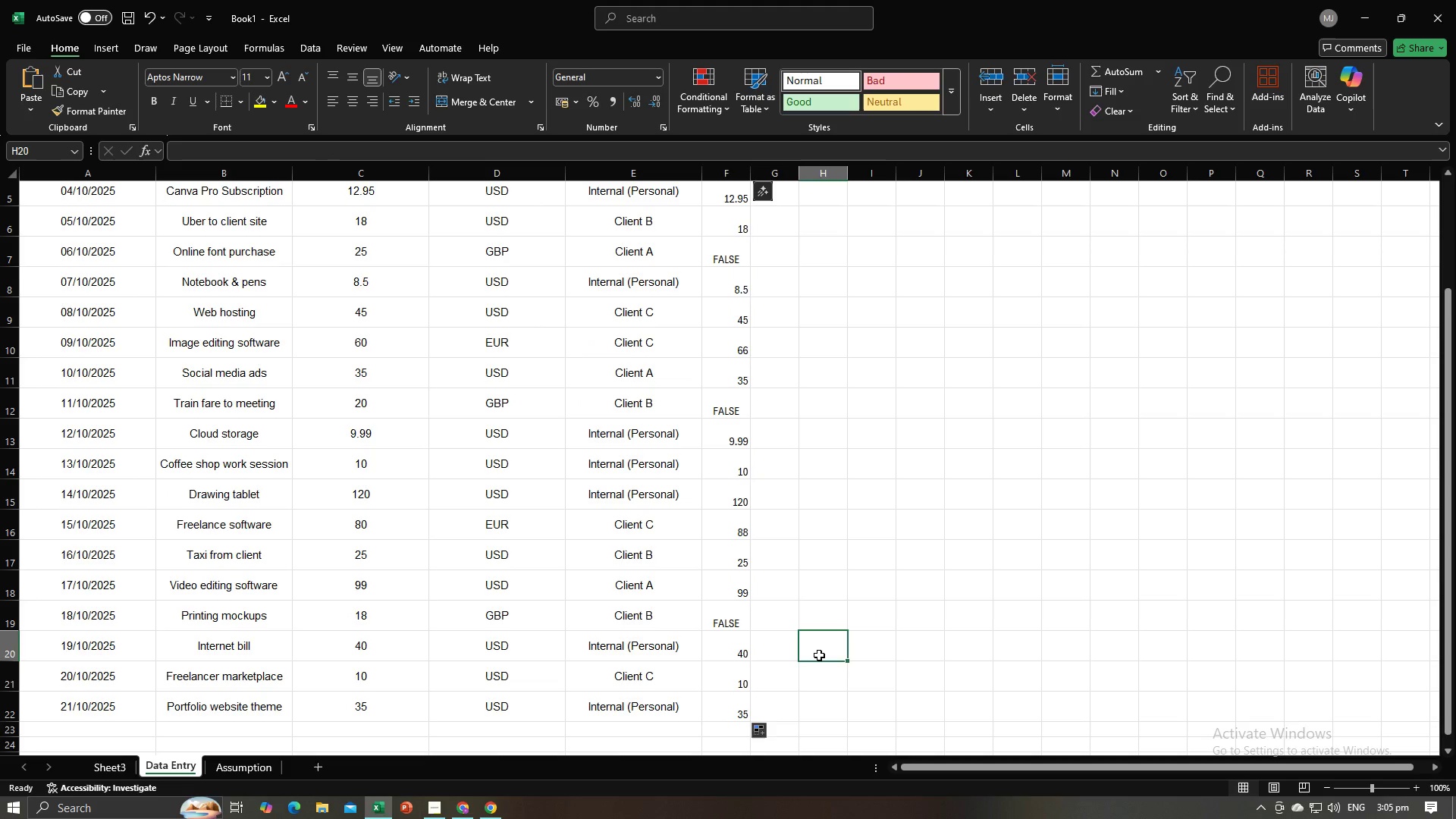 
left_click([819, 655])
 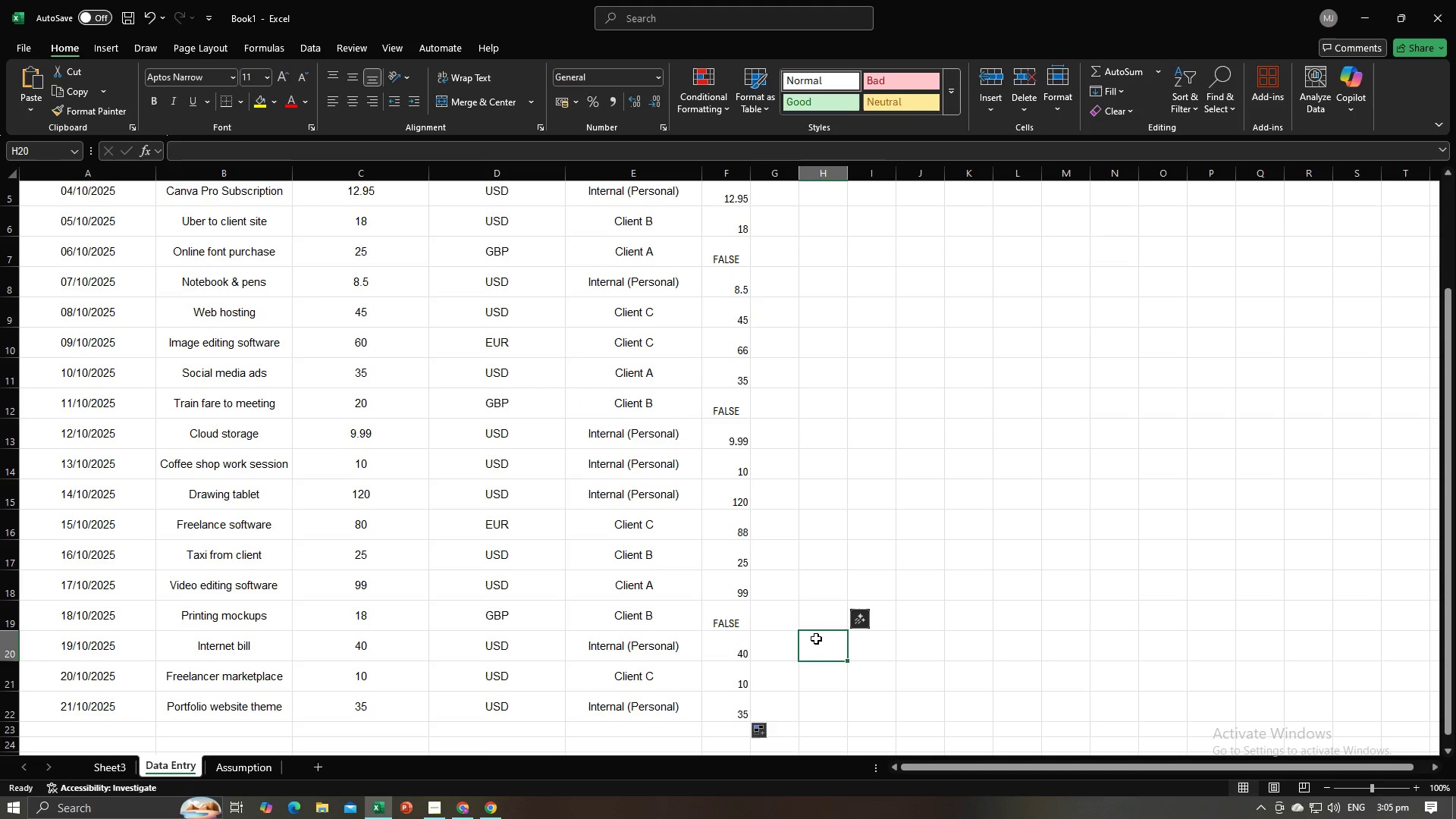 
scroll: coordinate [815, 629], scroll_direction: up, amount: 6.0
 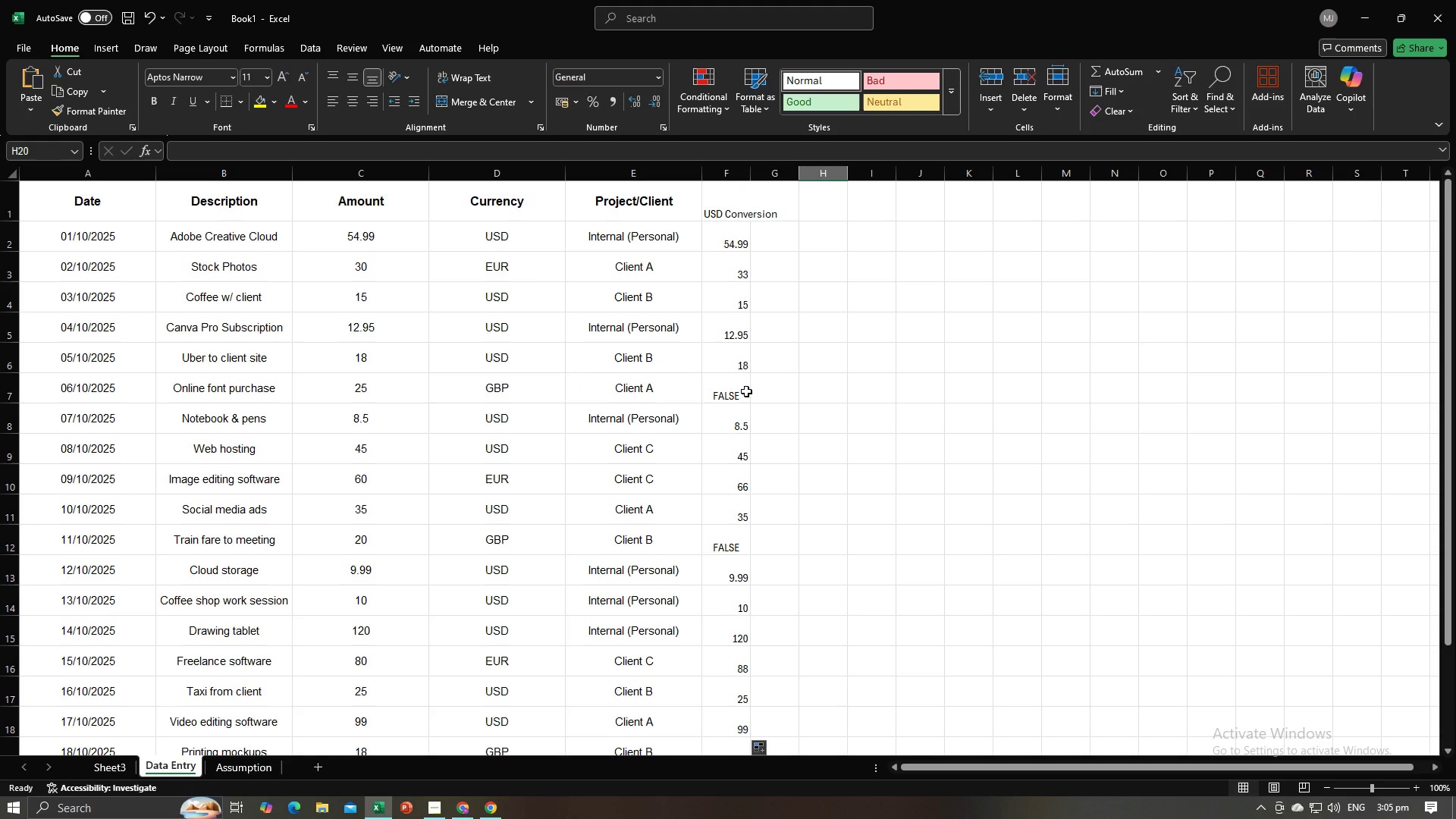 
left_click([746, 391])
 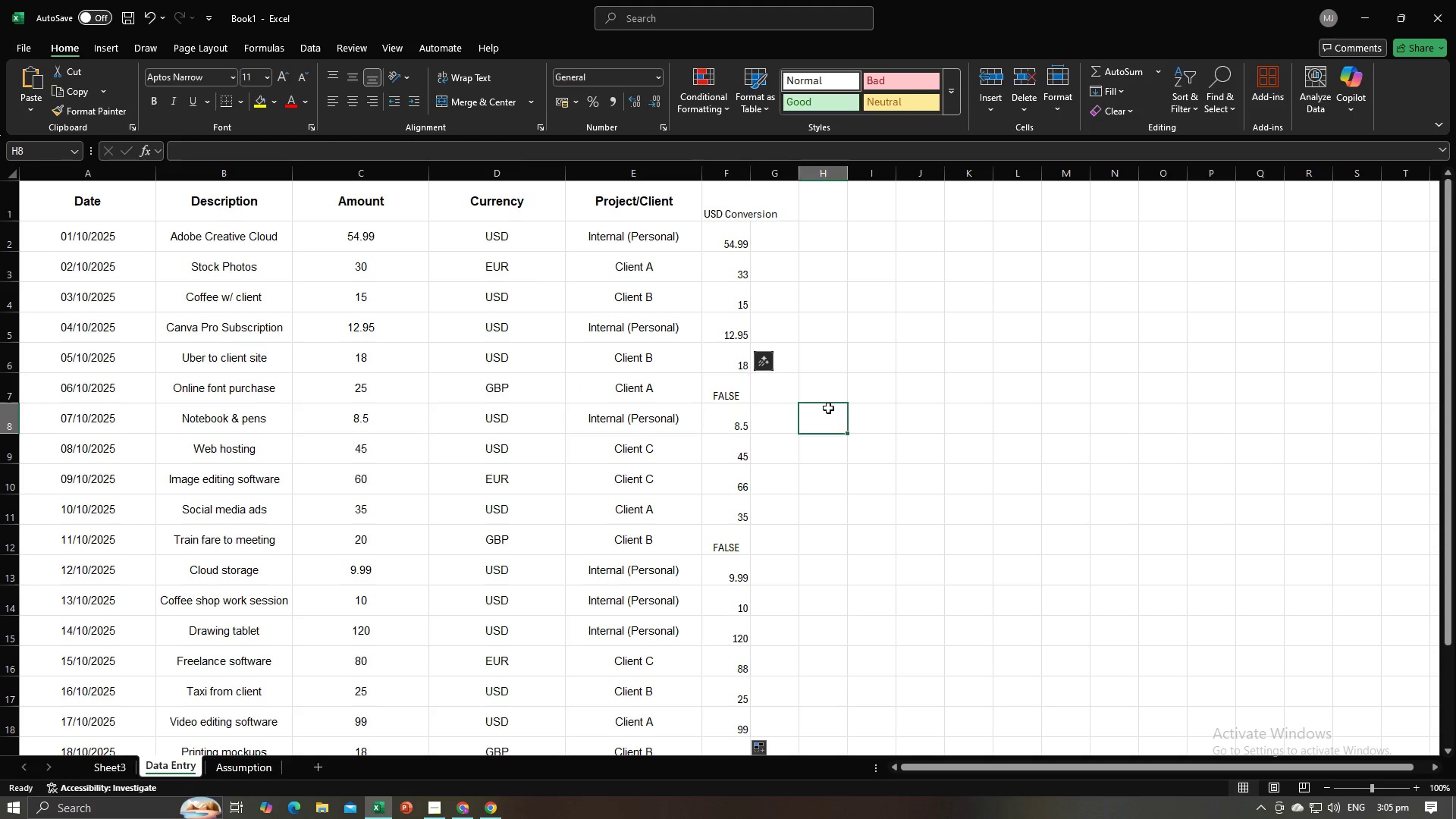 
left_click([828, 408])
 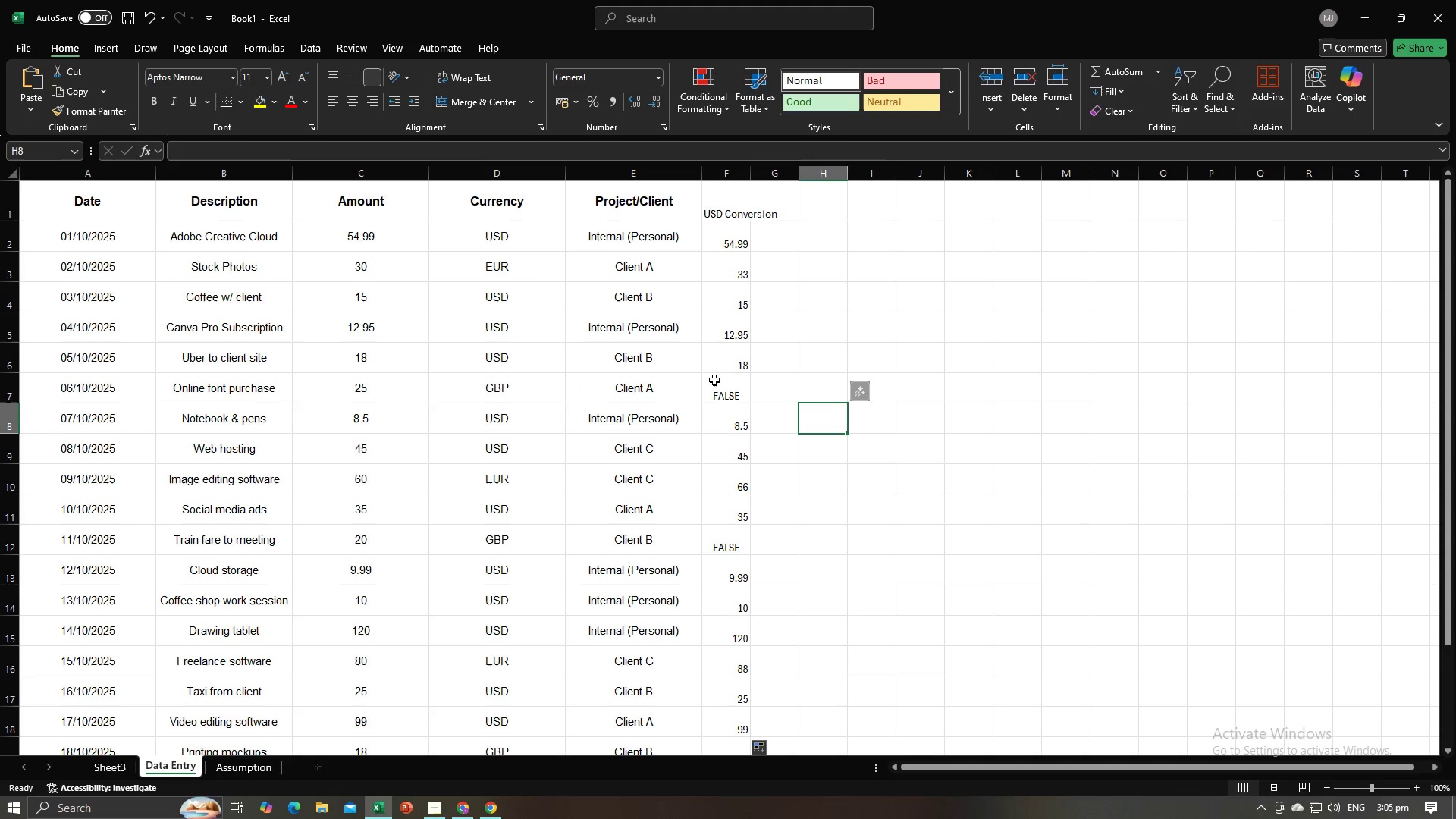 
left_click([720, 388])
 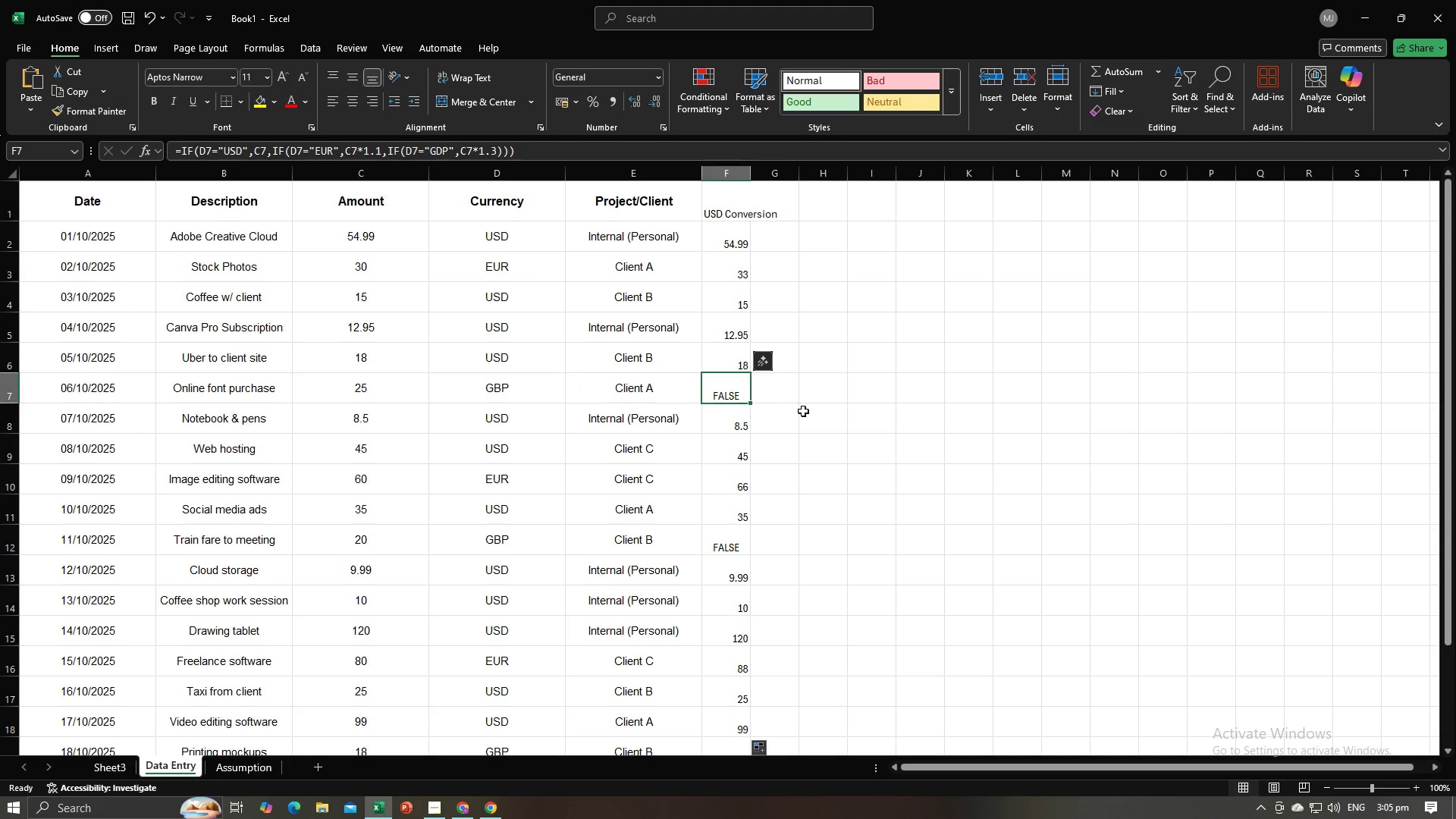 
left_click([803, 411])
 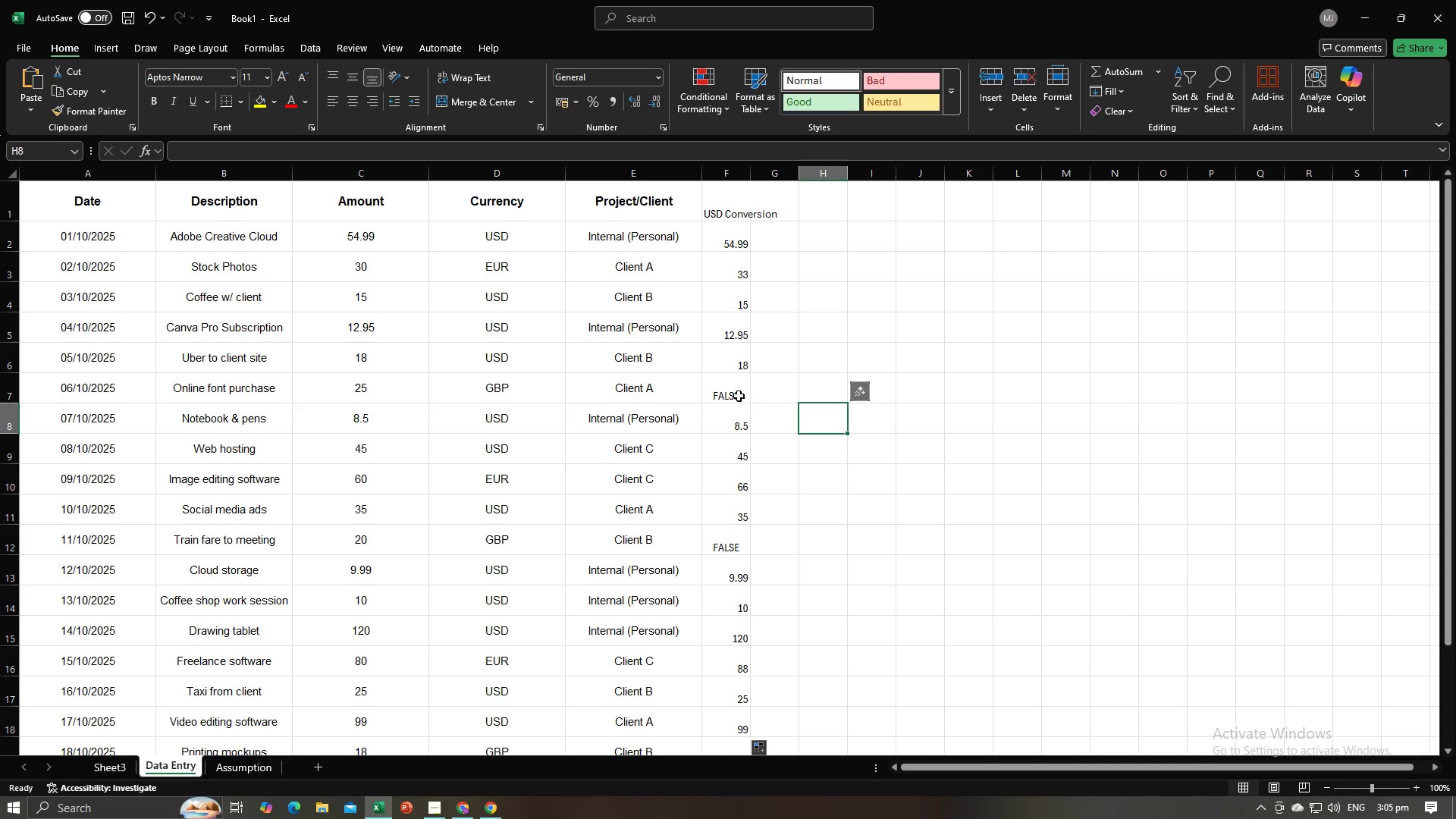 
left_click([739, 396])
 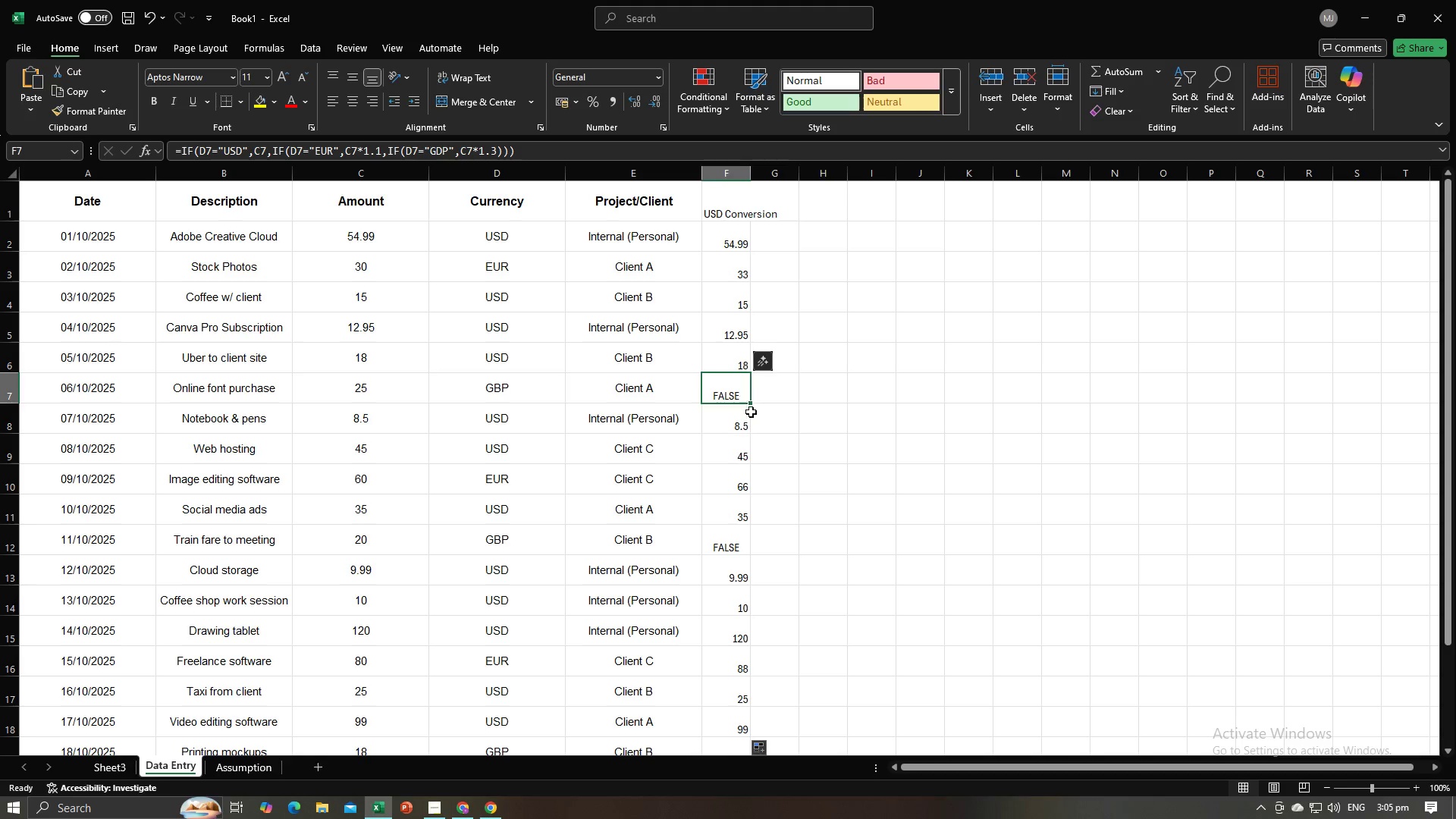 
left_click([783, 446])
 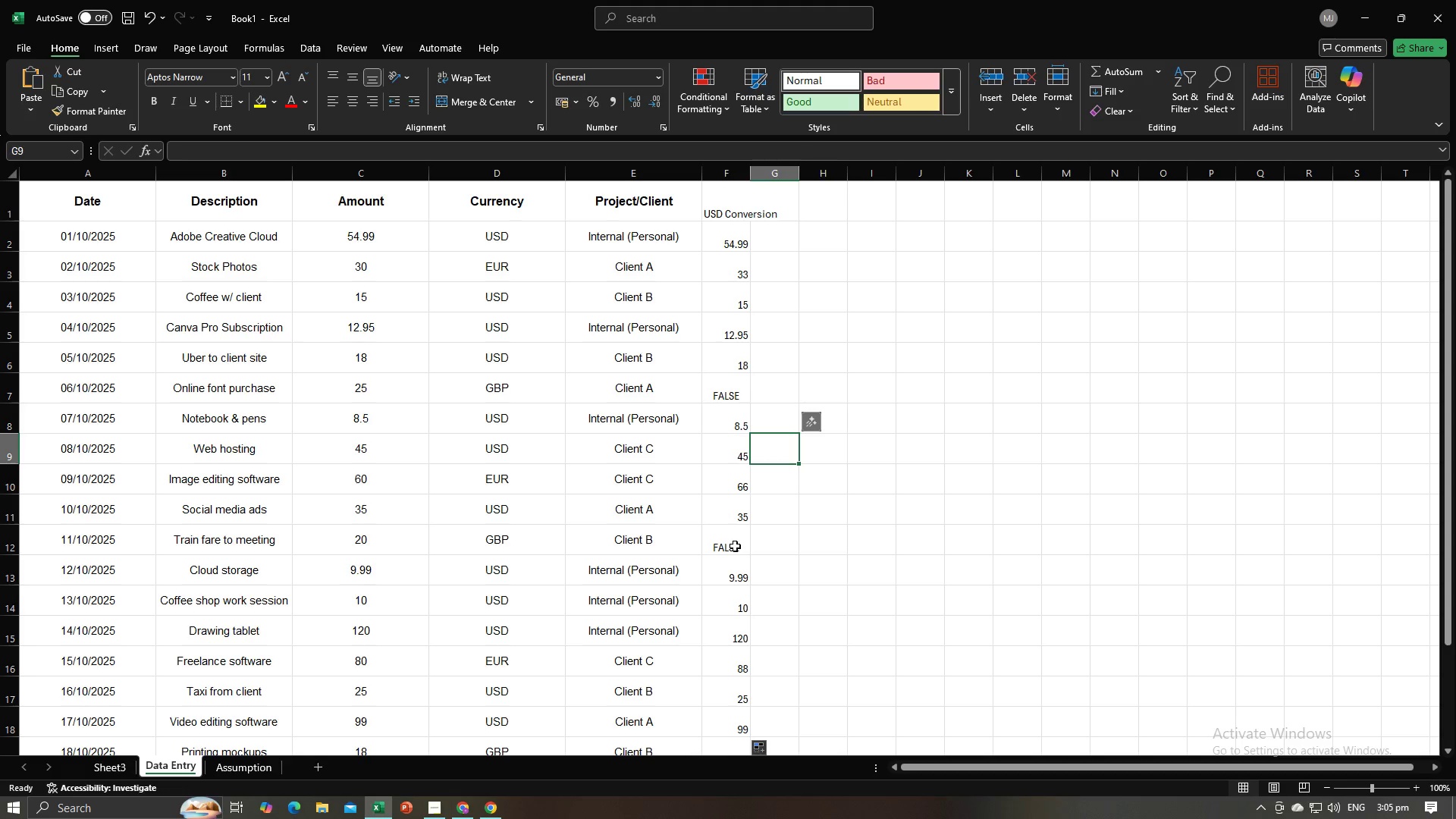 
left_click([735, 546])
 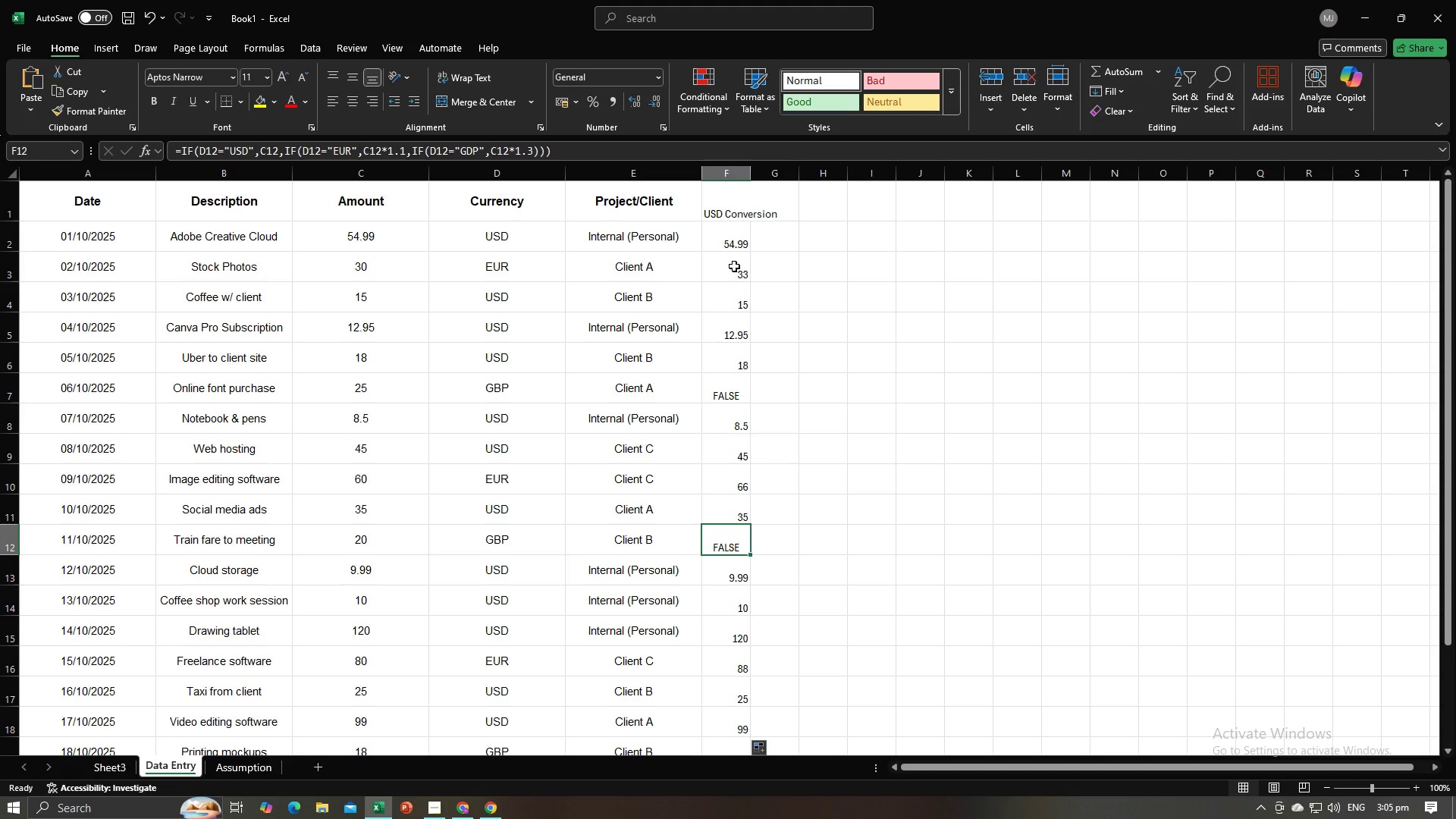 
wait(6.93)
 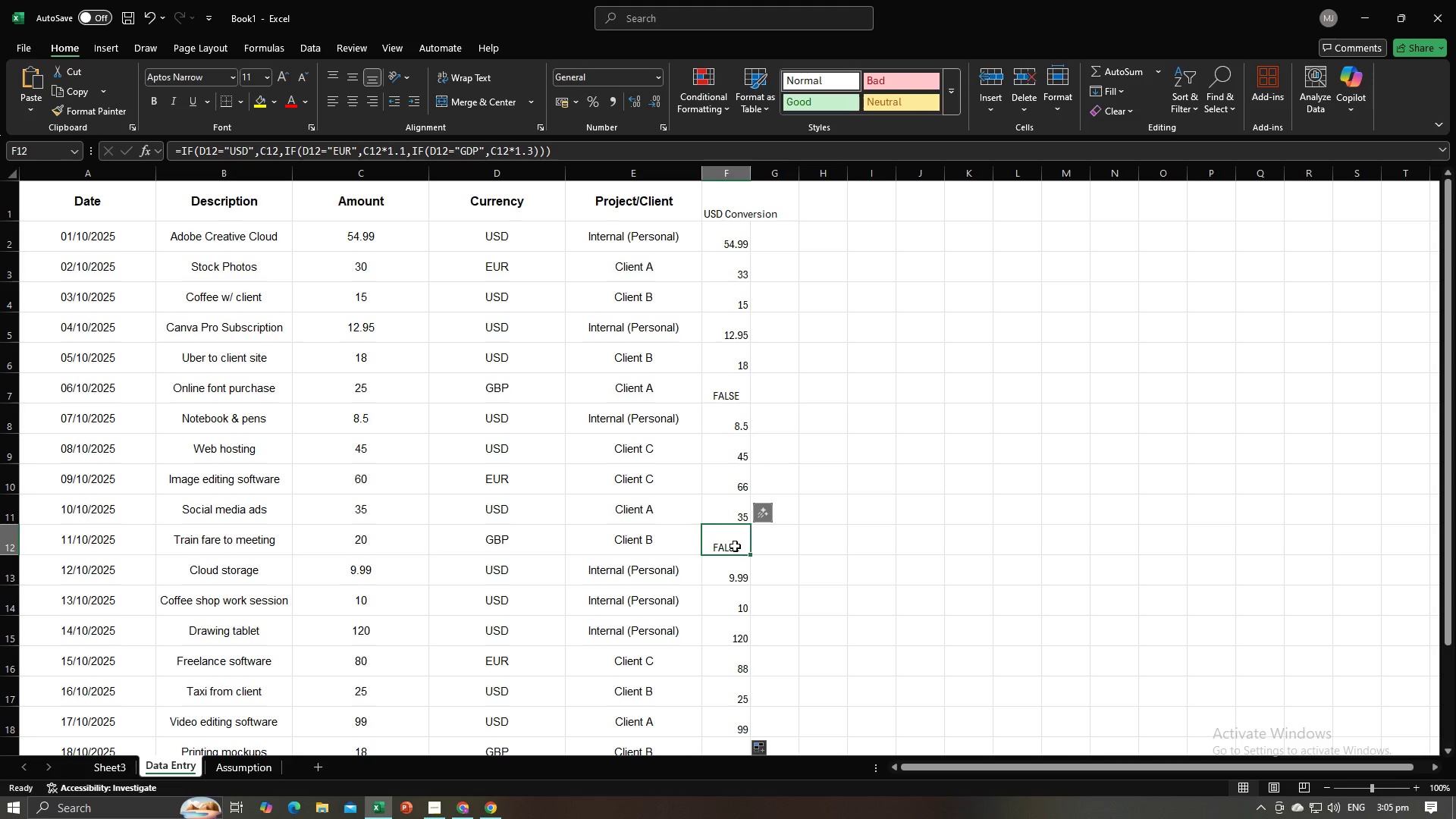 
key(Alt+AltLeft)
 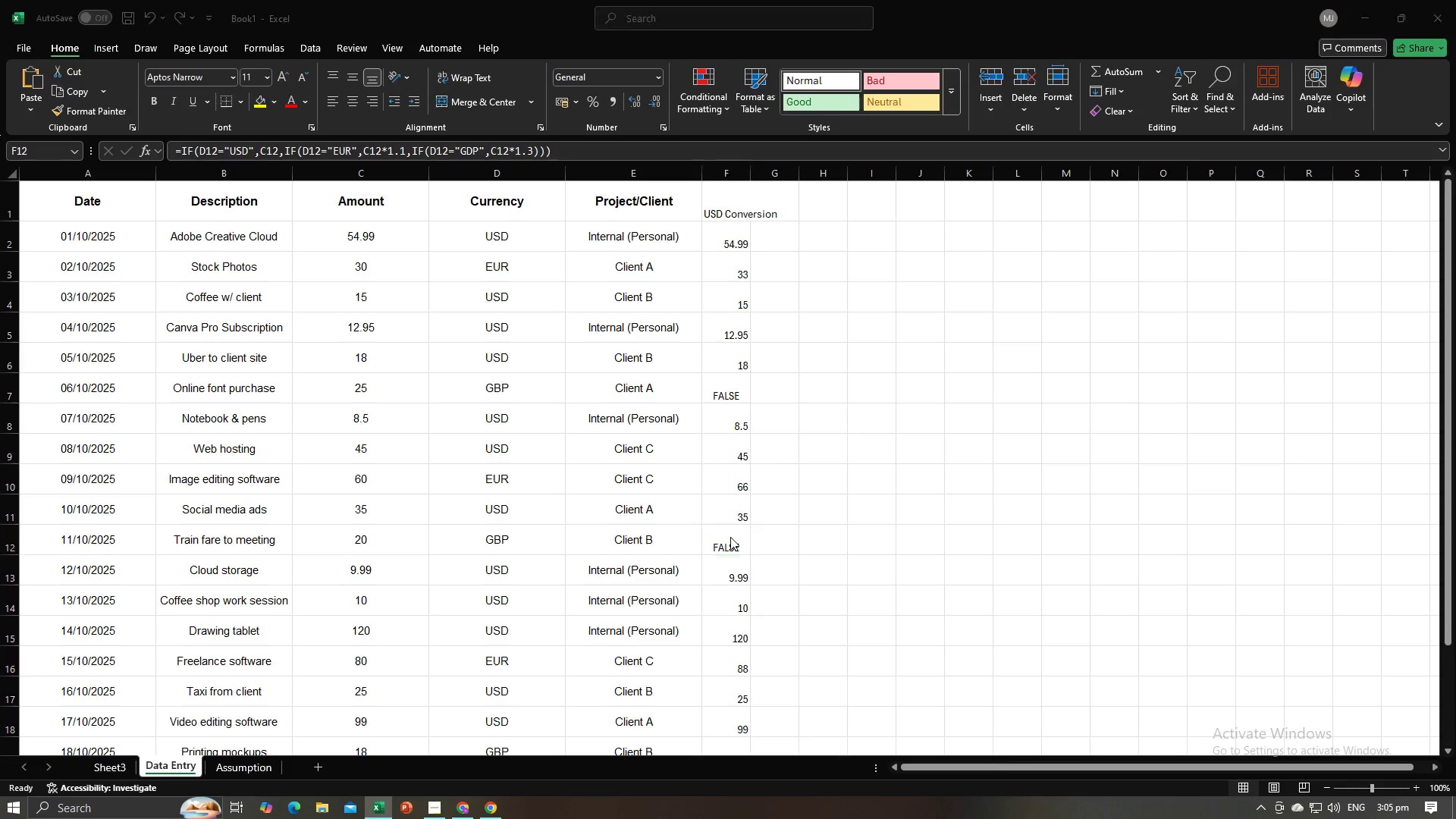 
key(Alt+Tab)
 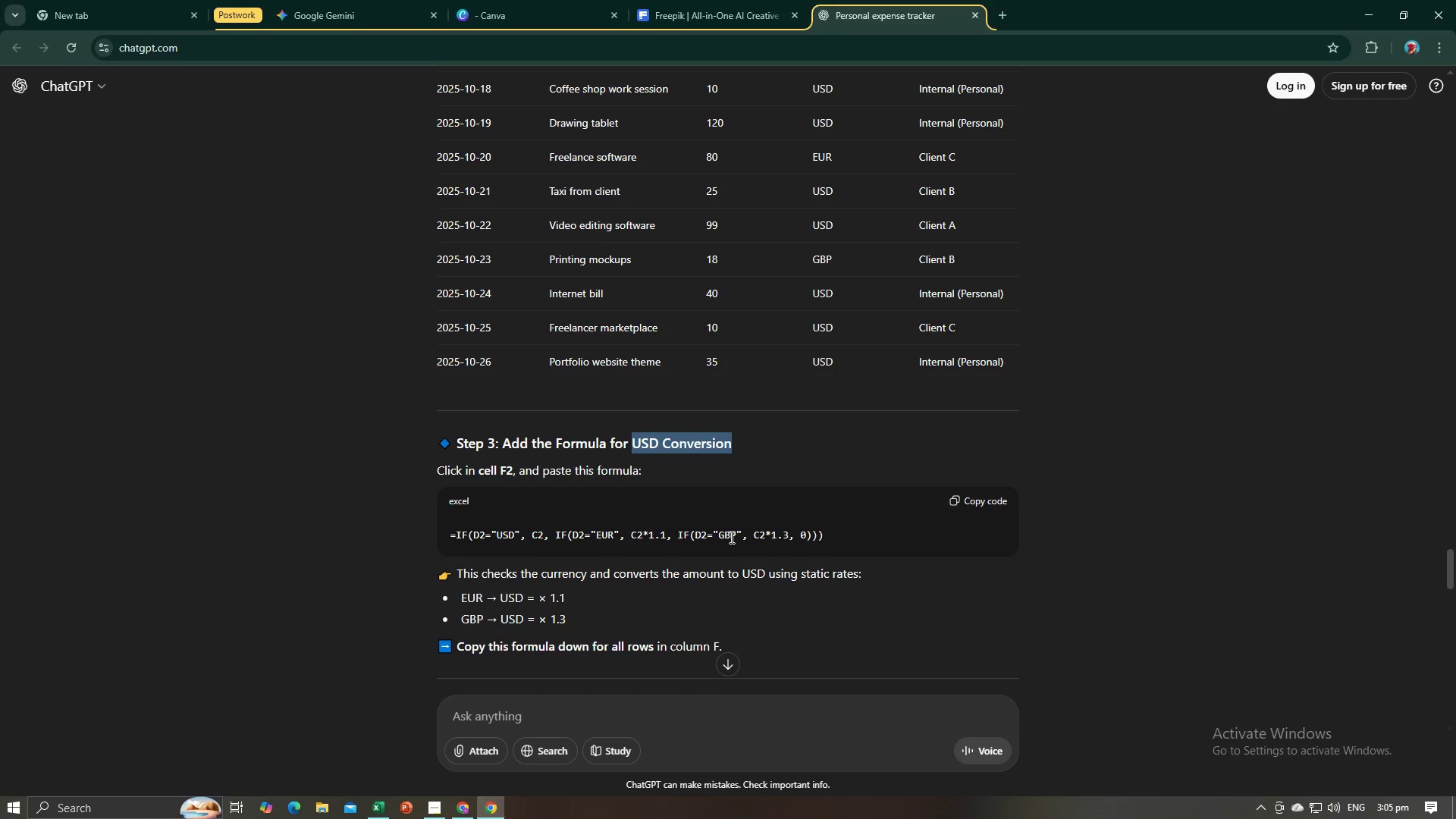 
key(Alt+AltLeft)
 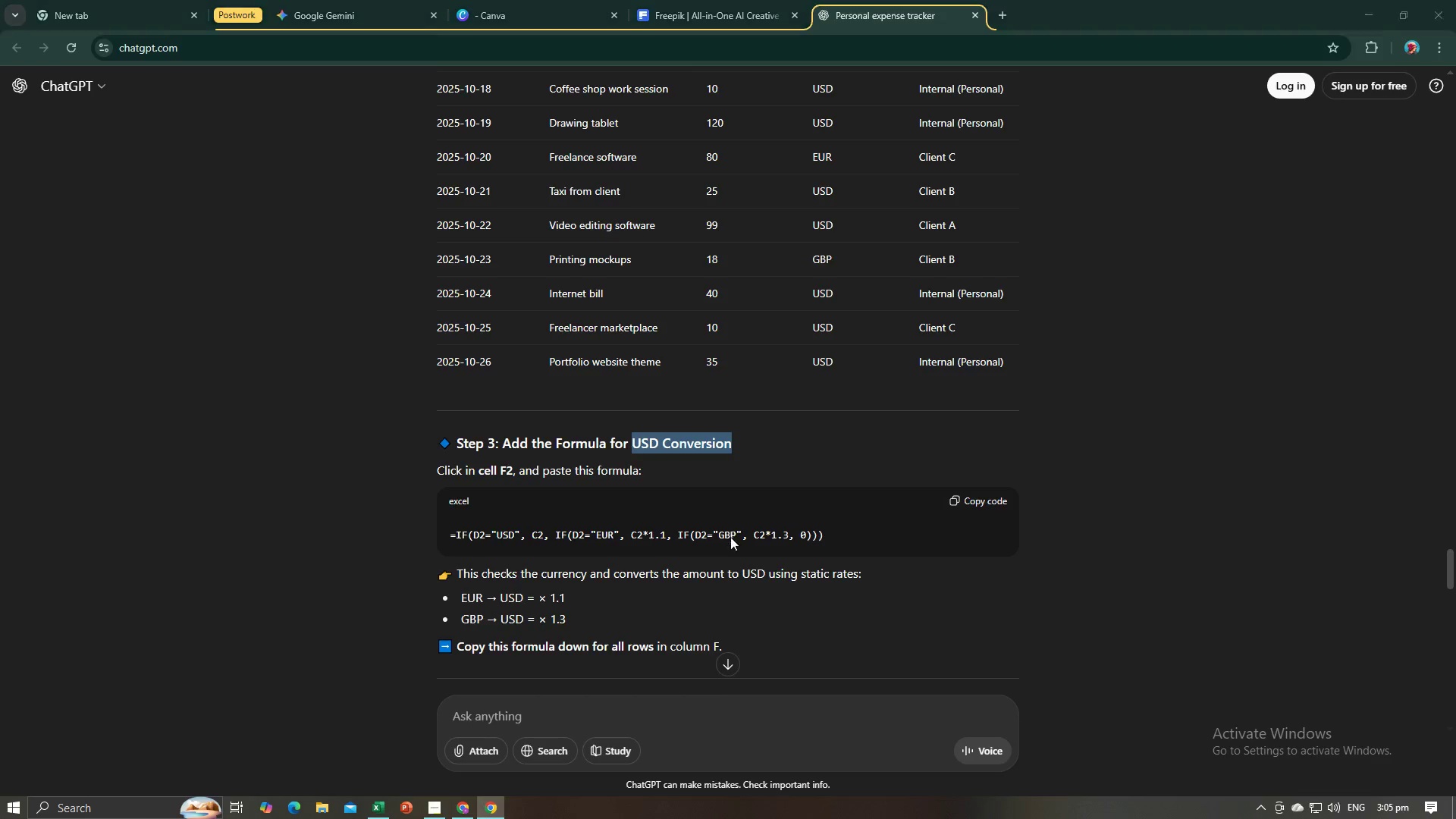 
key(Alt+Tab)
 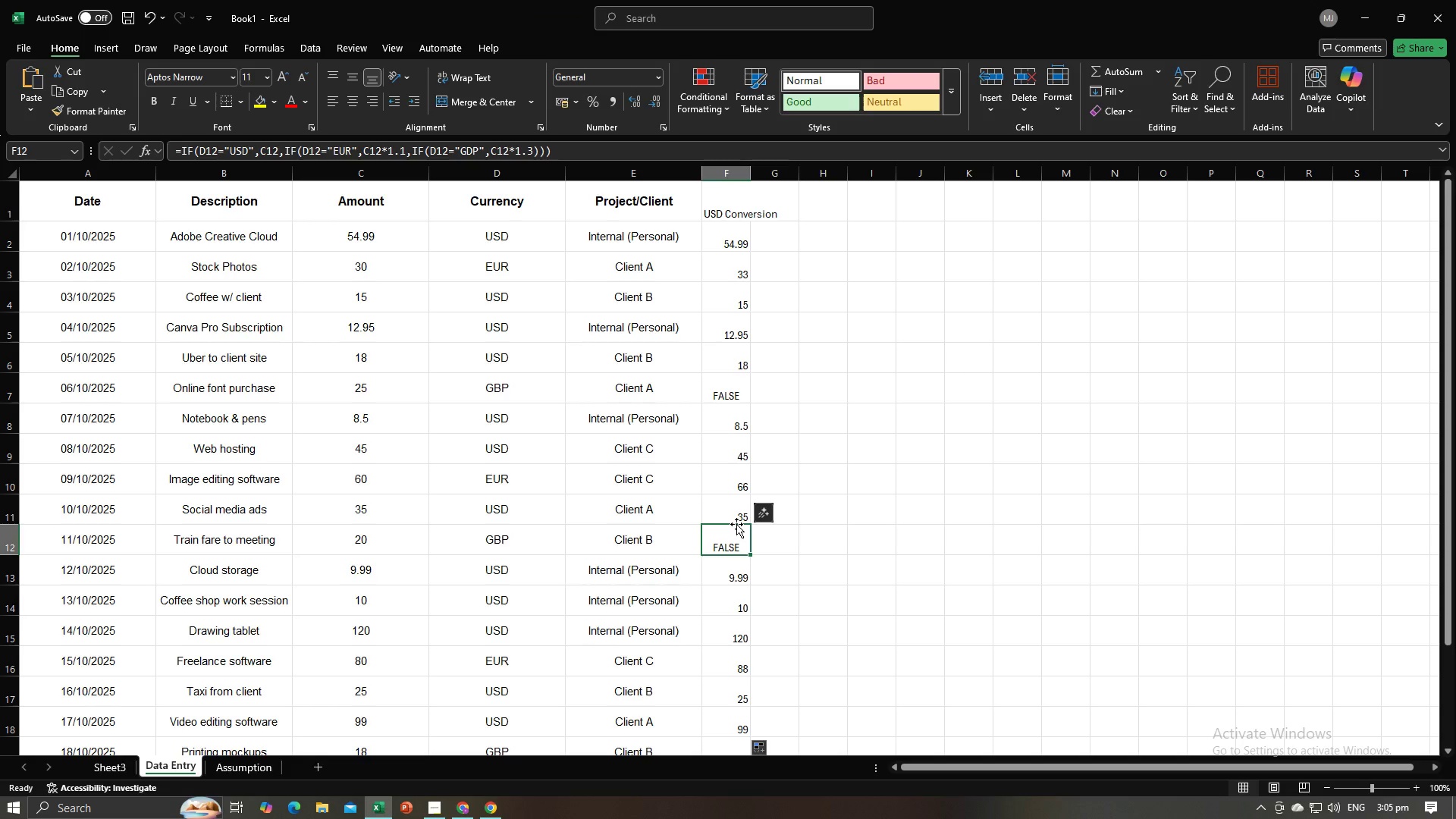 
key(Alt+AltLeft)
 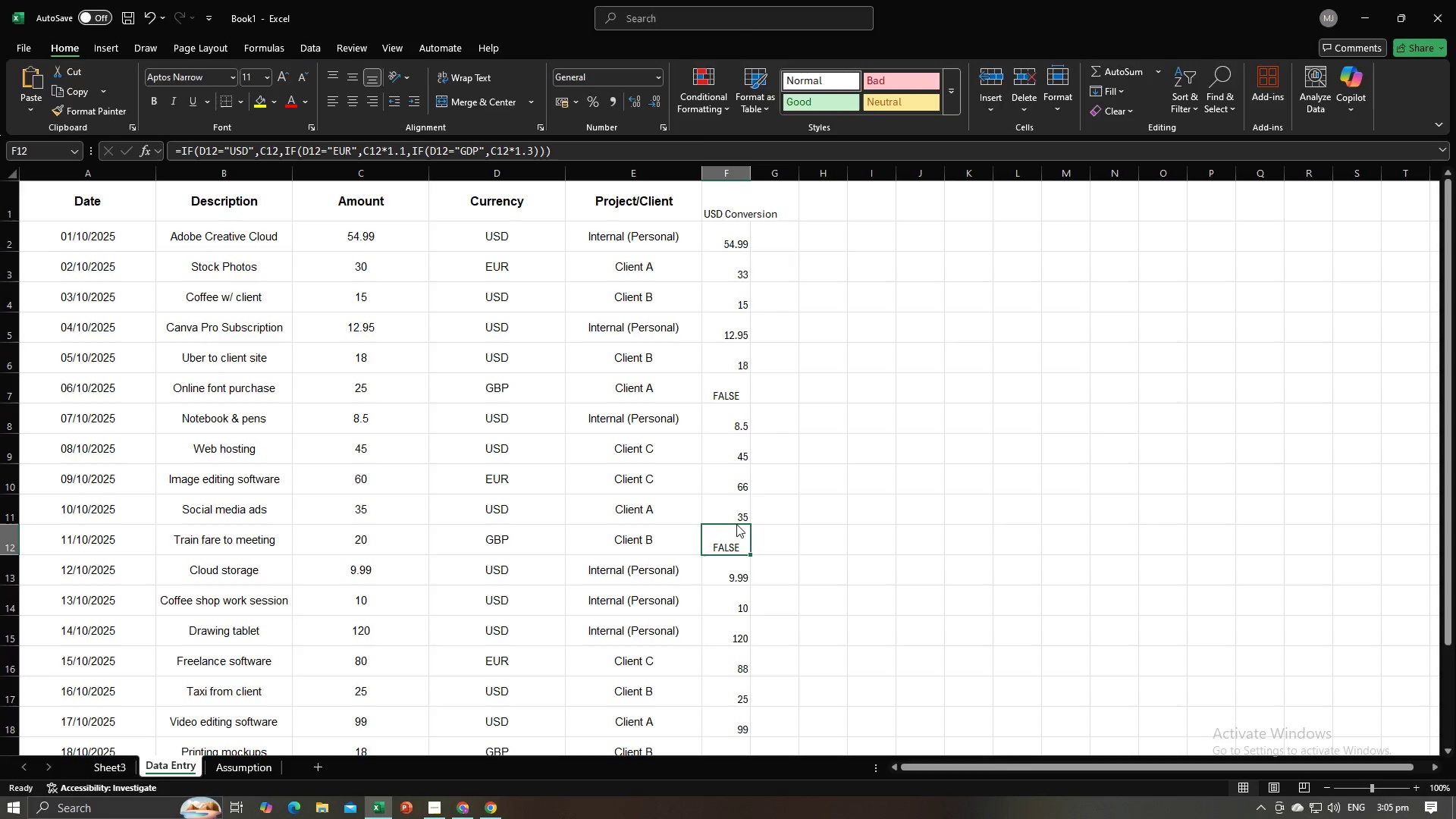 
key(Alt+Tab)
 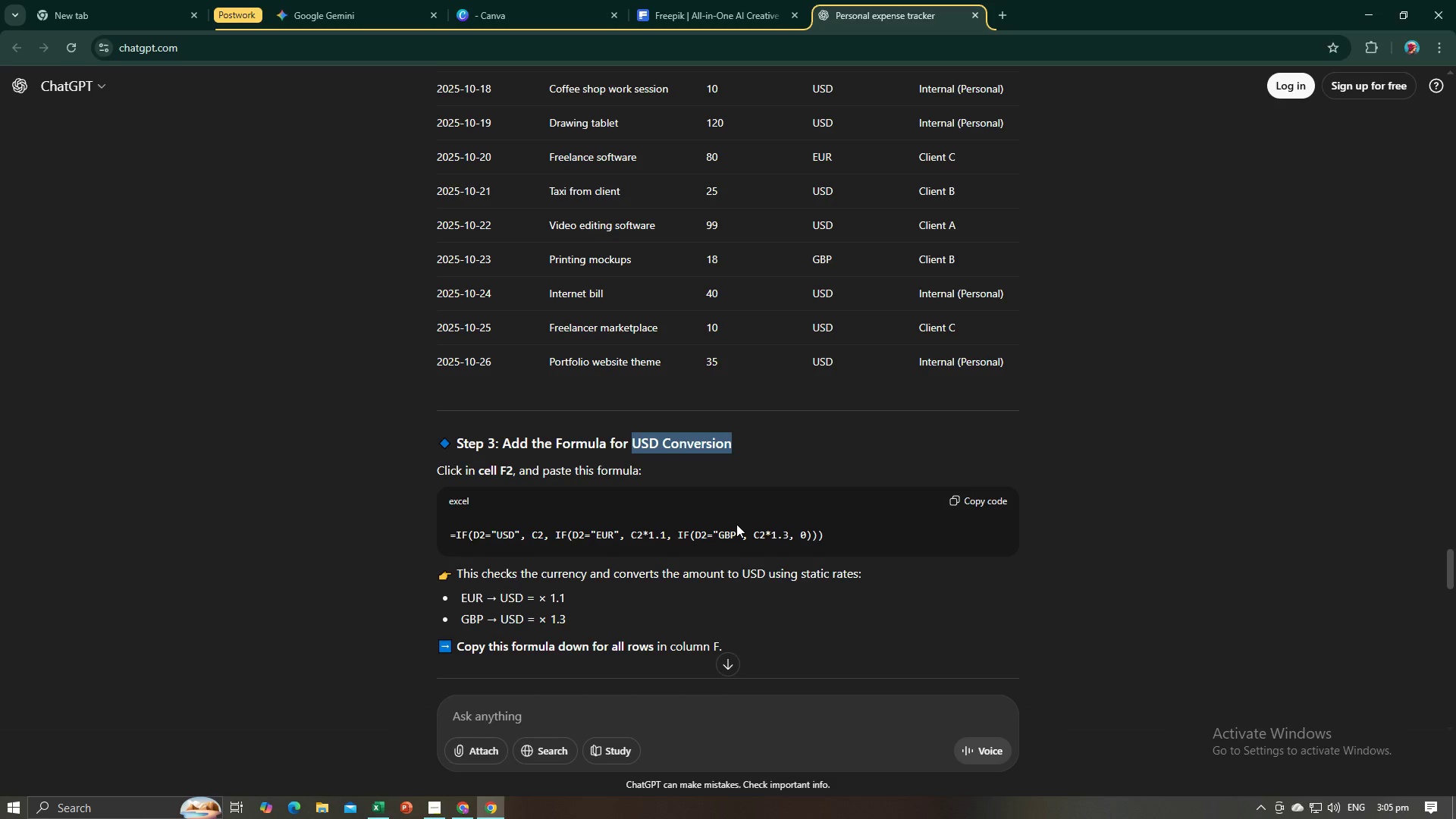 
key(Alt+AltLeft)
 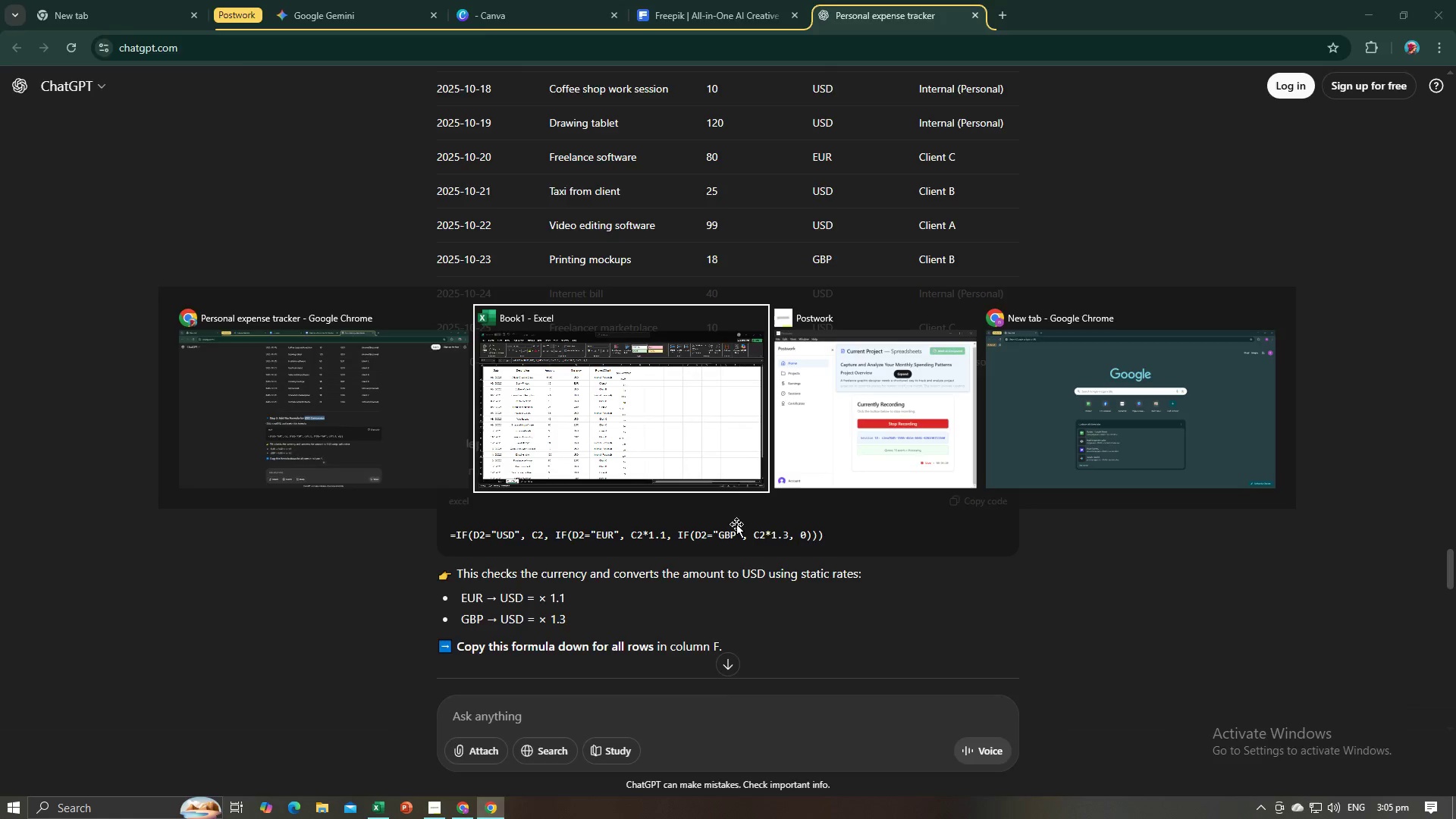 
key(Alt+Tab)
 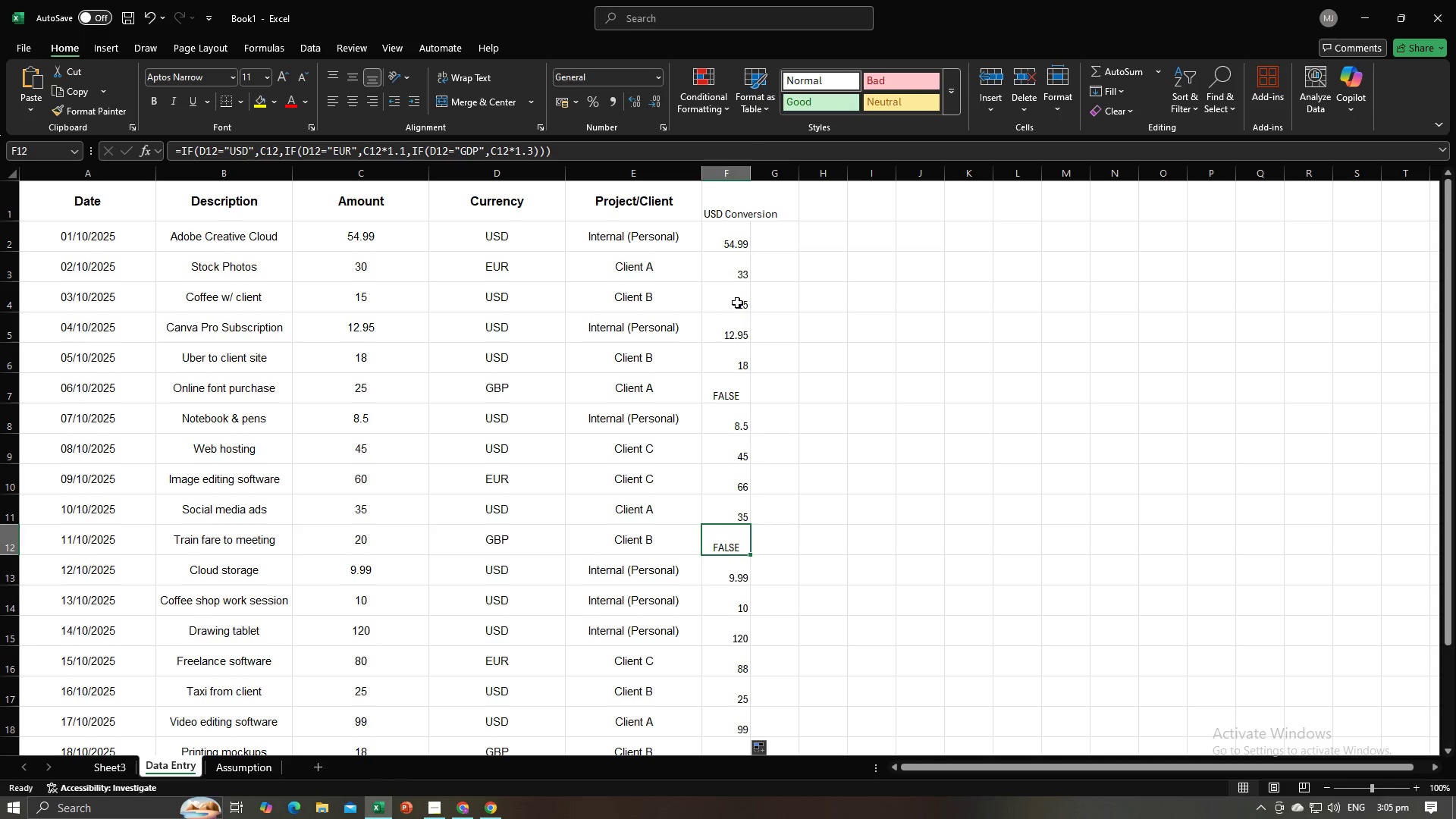 
left_click([735, 252])
 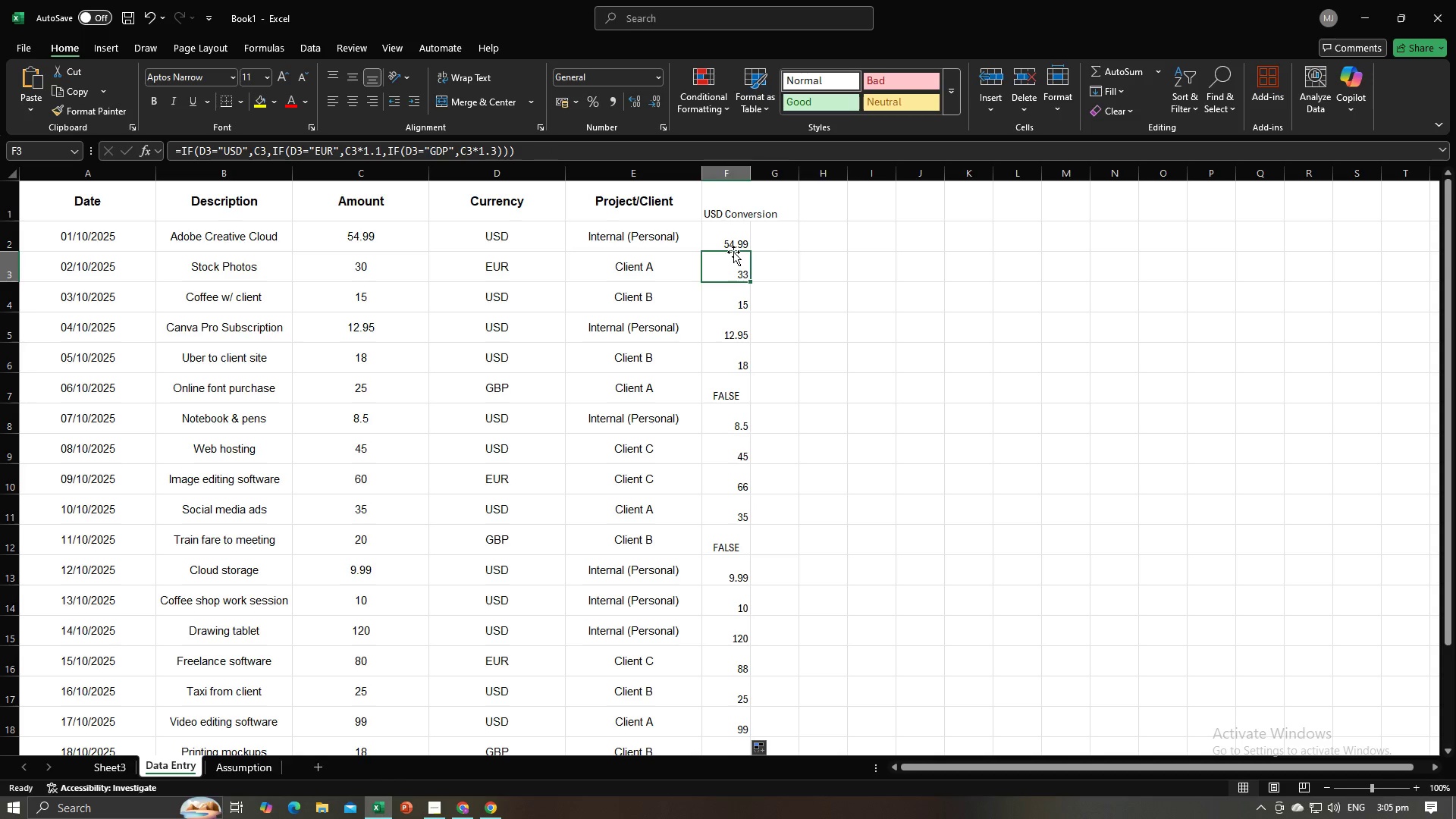 
key(Alt+AltLeft)
 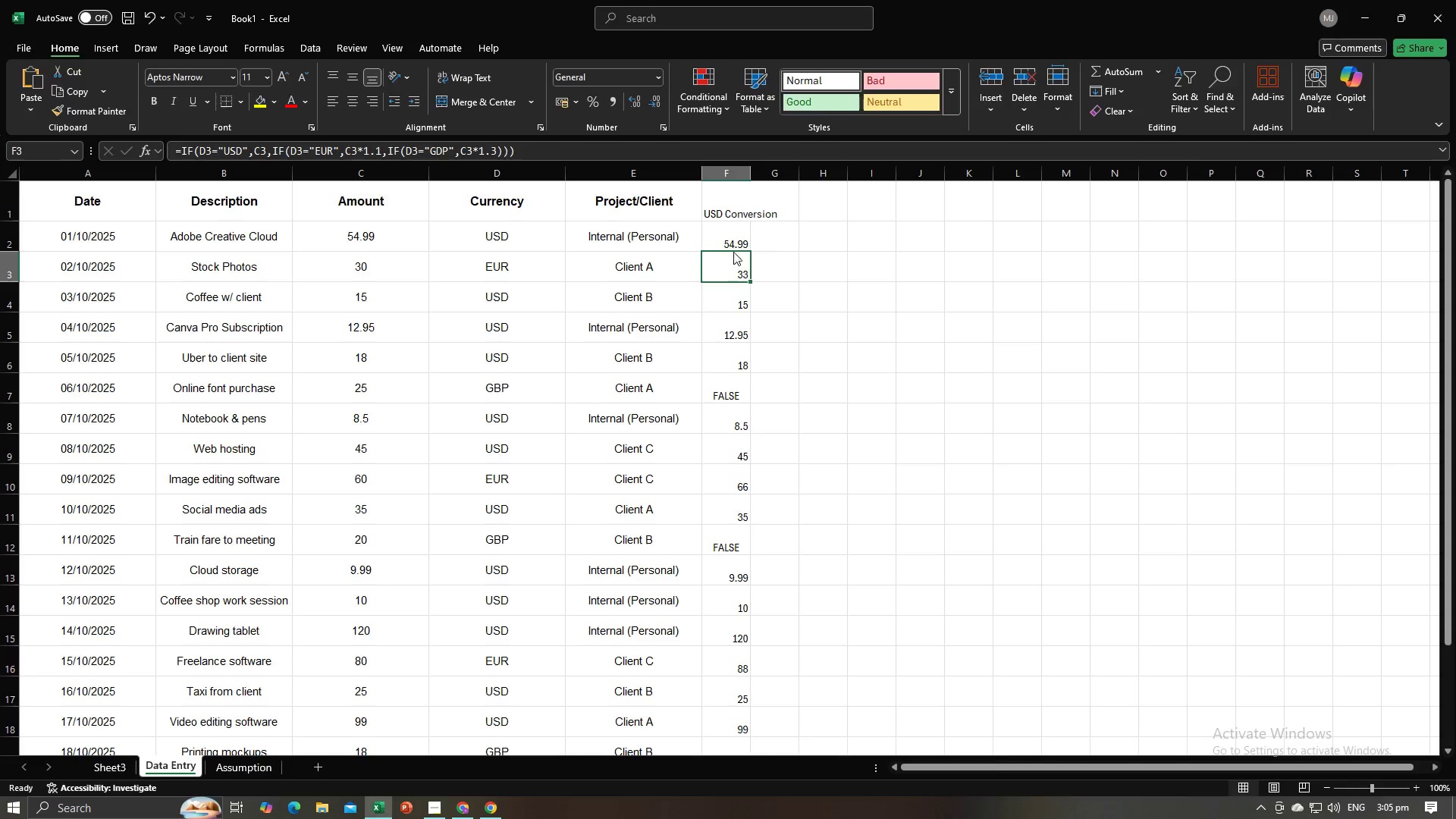 
key(Alt+Tab)
 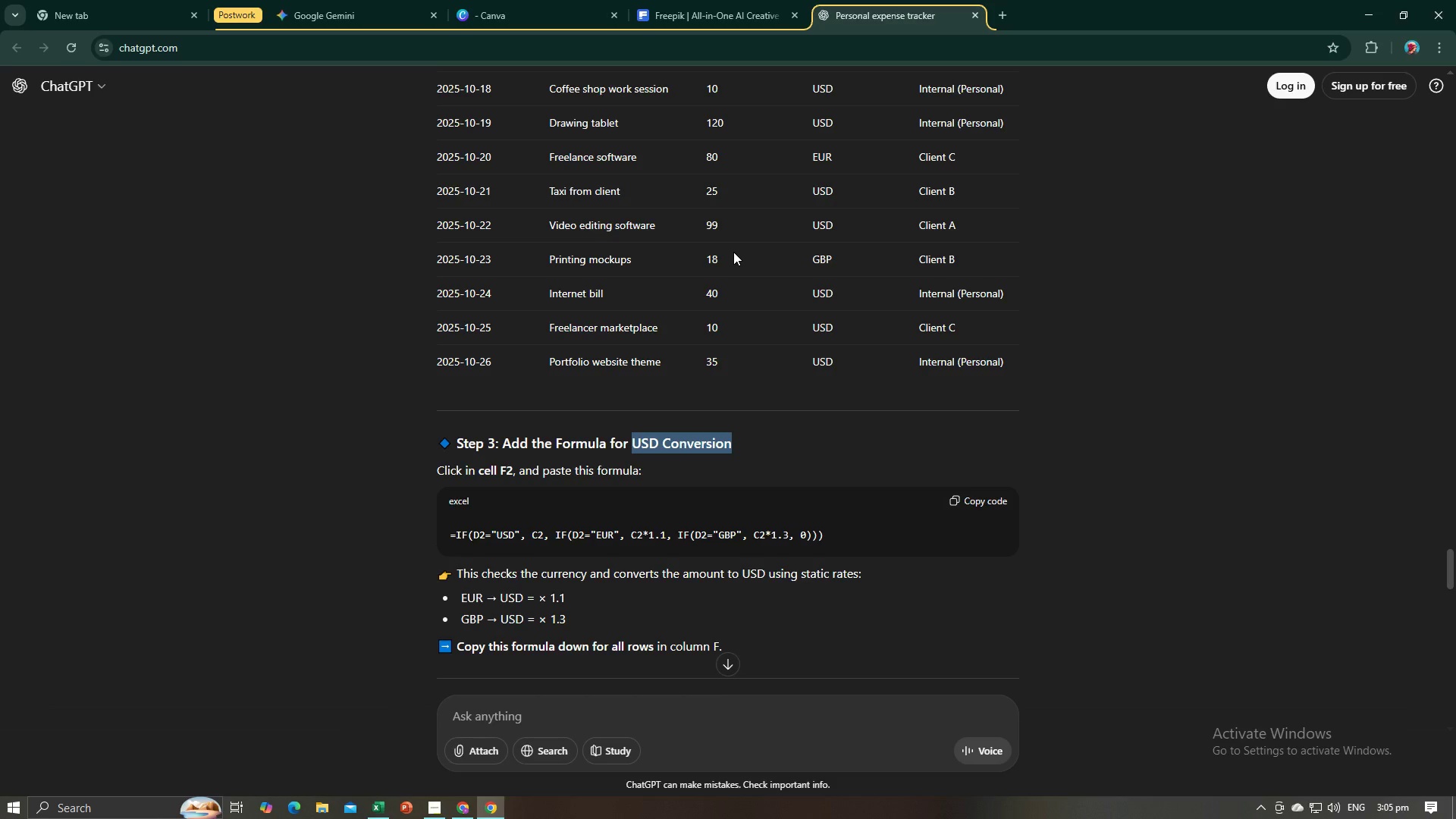 
key(Alt+AltLeft)
 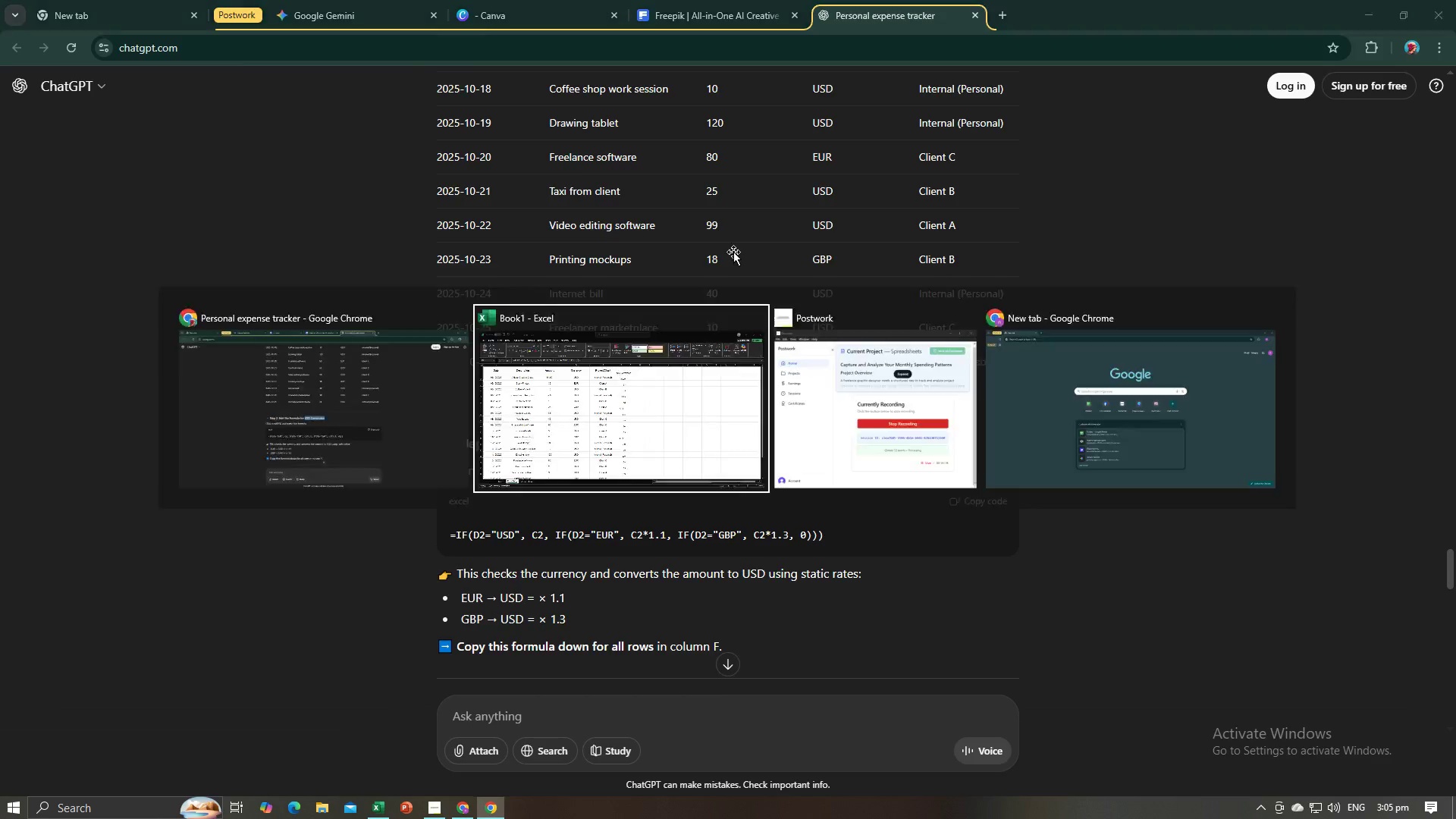 
key(Alt+Tab)
 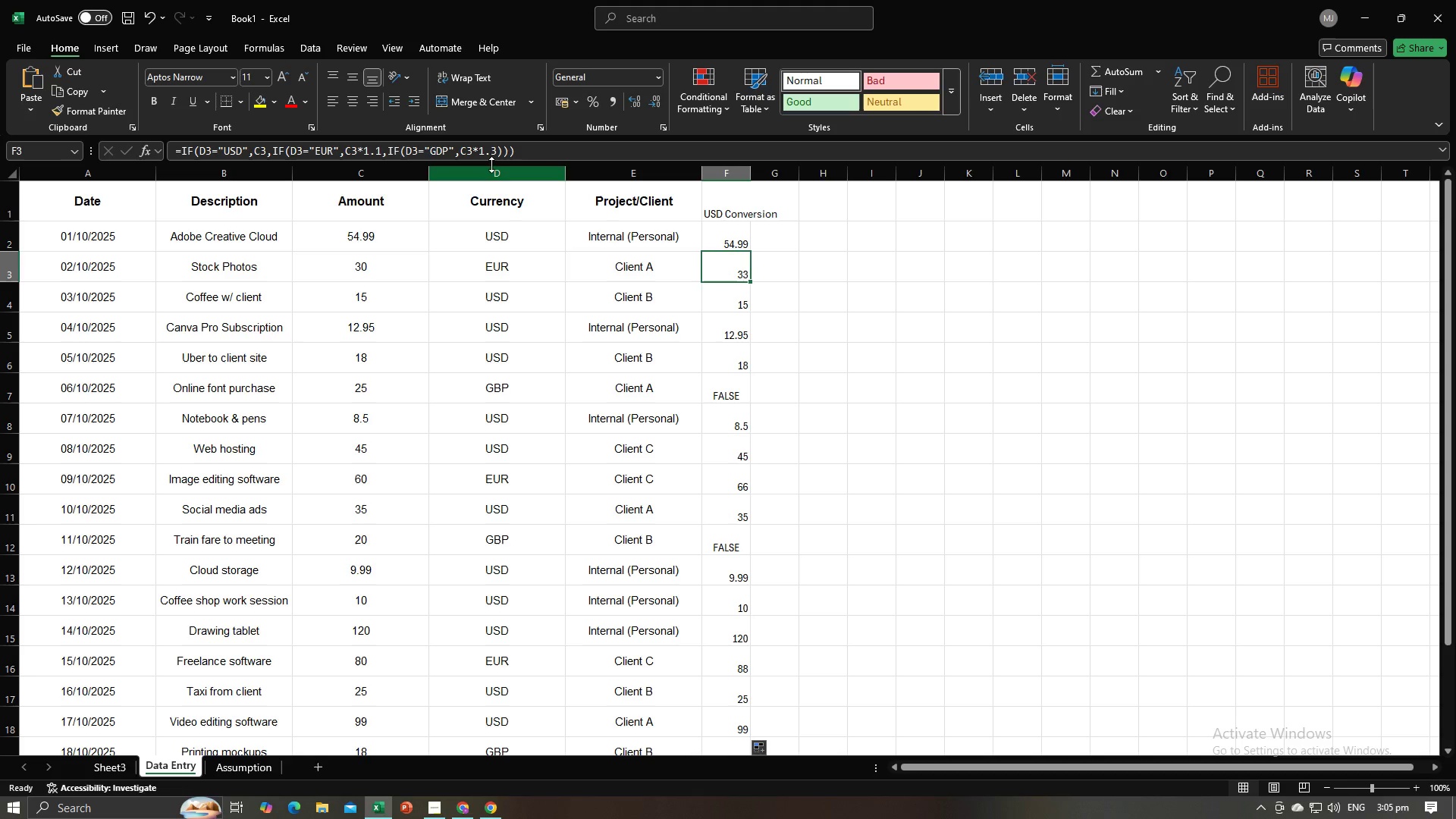 
left_click([497, 153])
 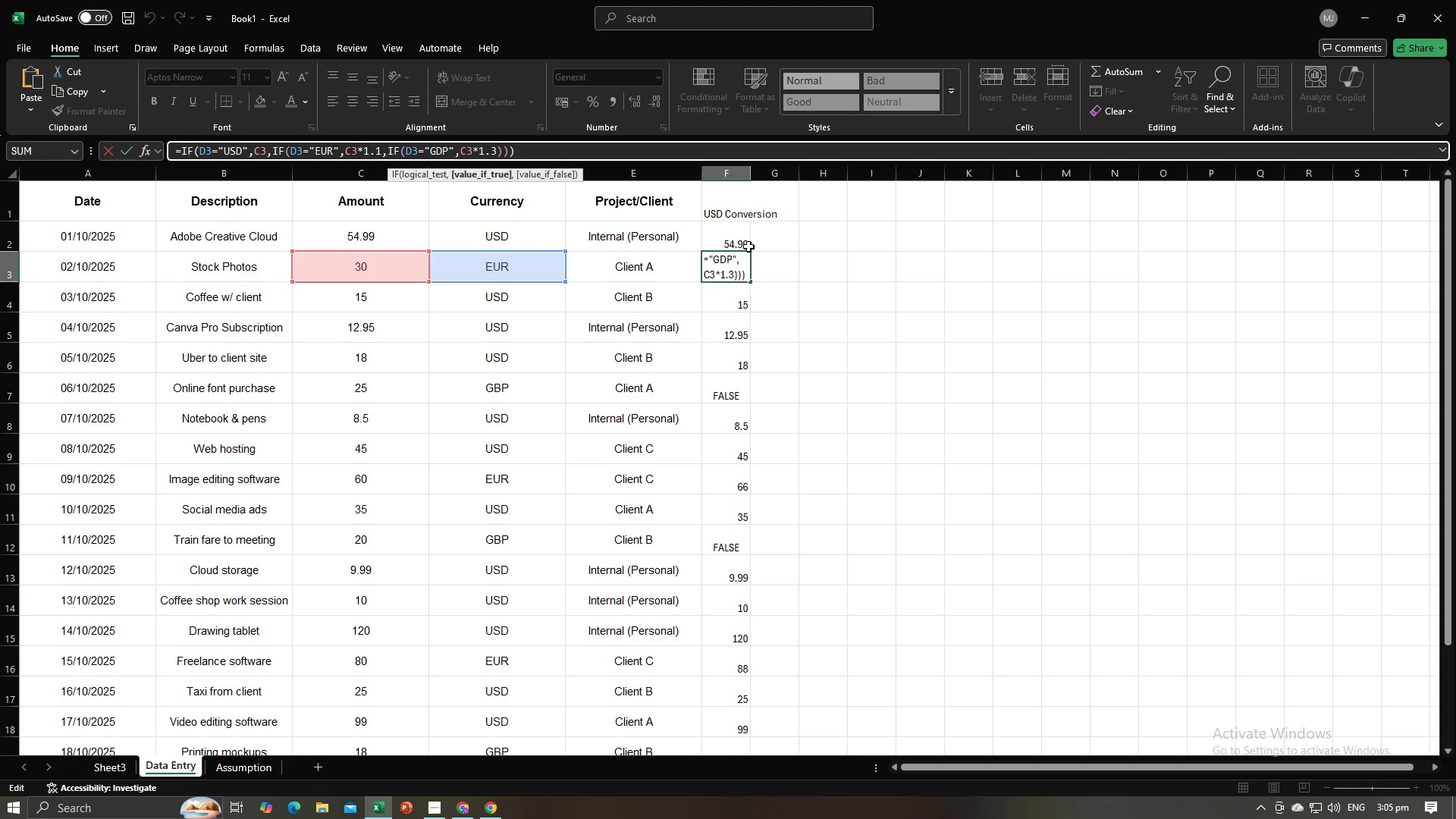 
left_click([744, 243])
 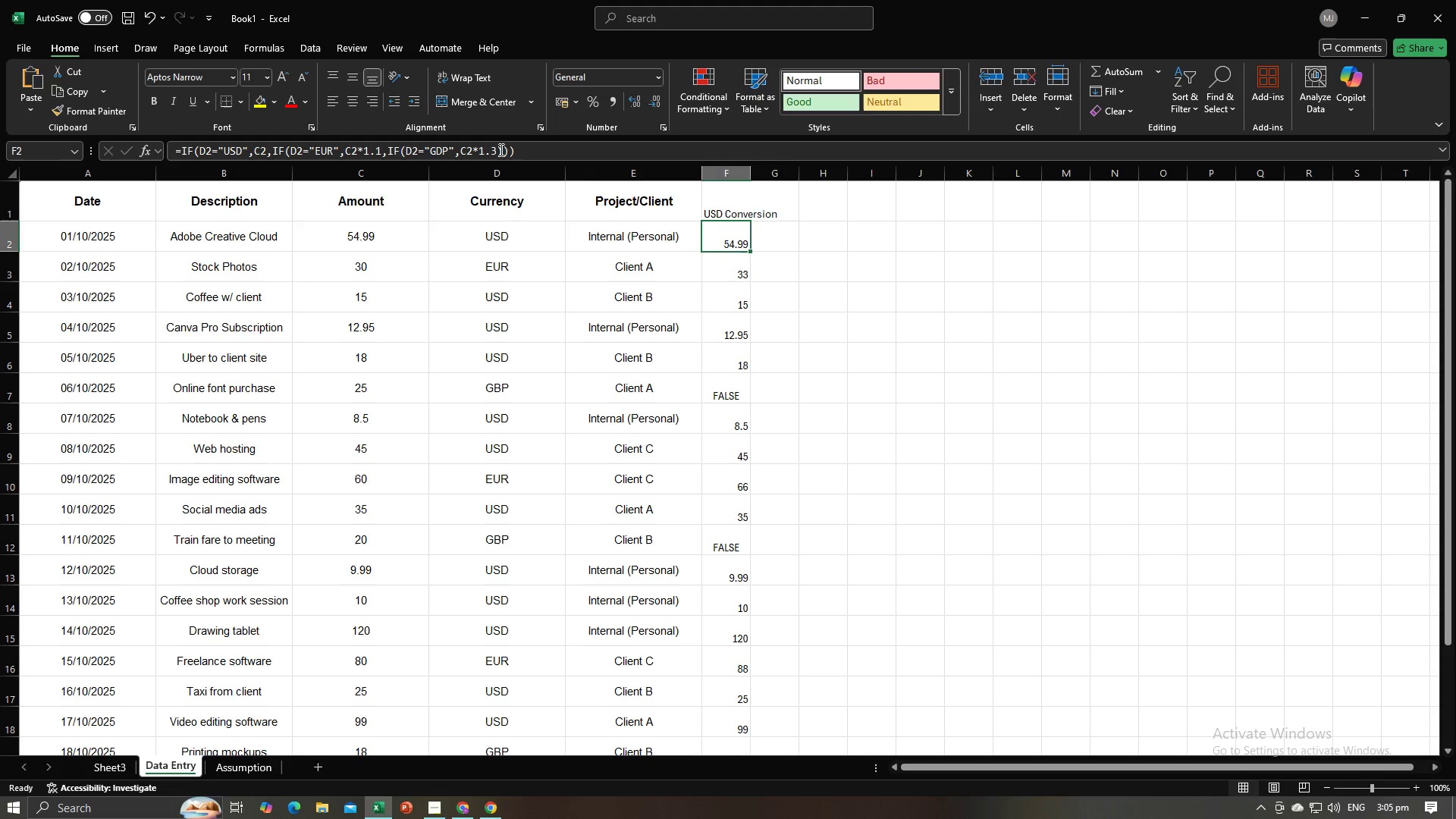 
left_click([499, 149])
 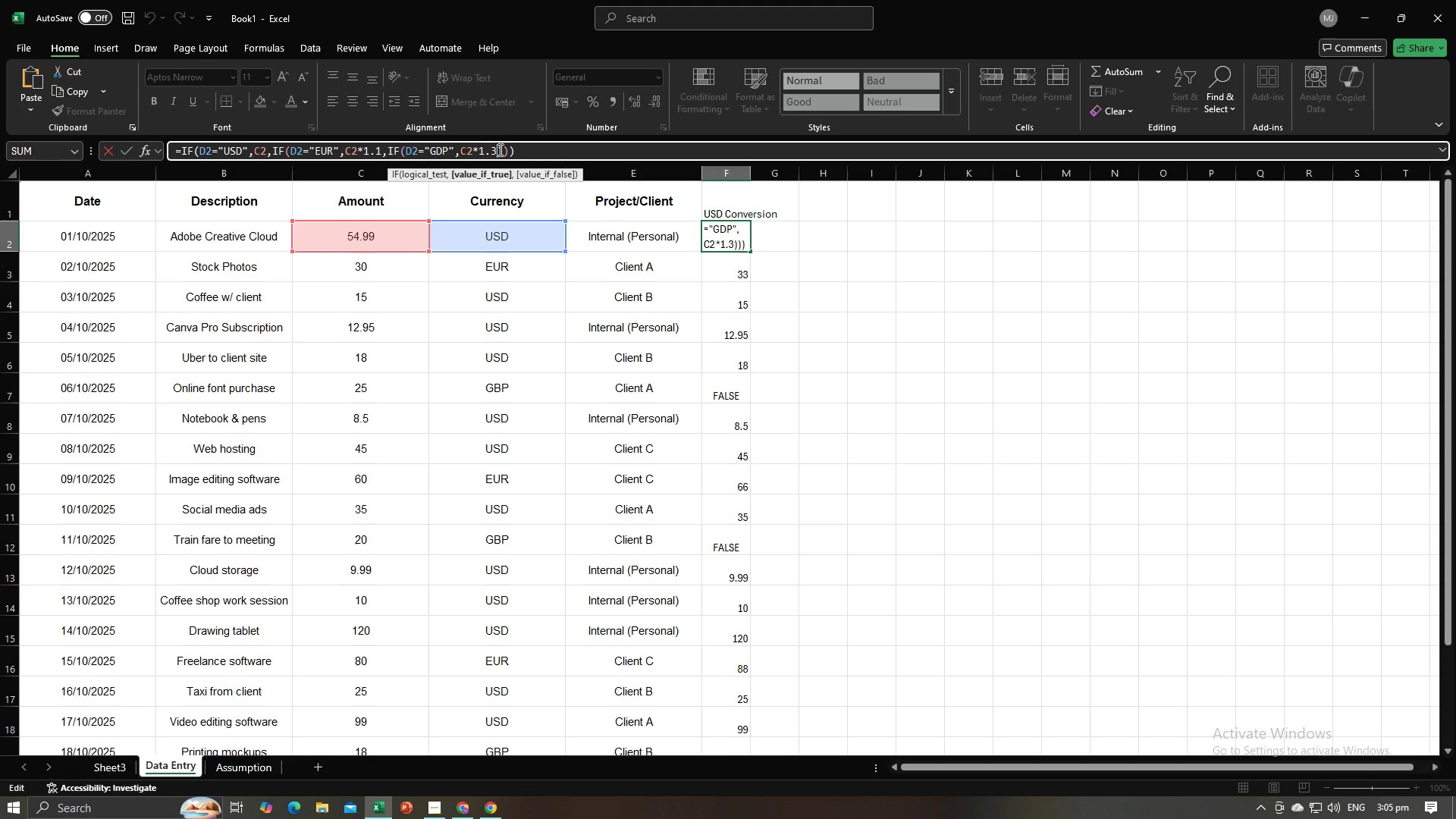 
key(Comma)
 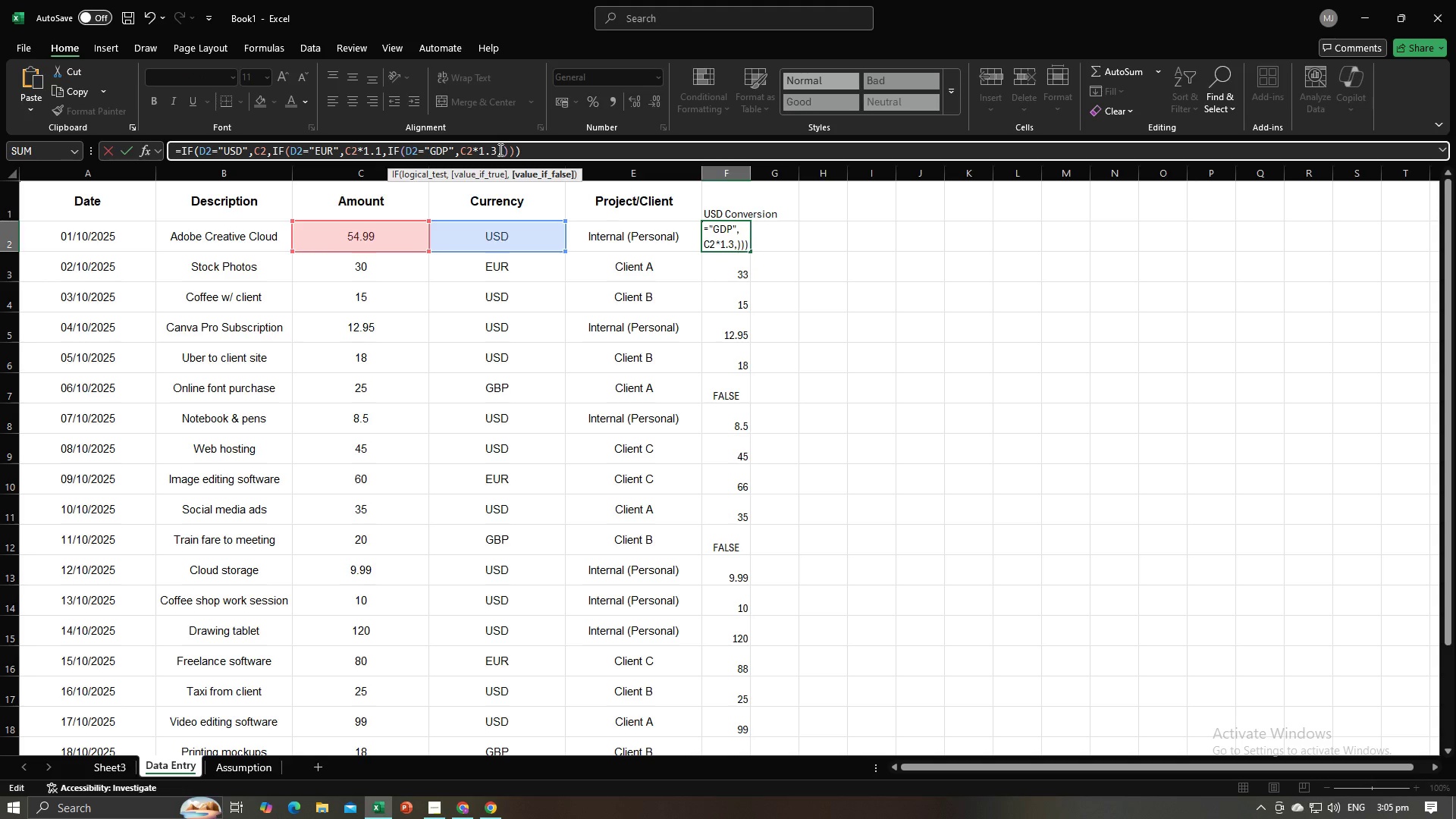 
key(0)
 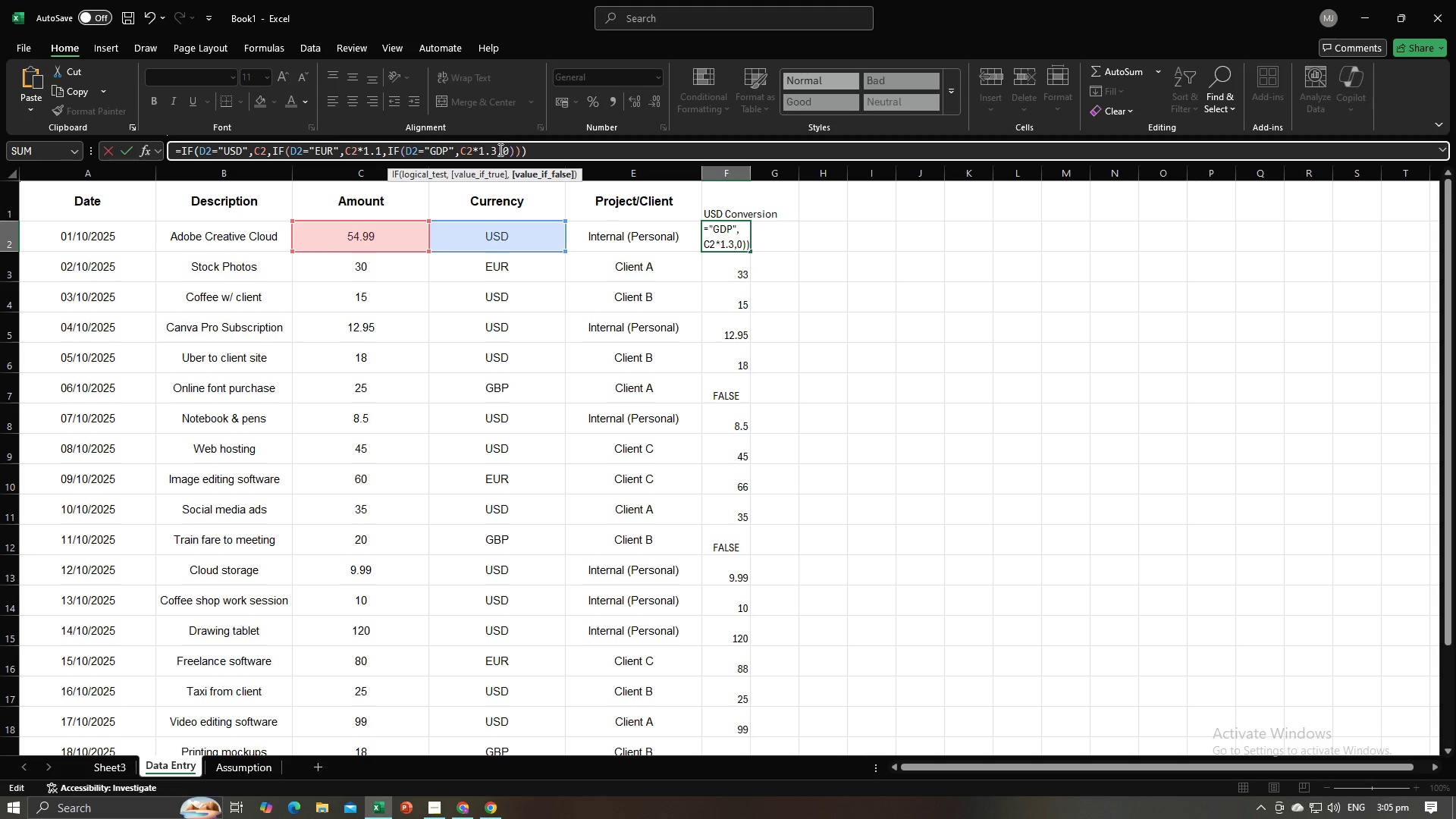 
key(Enter)
 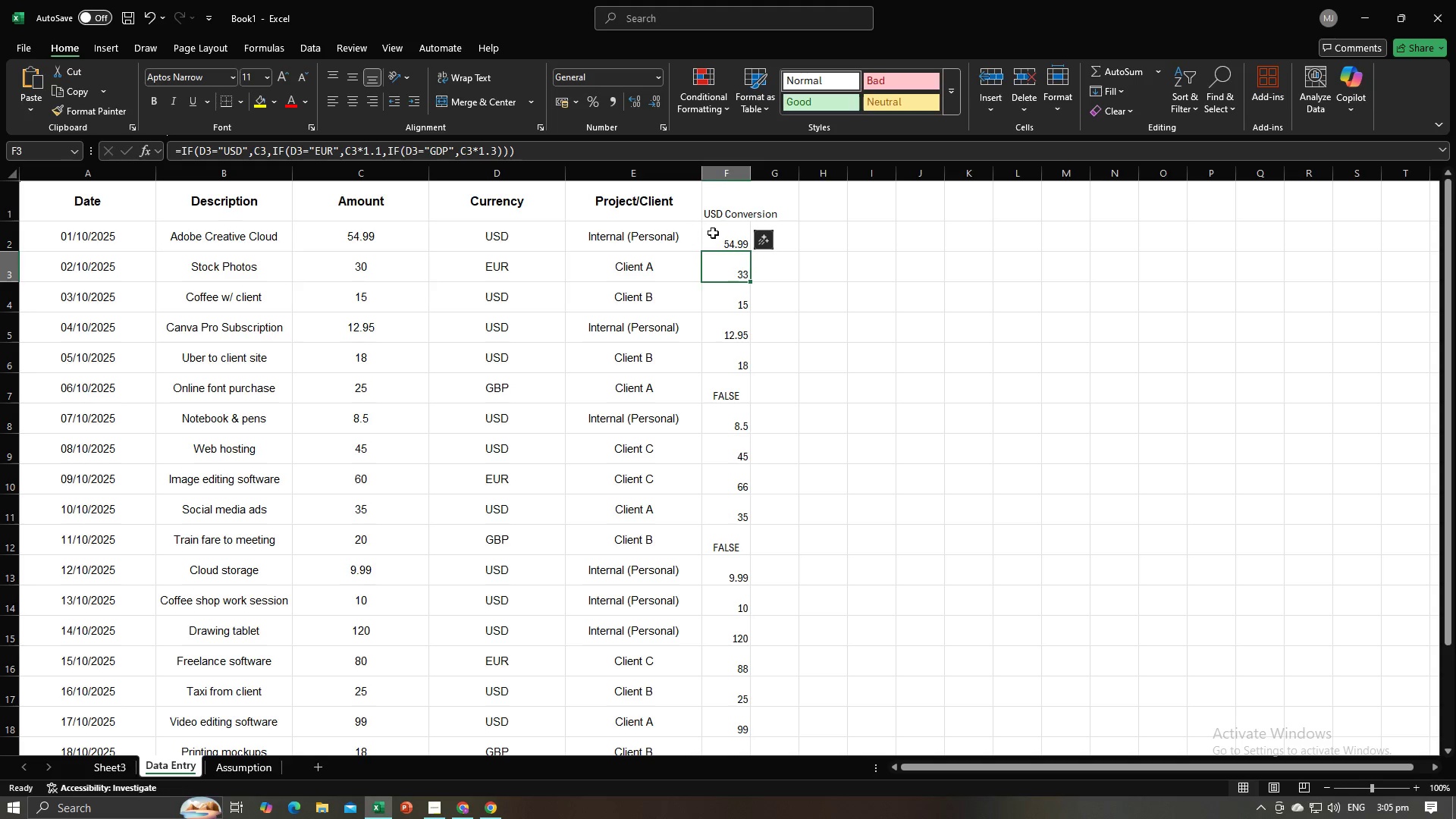 
left_click([718, 237])
 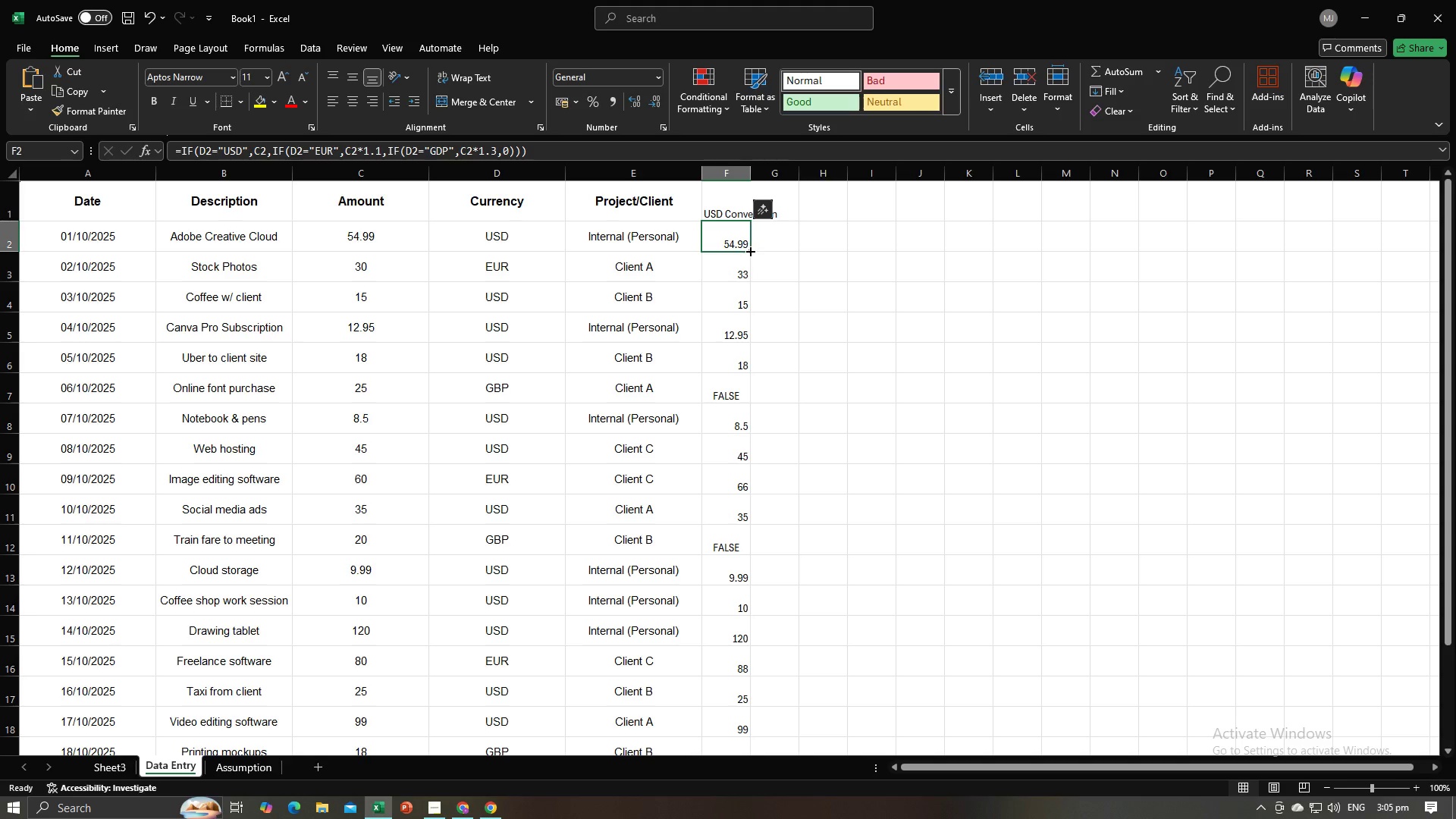 
left_click_drag(start_coordinate=[749, 250], to_coordinate=[748, 333])
 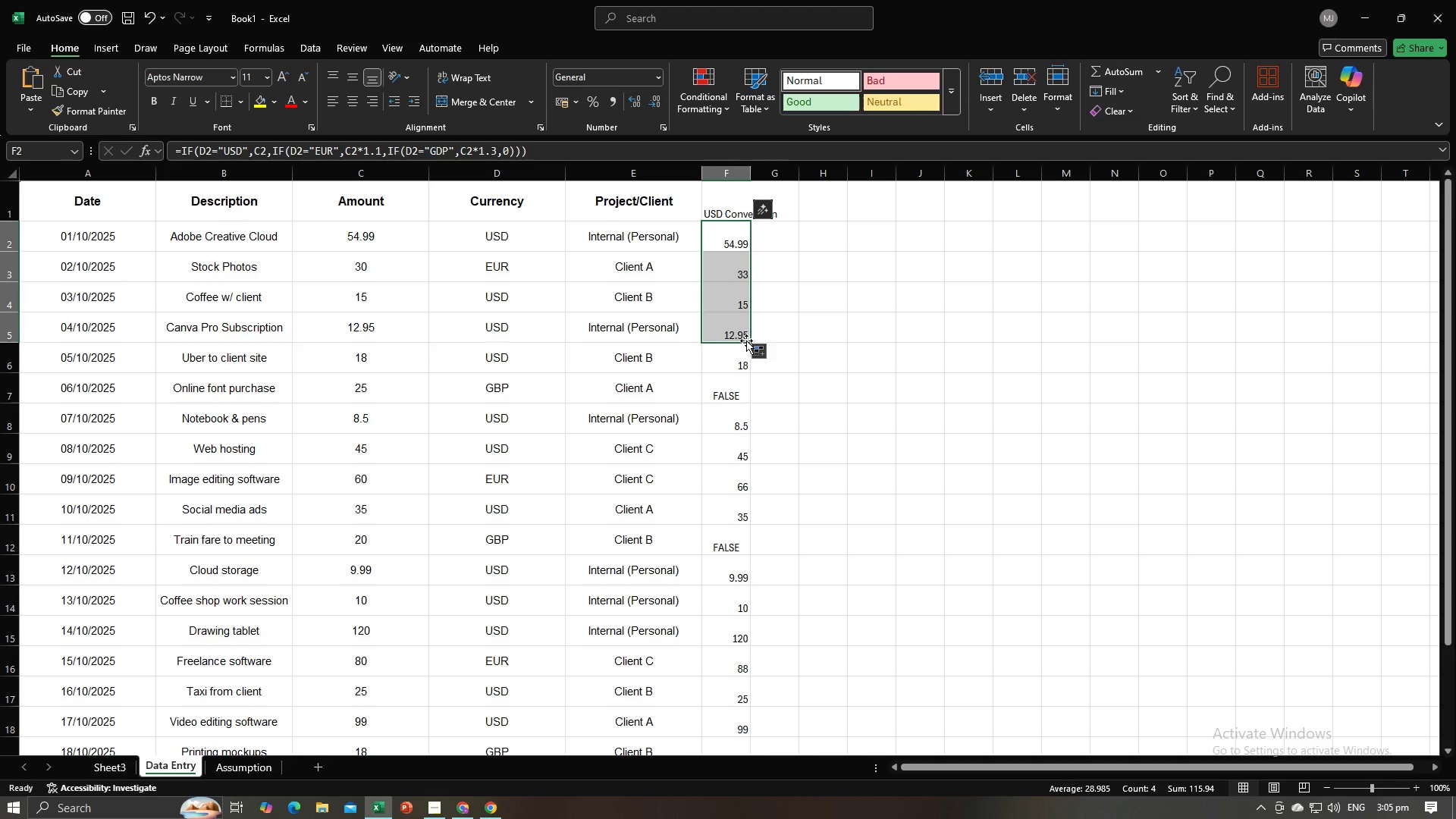 
left_click_drag(start_coordinate=[746, 340], to_coordinate=[749, 416])
 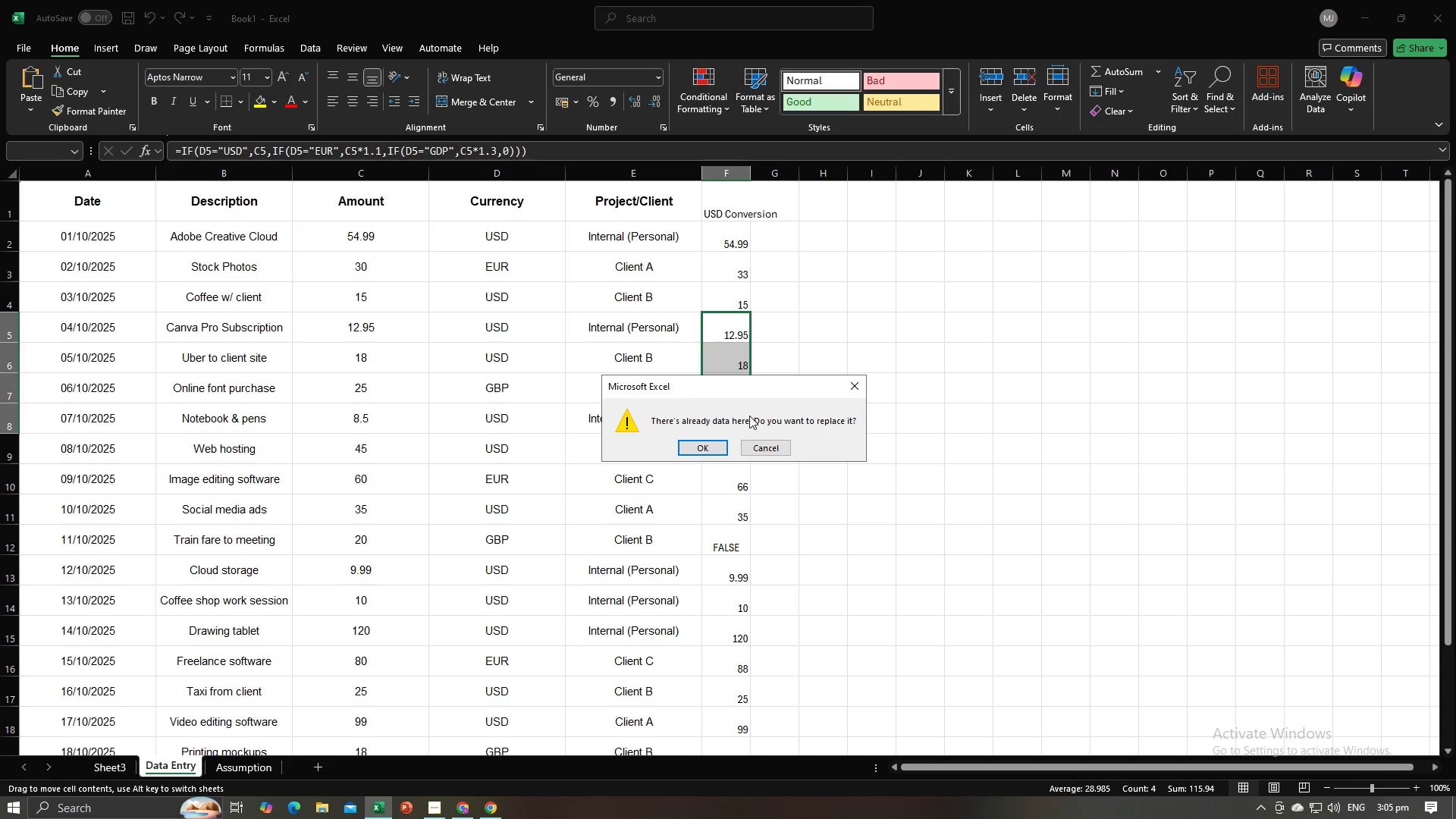 
hold_key(key=ControlLeft, duration=0.56)
 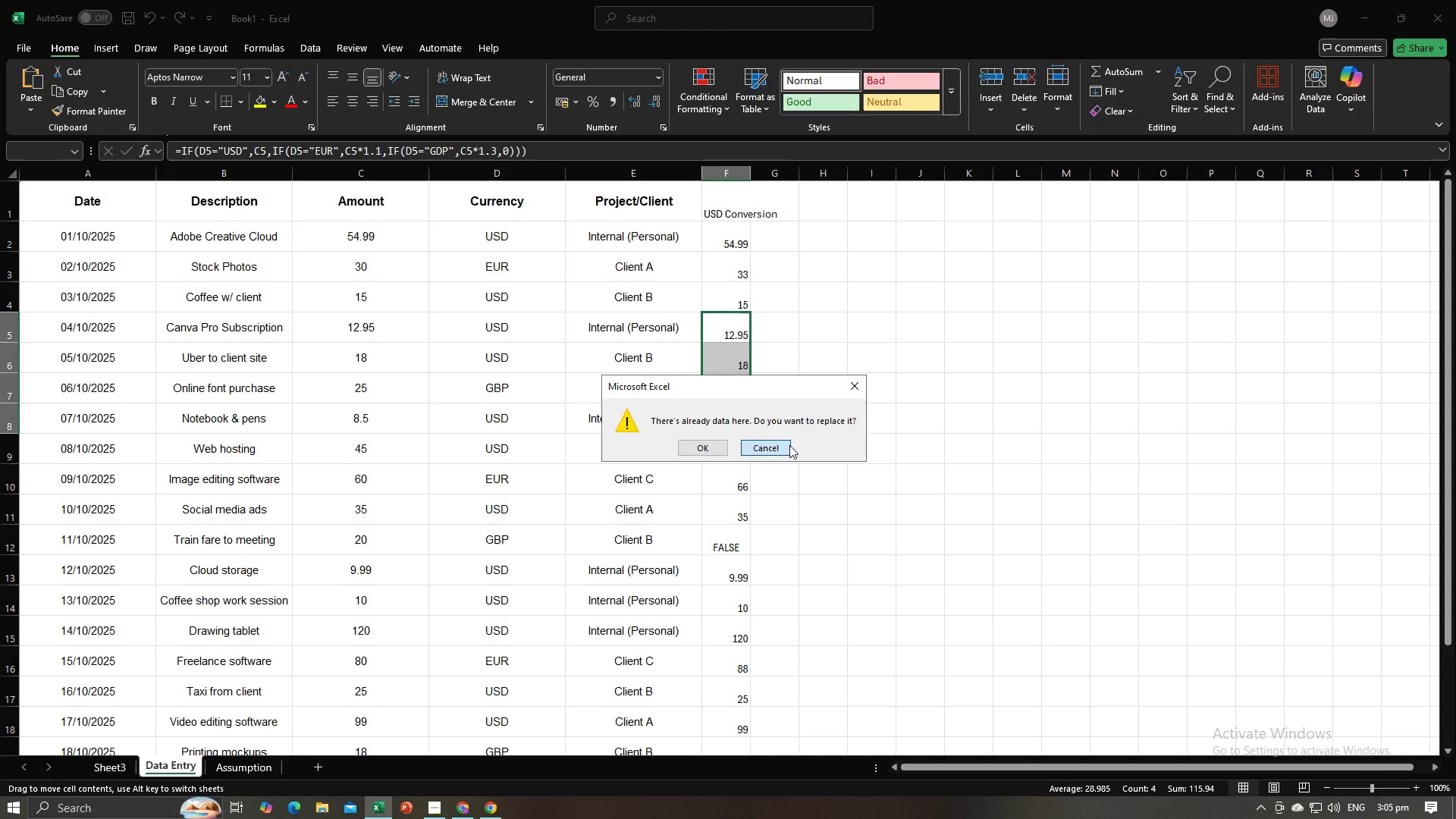 
left_click([789, 445])
 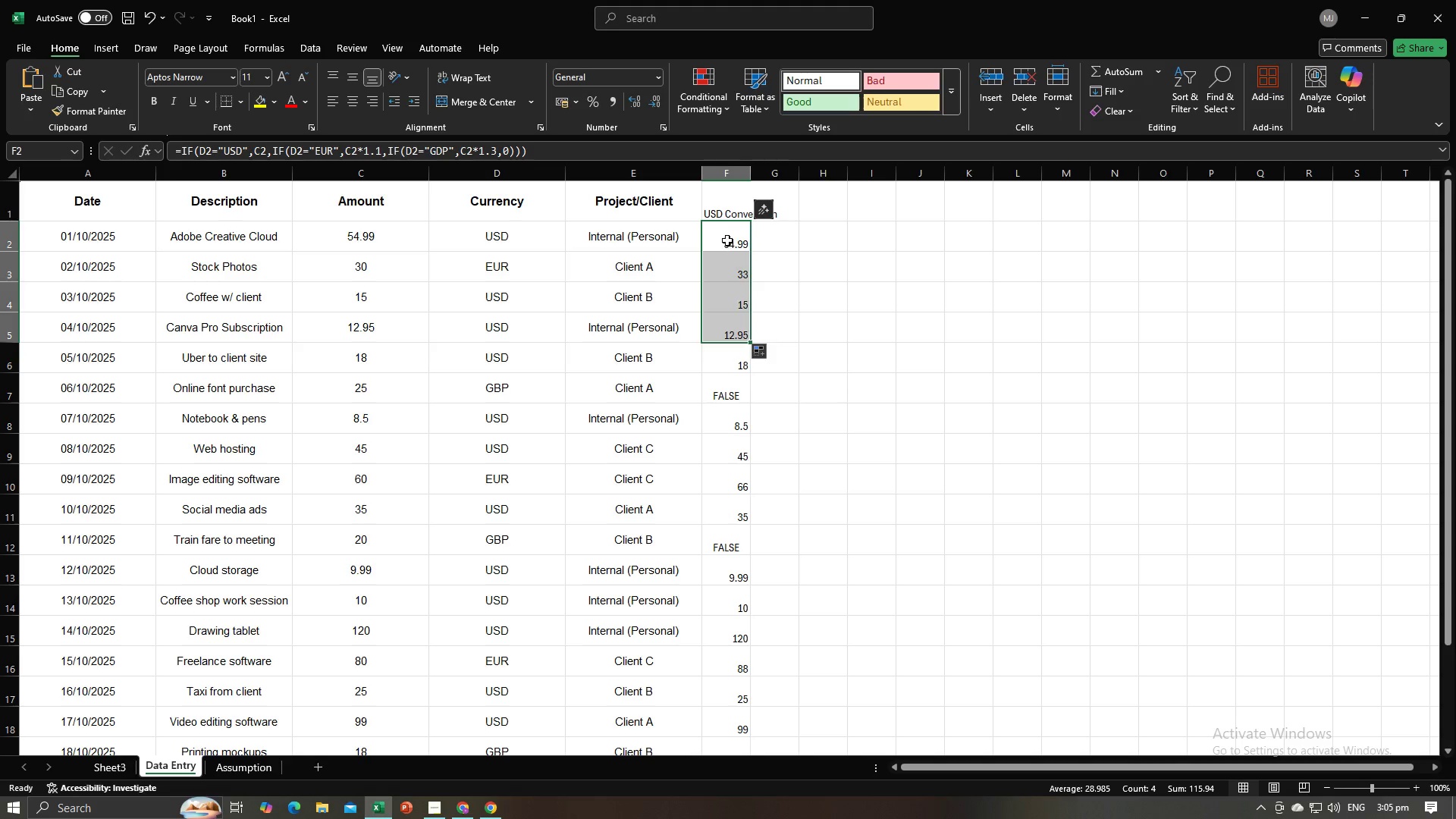 
left_click([727, 239])
 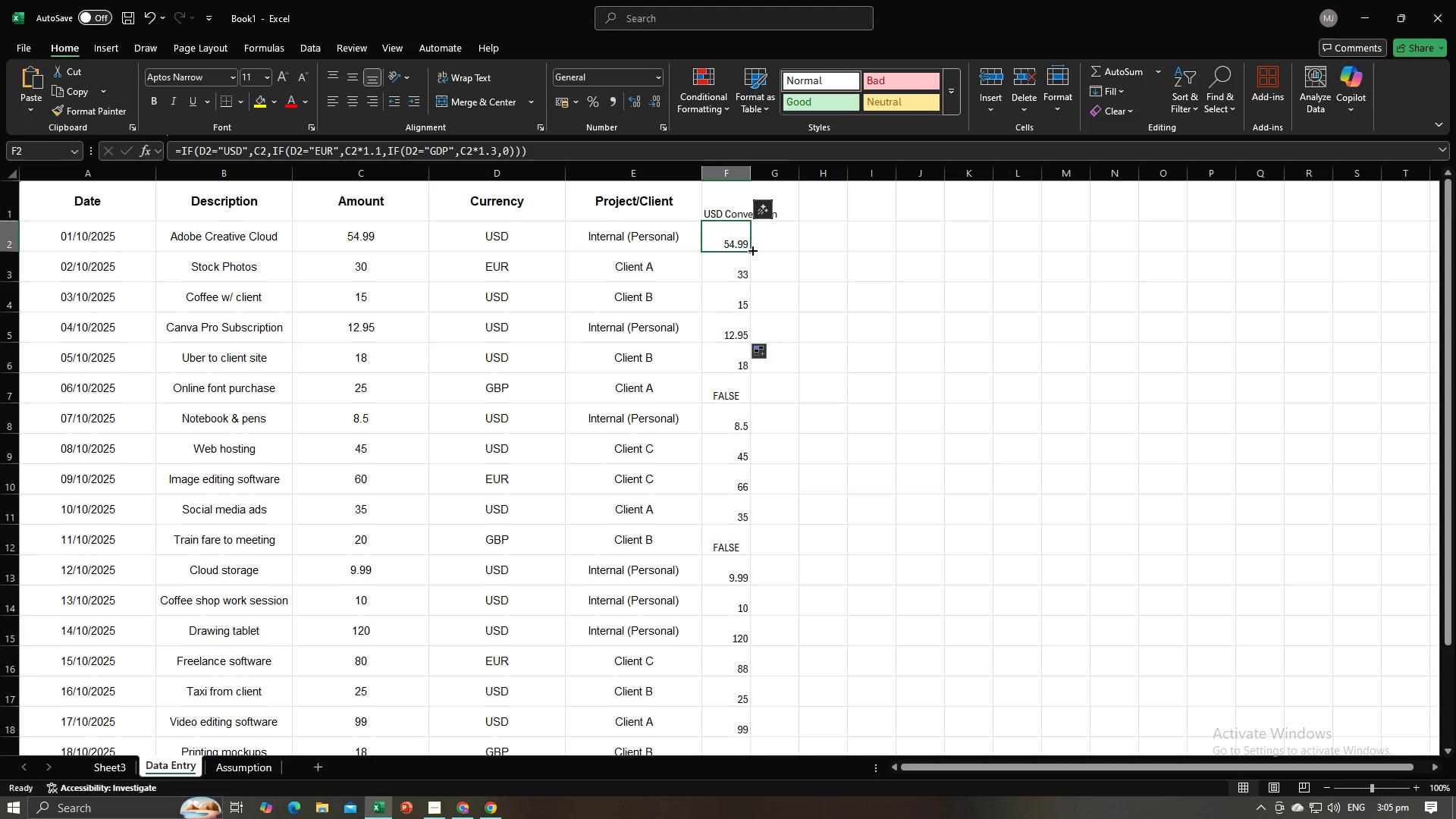 
left_click_drag(start_coordinate=[751, 249], to_coordinate=[749, 586])
 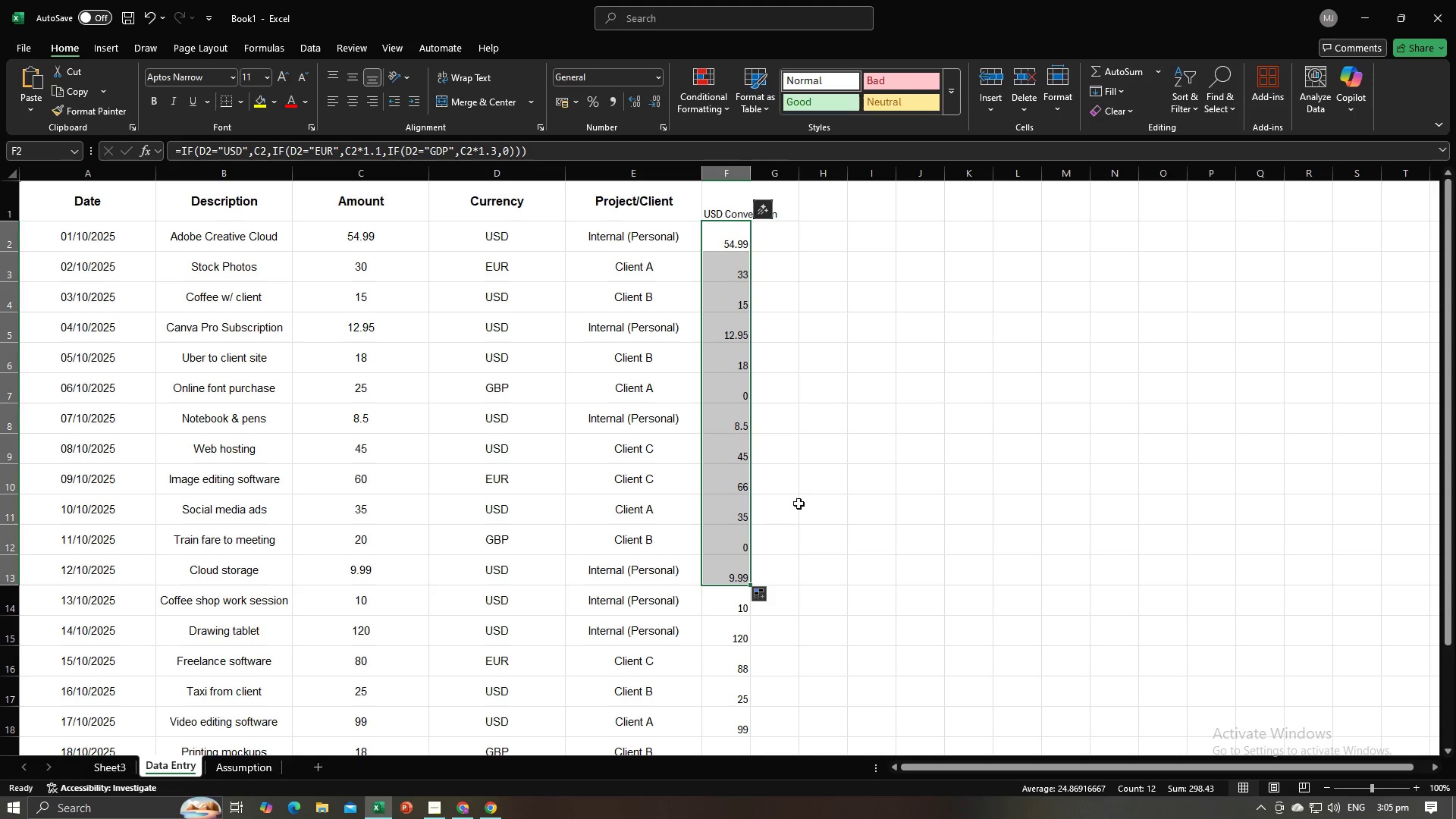 
scroll: coordinate [807, 498], scroll_direction: down, amount: 3.0
 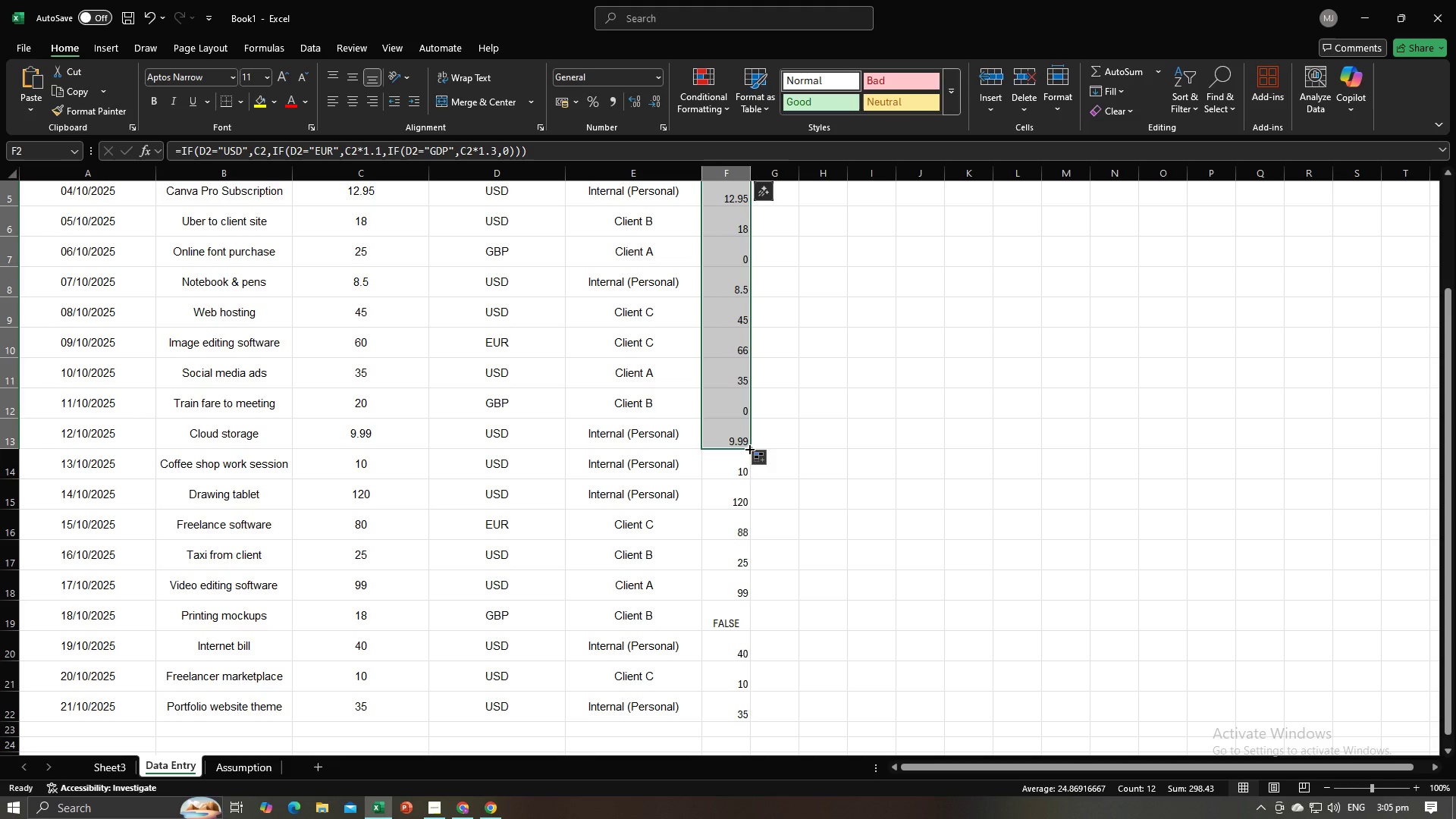 
left_click_drag(start_coordinate=[749, 449], to_coordinate=[757, 635])
 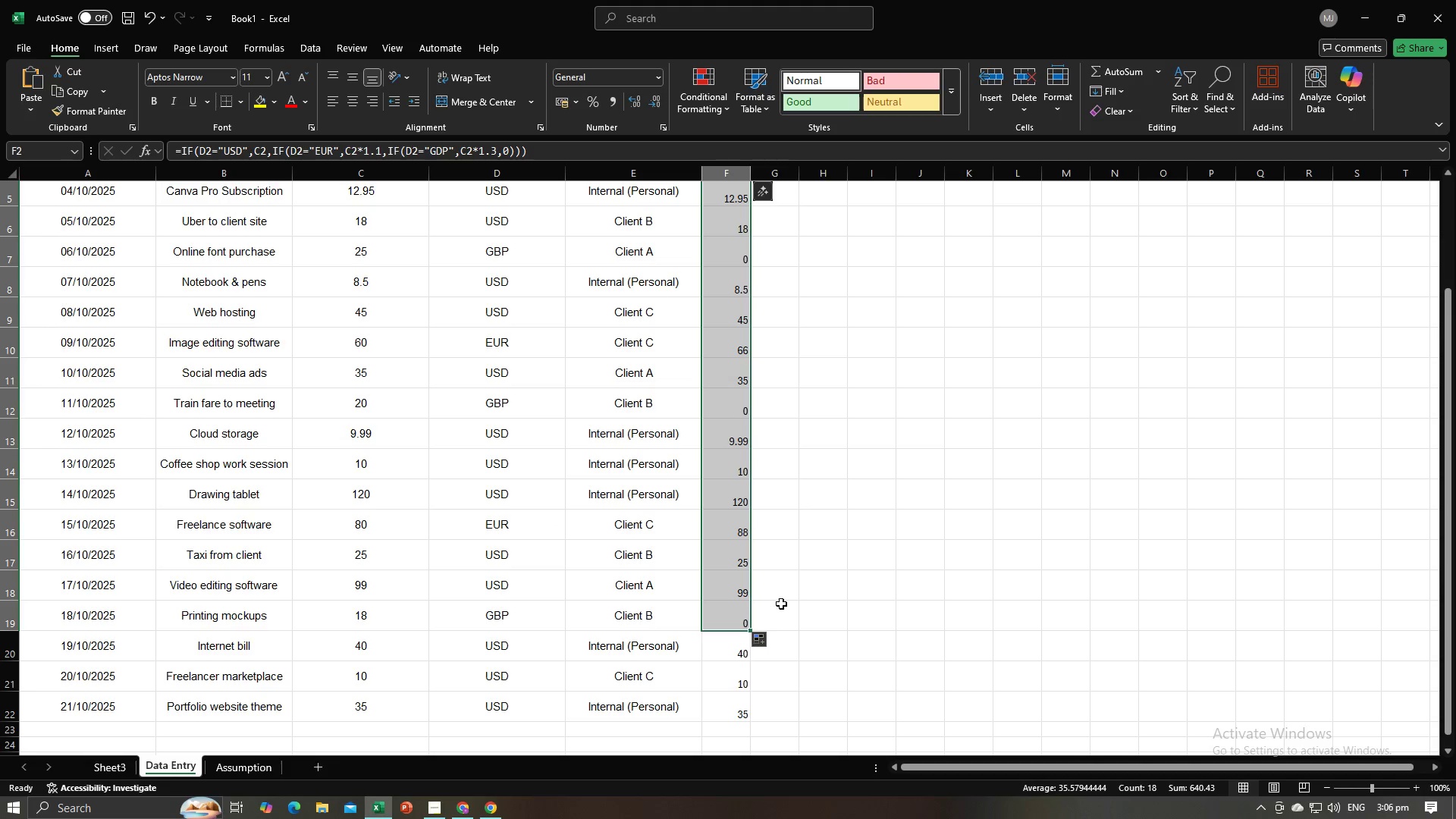 
scroll: coordinate [813, 573], scroll_direction: down, amount: 3.0
 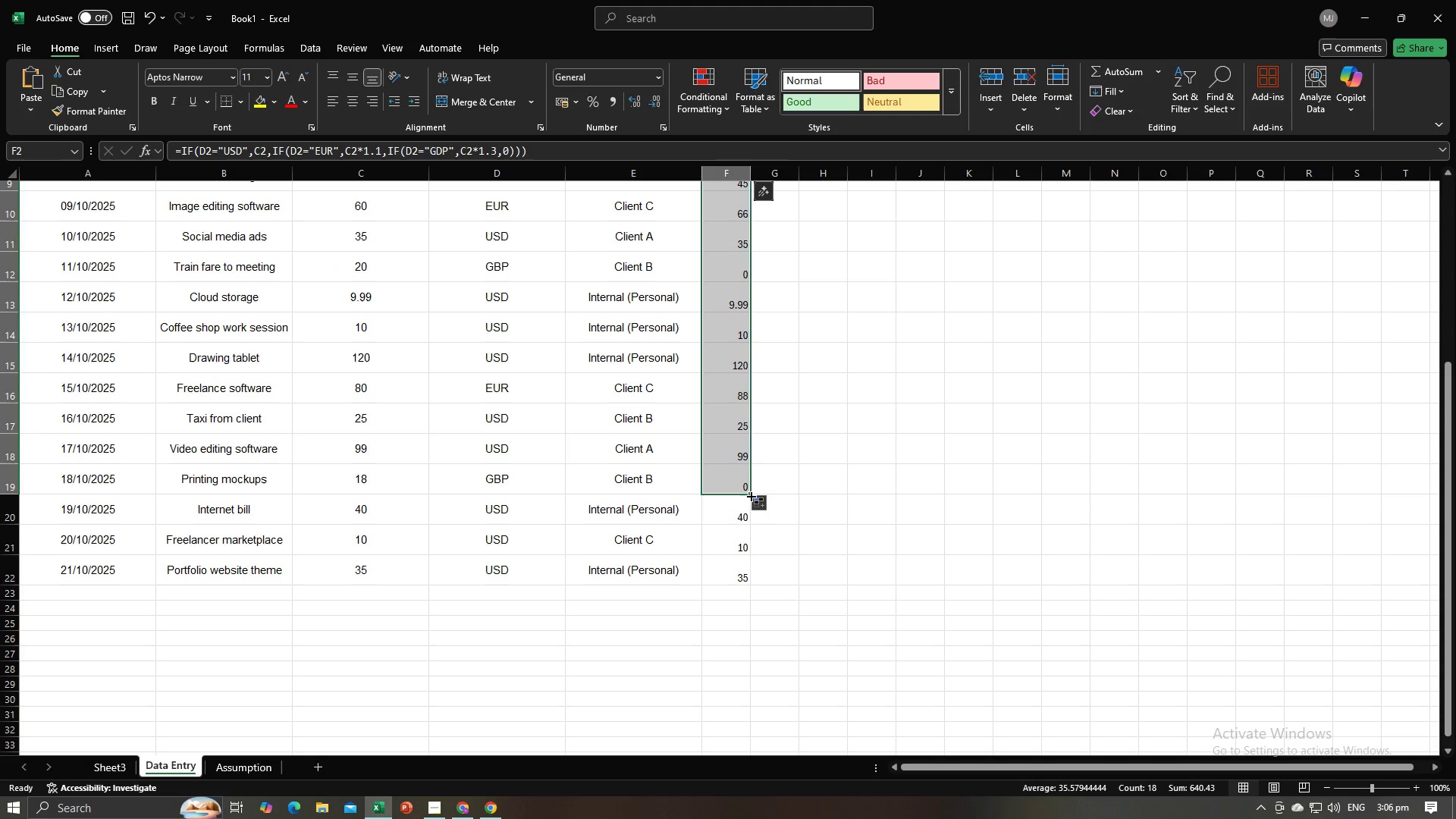 
left_click_drag(start_coordinate=[750, 495], to_coordinate=[754, 579])
 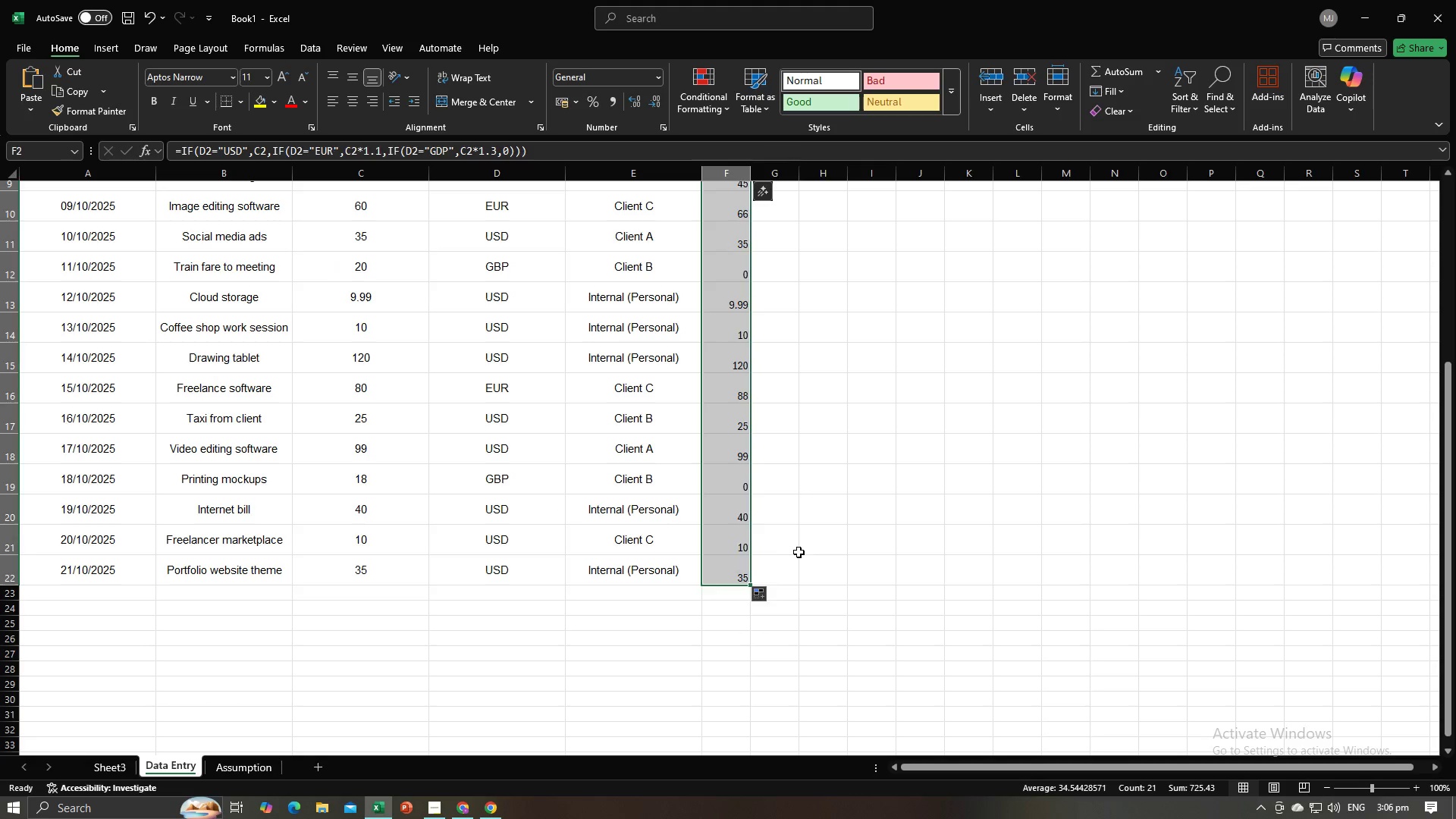 
left_click([799, 552])
 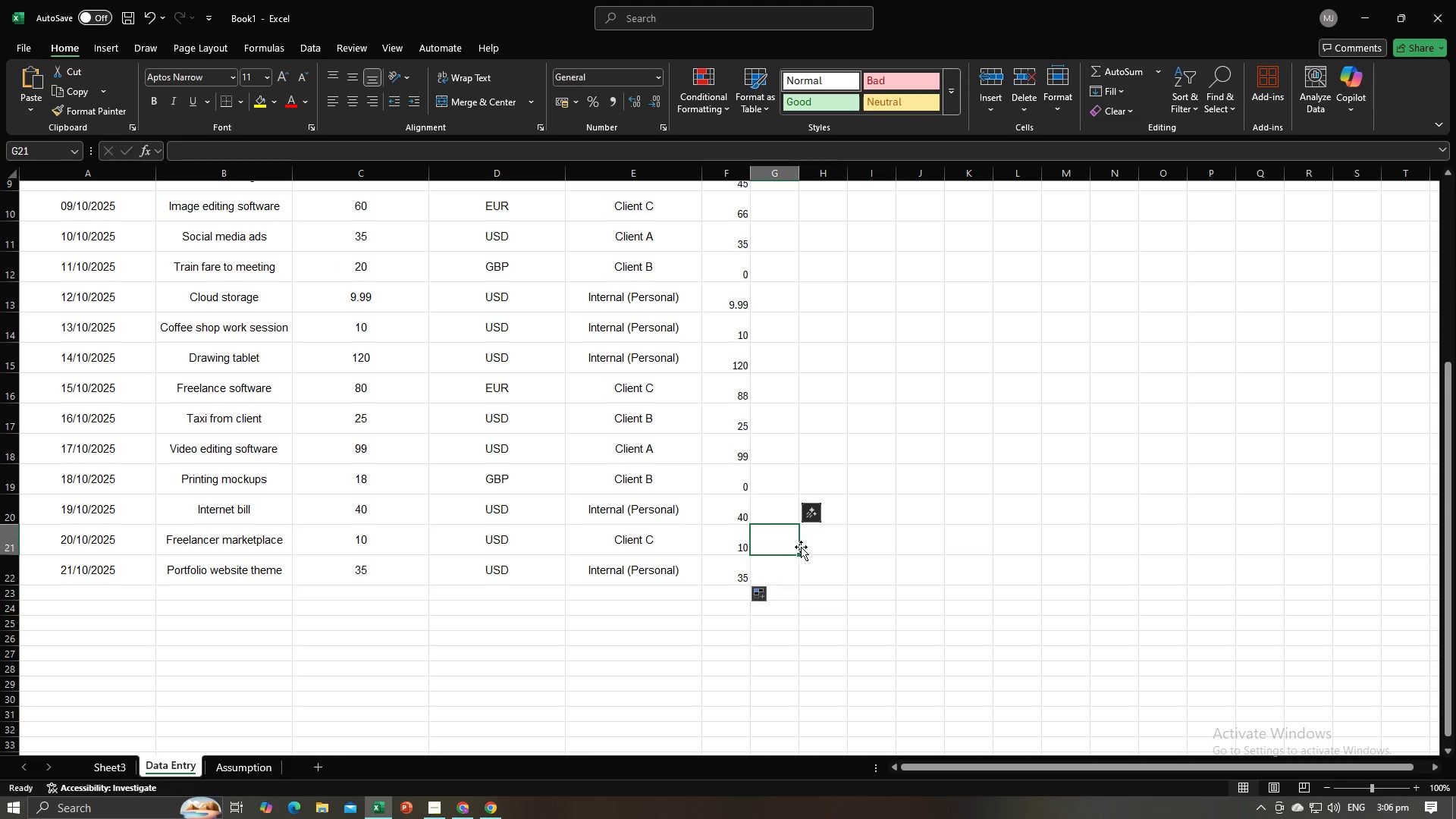 
scroll: coordinate [801, 547], scroll_direction: up, amount: 12.0
 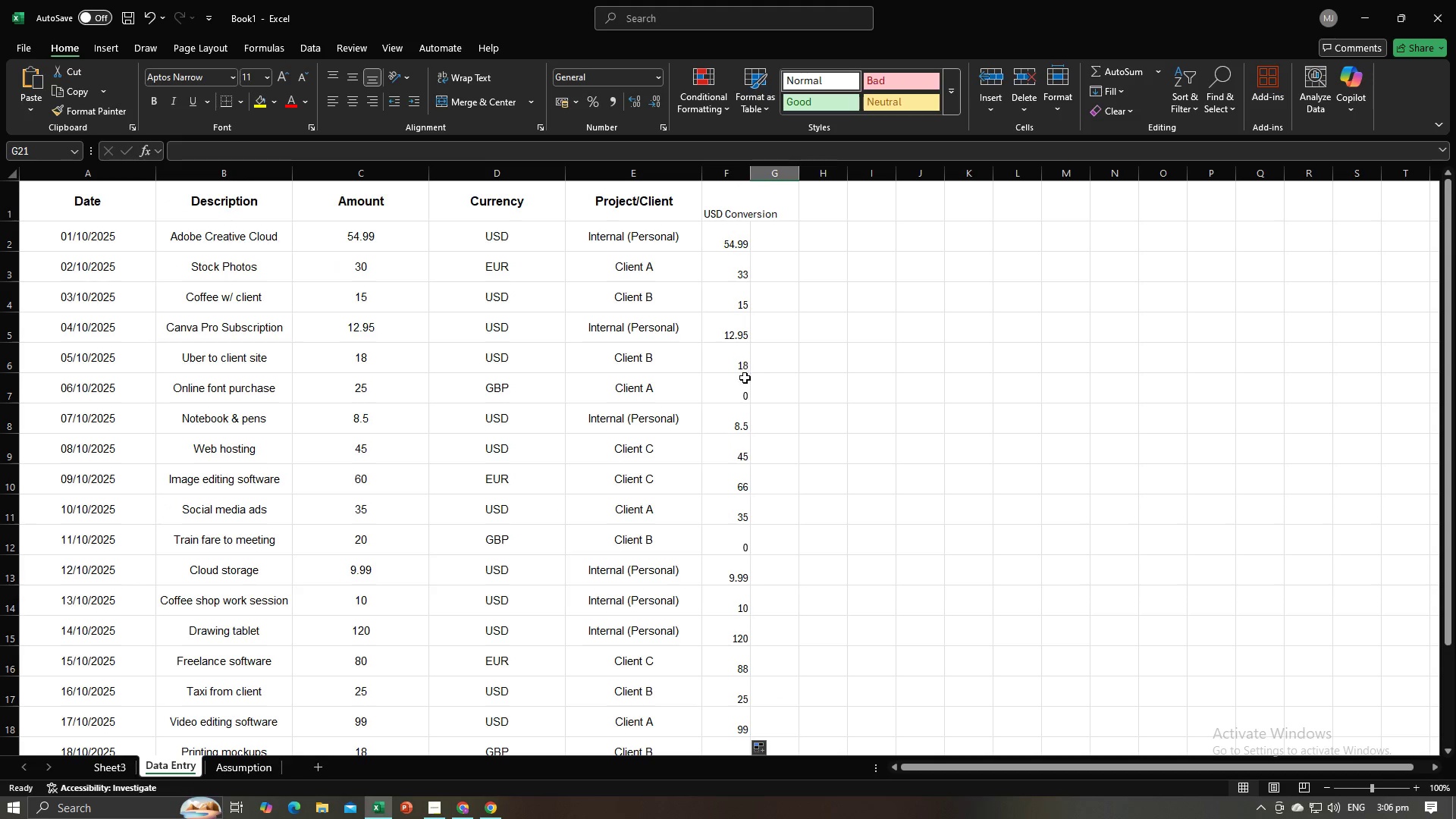 
left_click([739, 389])
 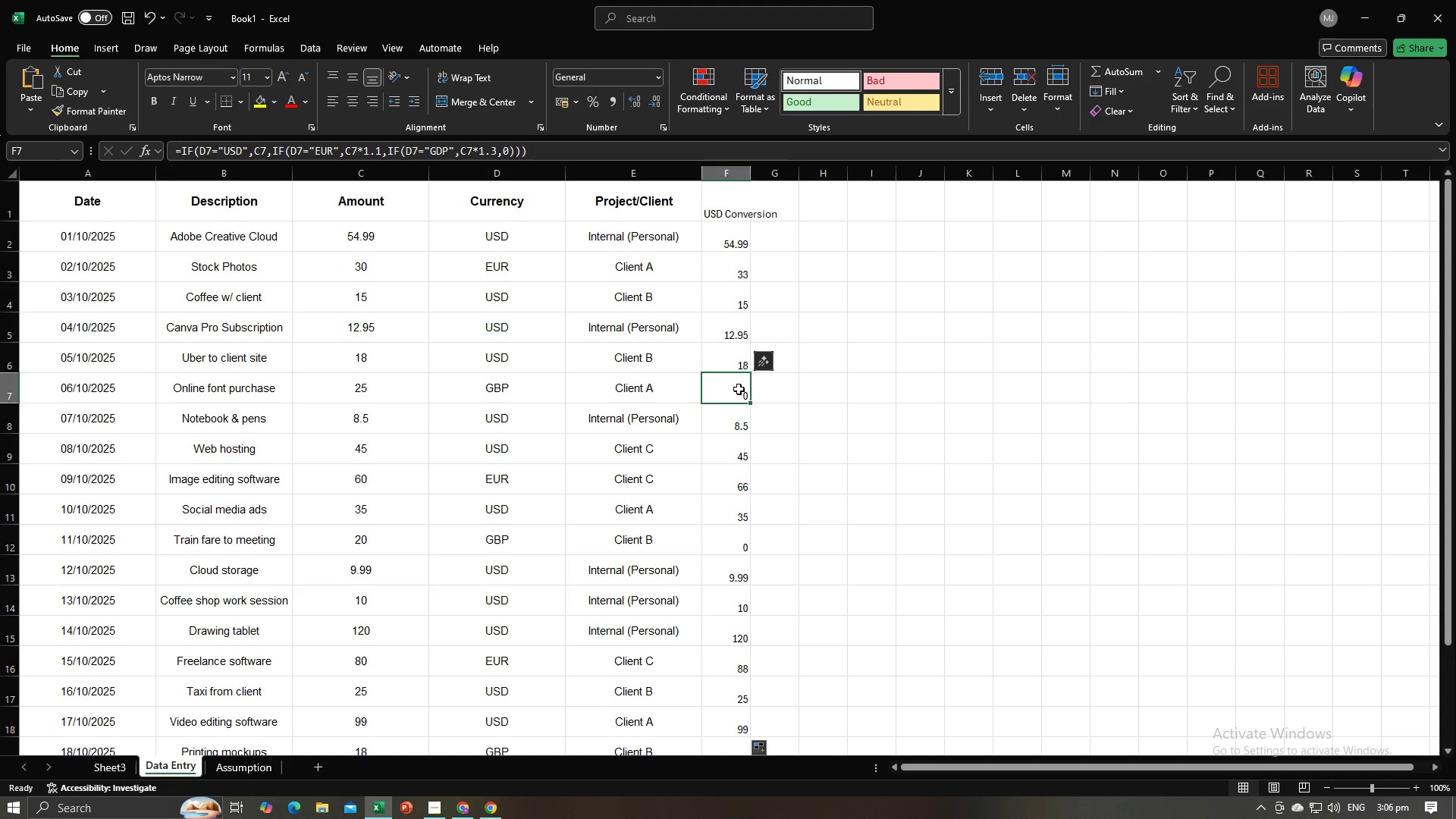 
wait(11.8)
 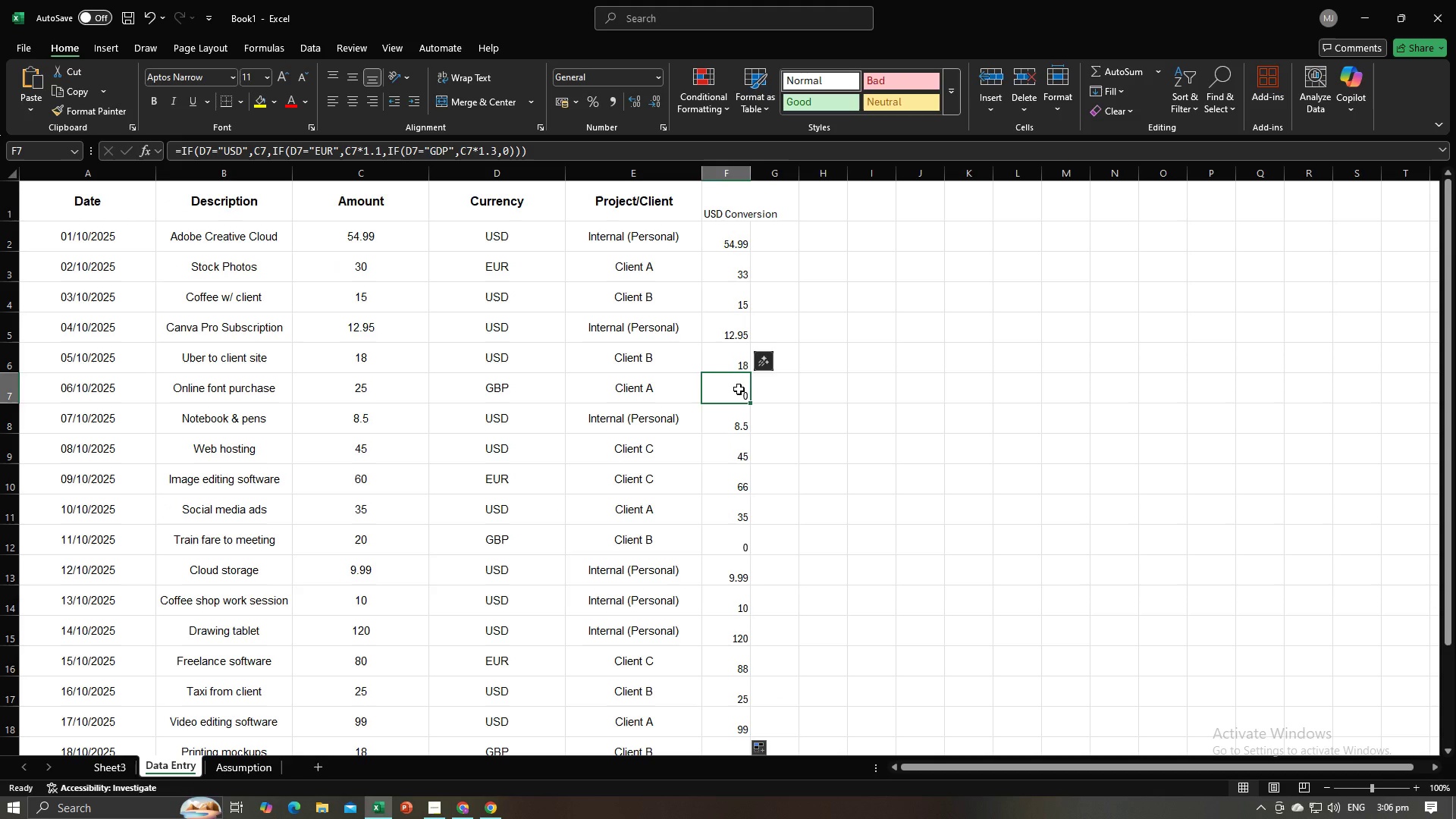 
double_click([751, 174])
 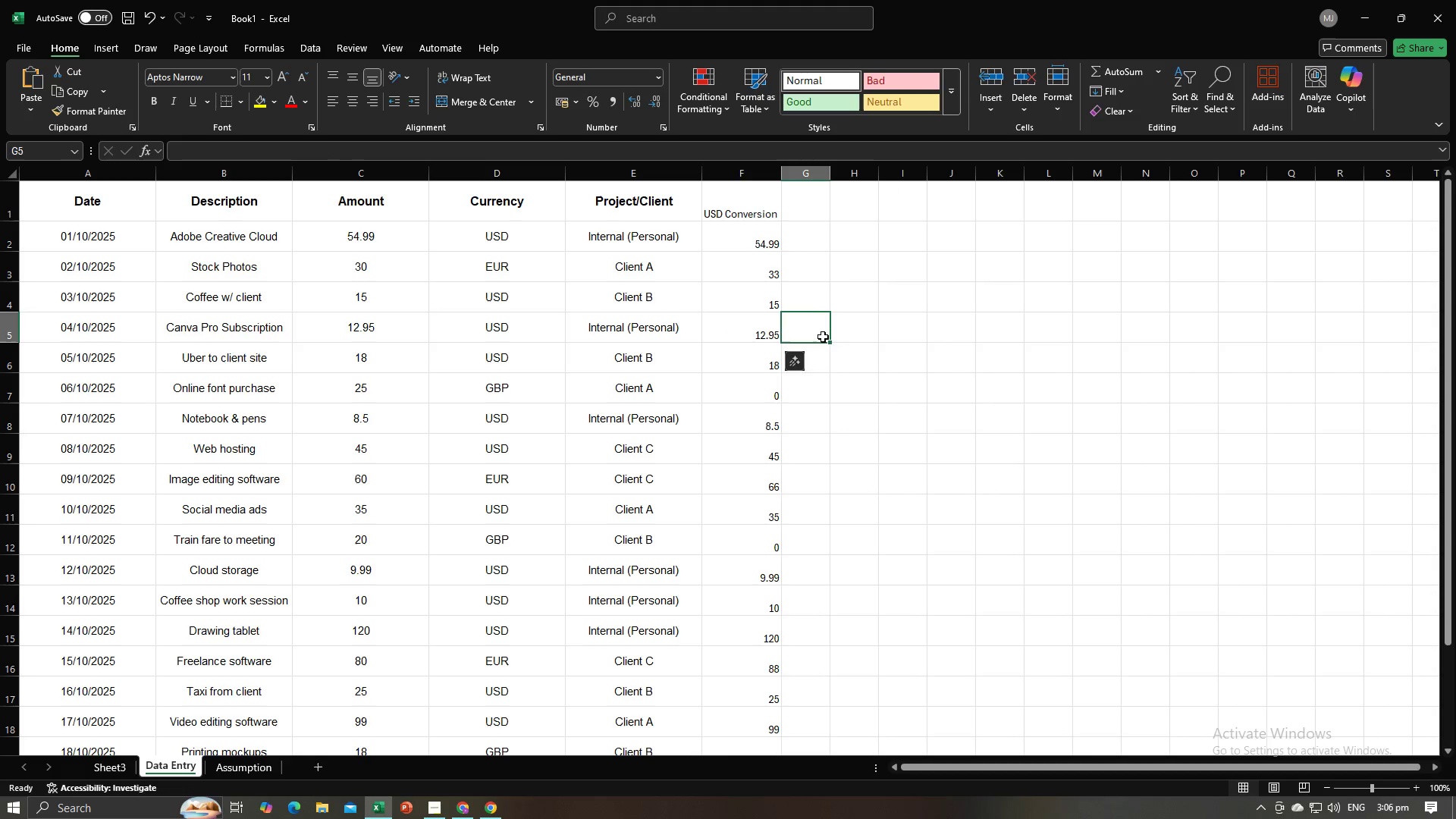 
left_click([823, 337])
 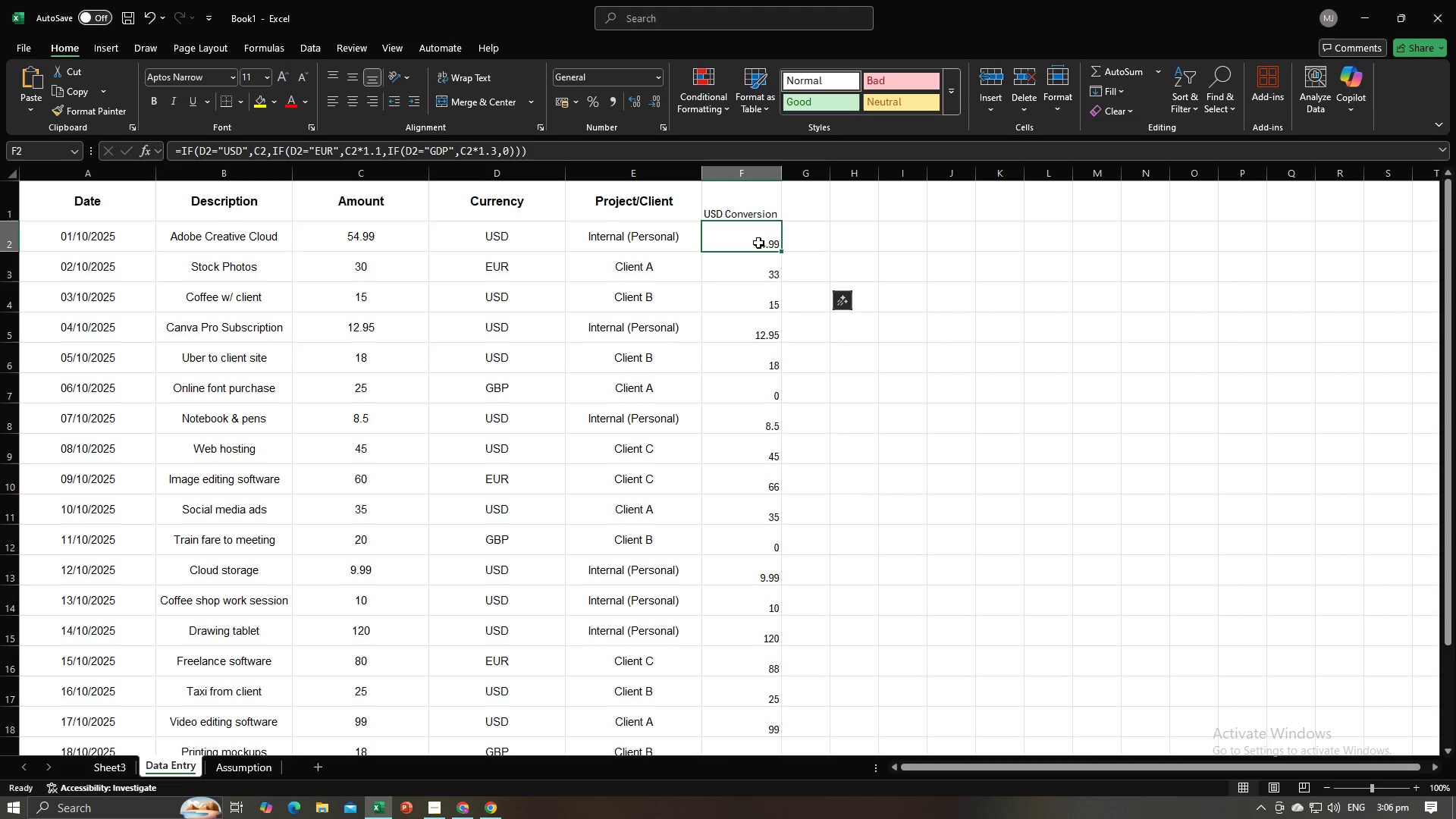 
left_click([758, 243])
 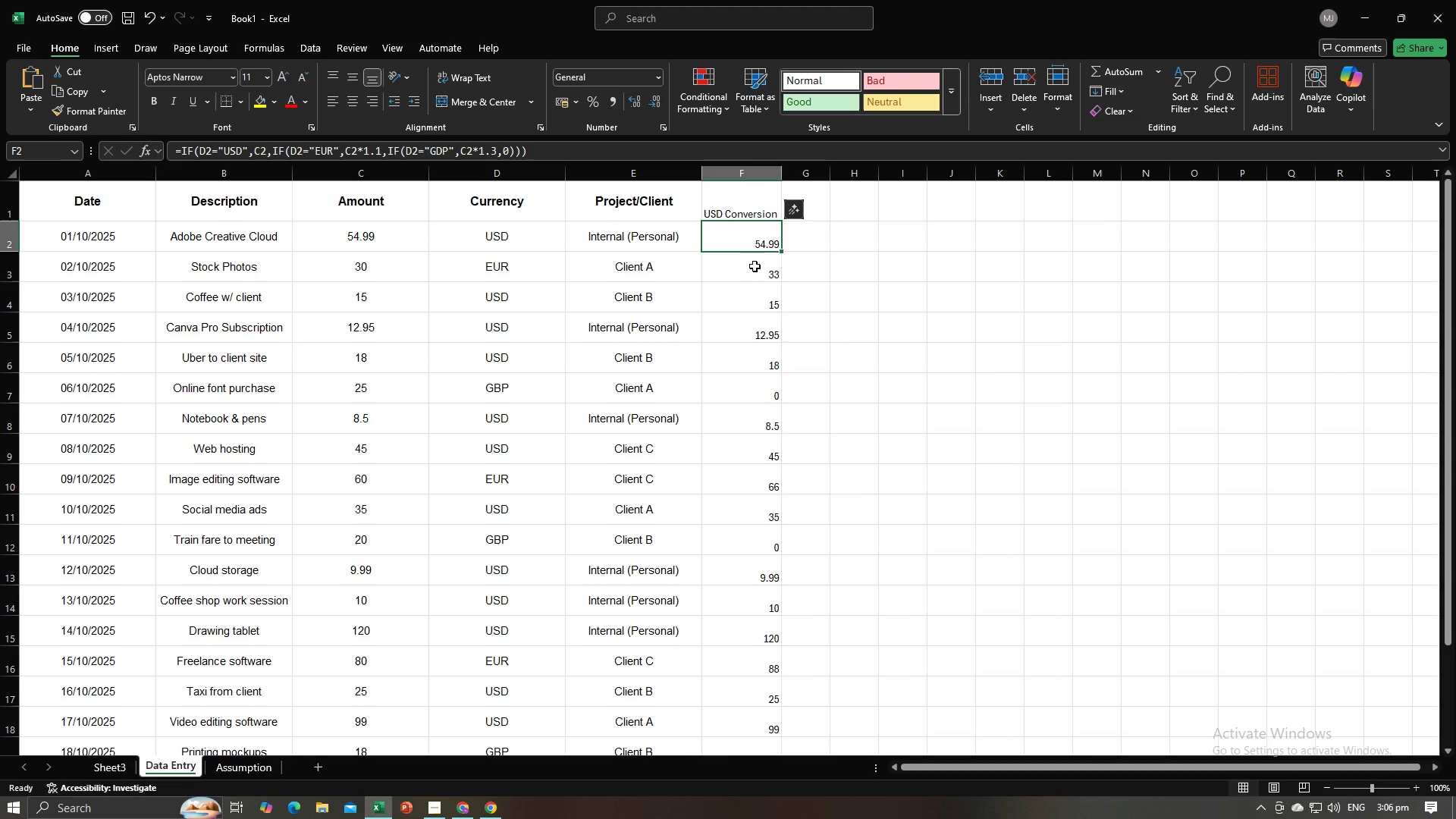 
left_click([753, 271])
 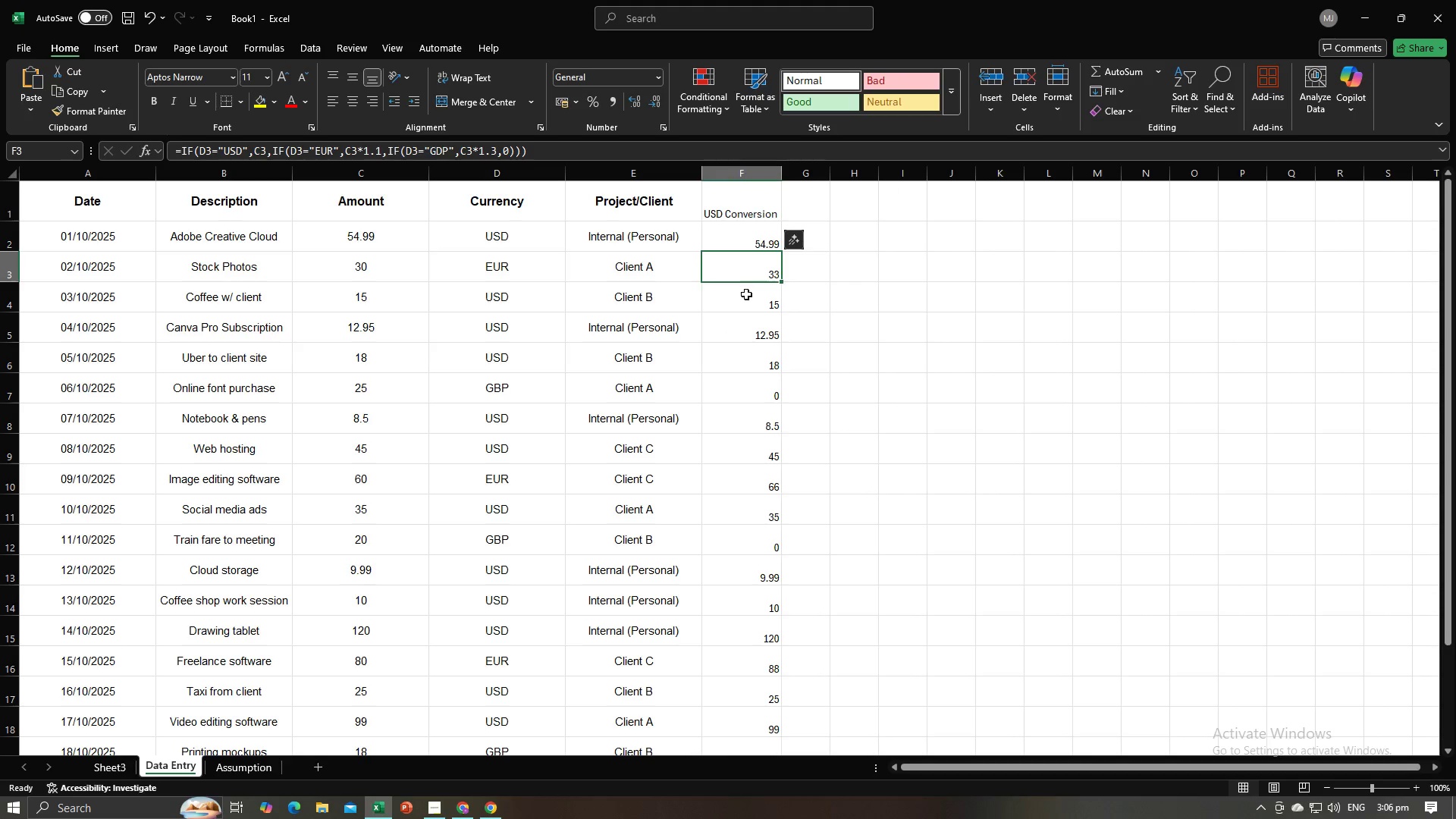 
left_click([745, 296])
 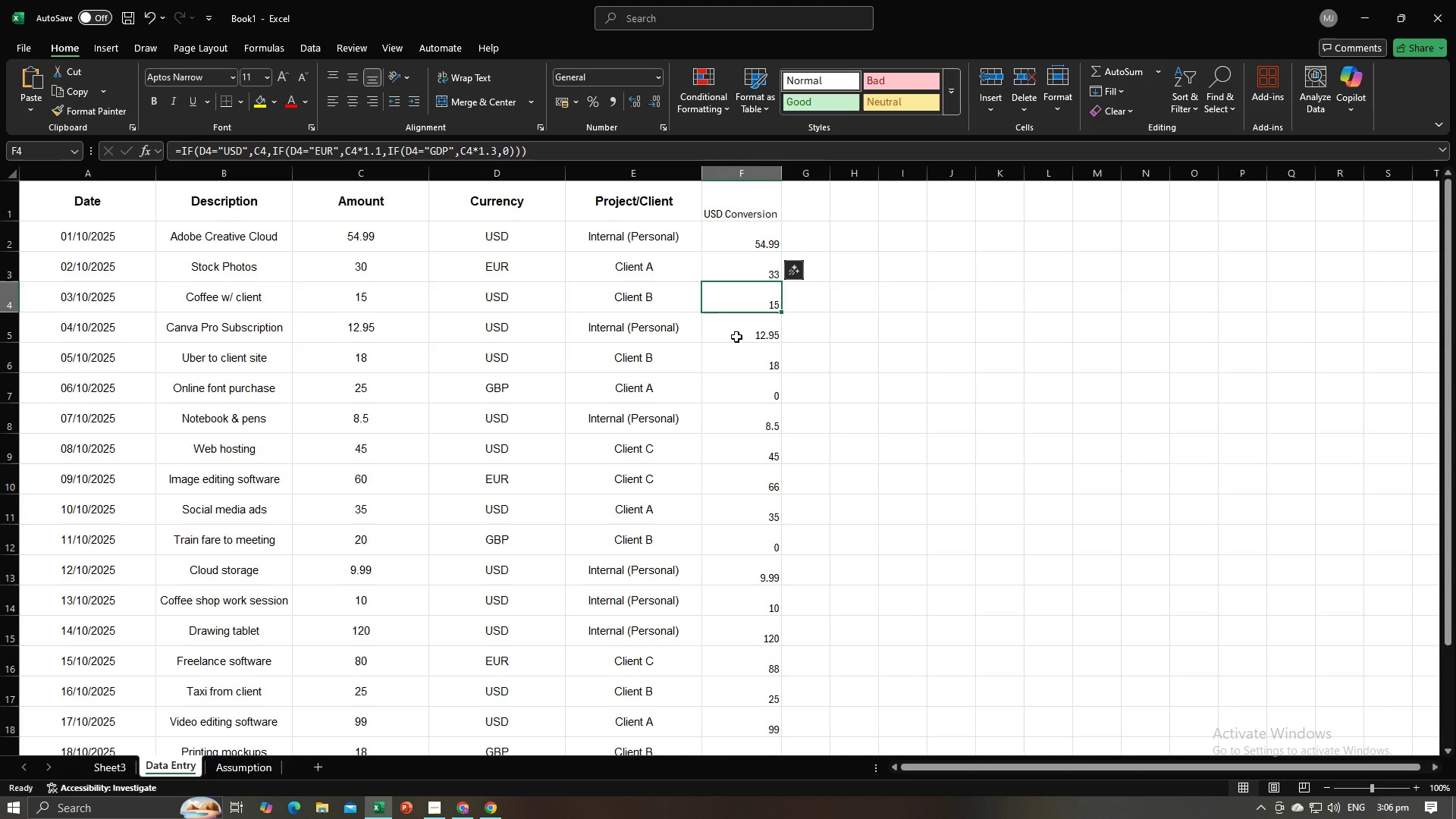 
left_click([736, 337])
 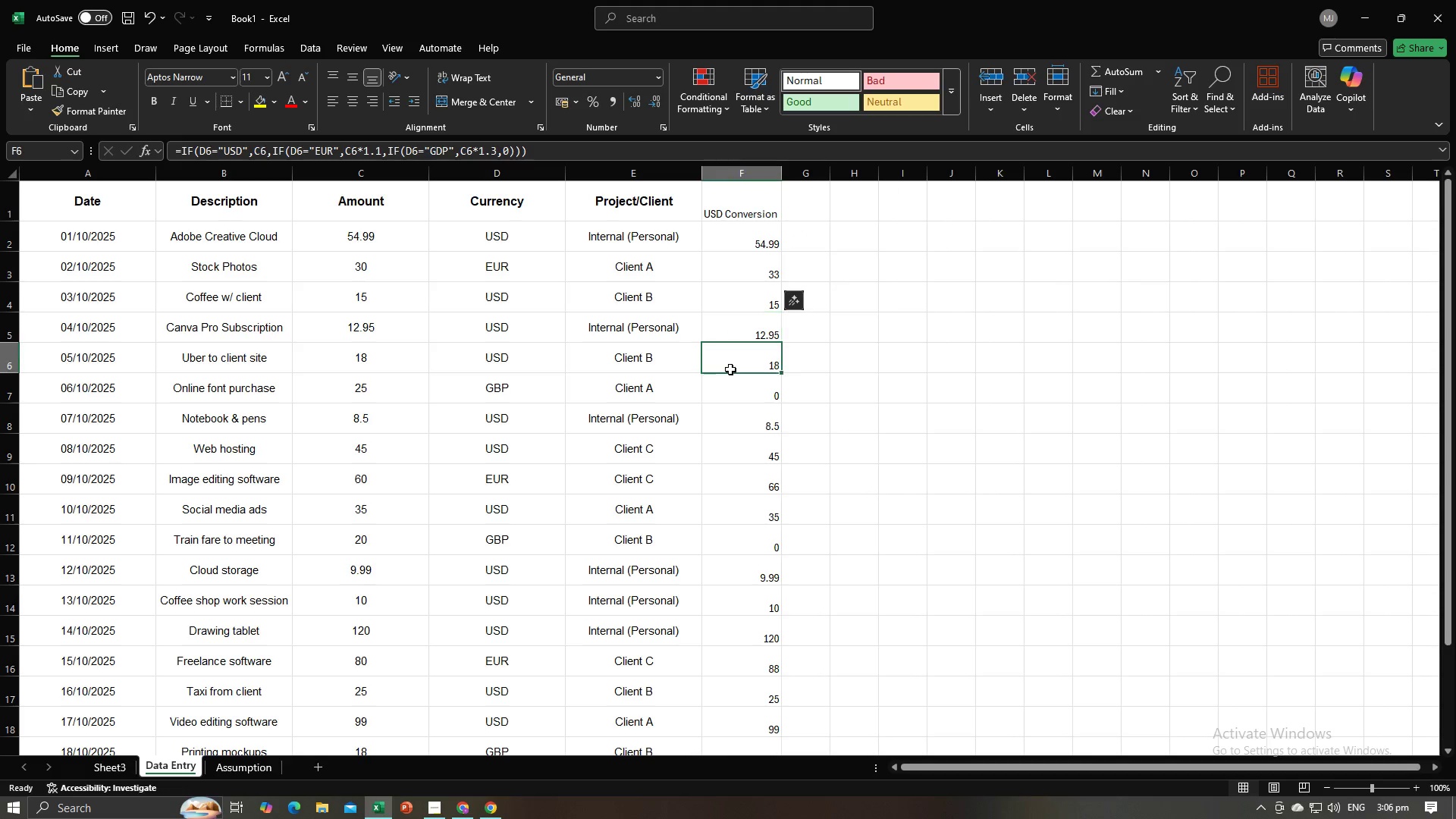 
left_click([730, 369])
 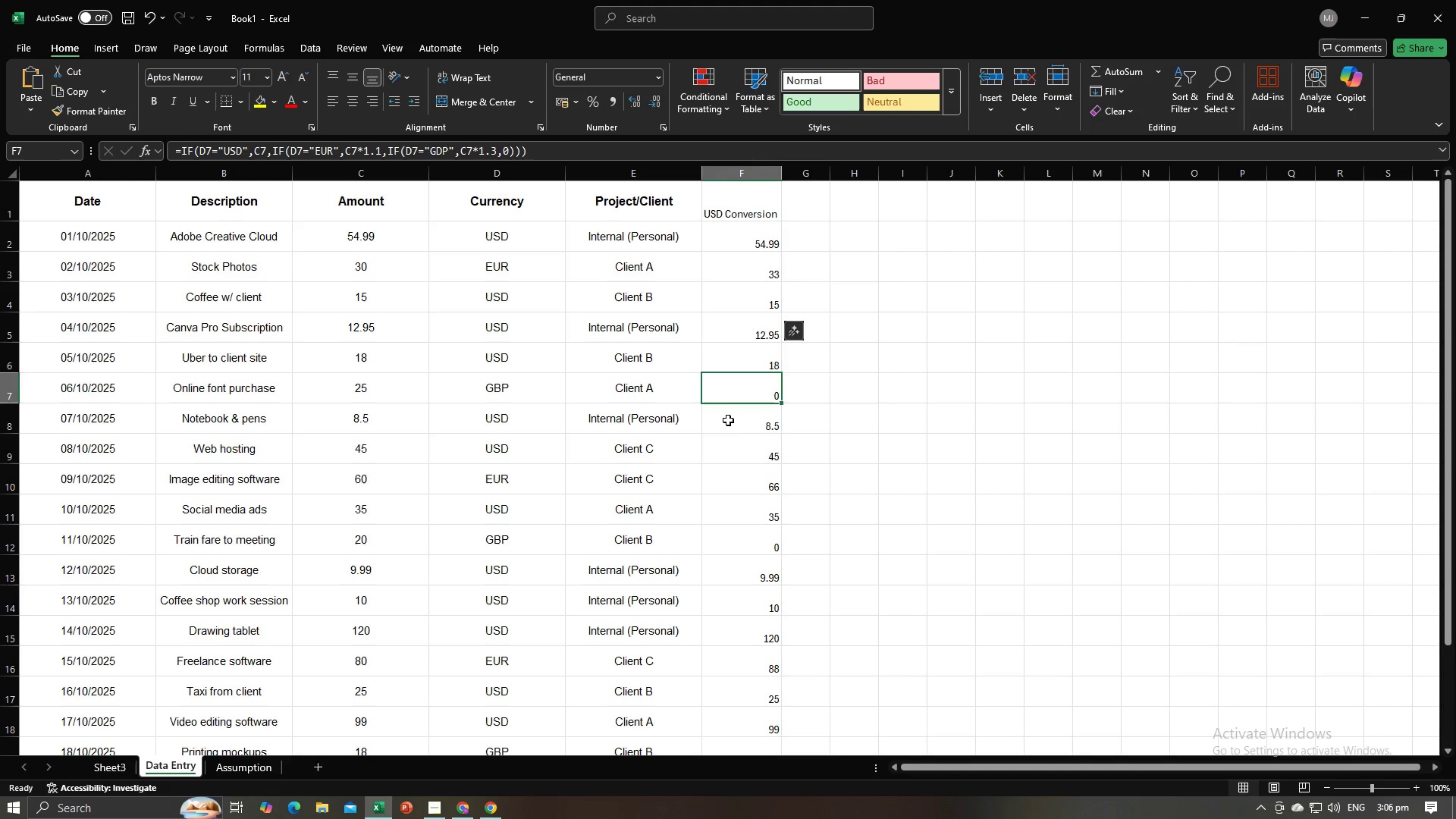 
double_click([728, 420])
 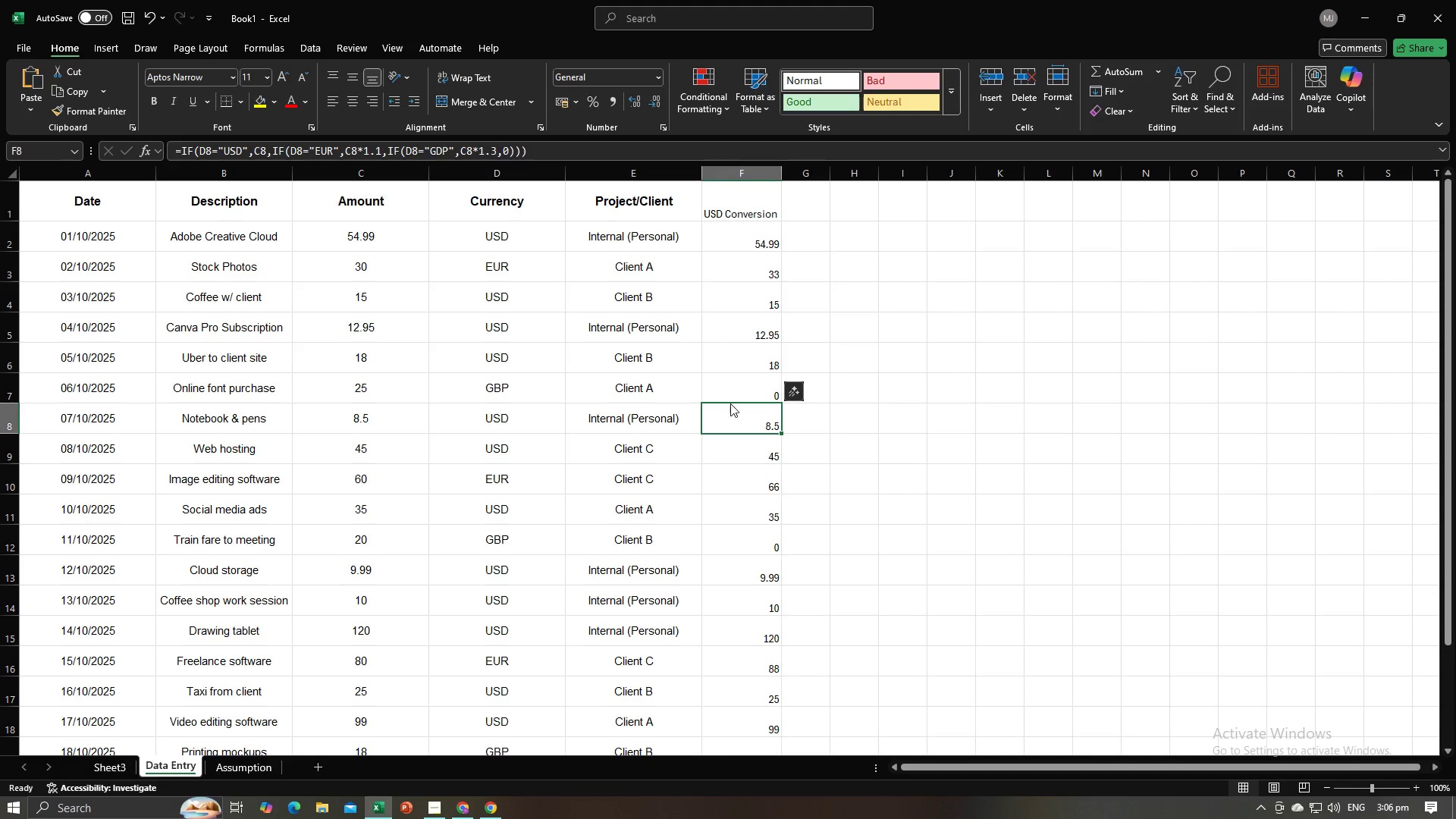 
left_click([730, 403])
 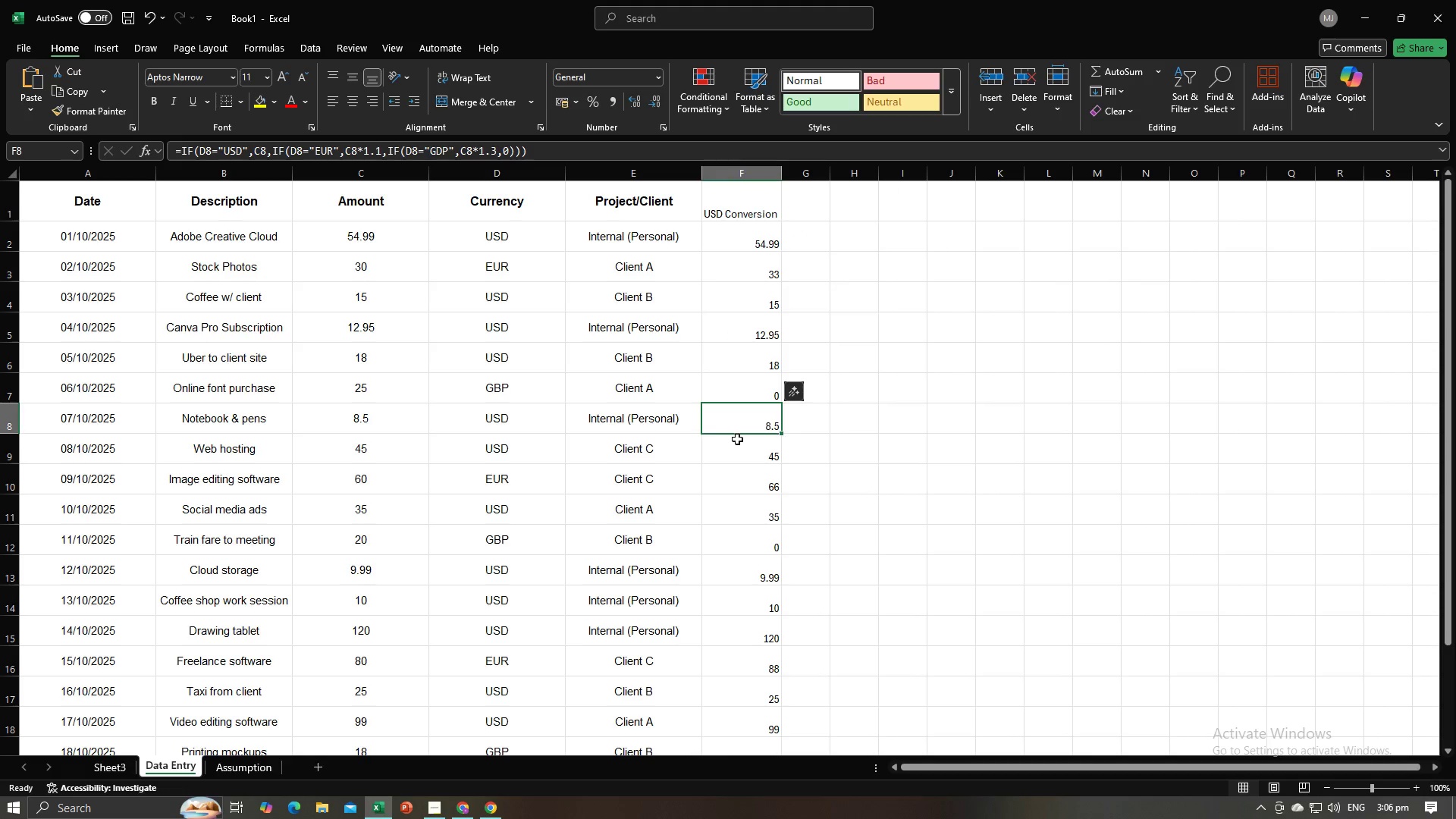 
scroll: coordinate [737, 439], scroll_direction: down, amount: 3.0
 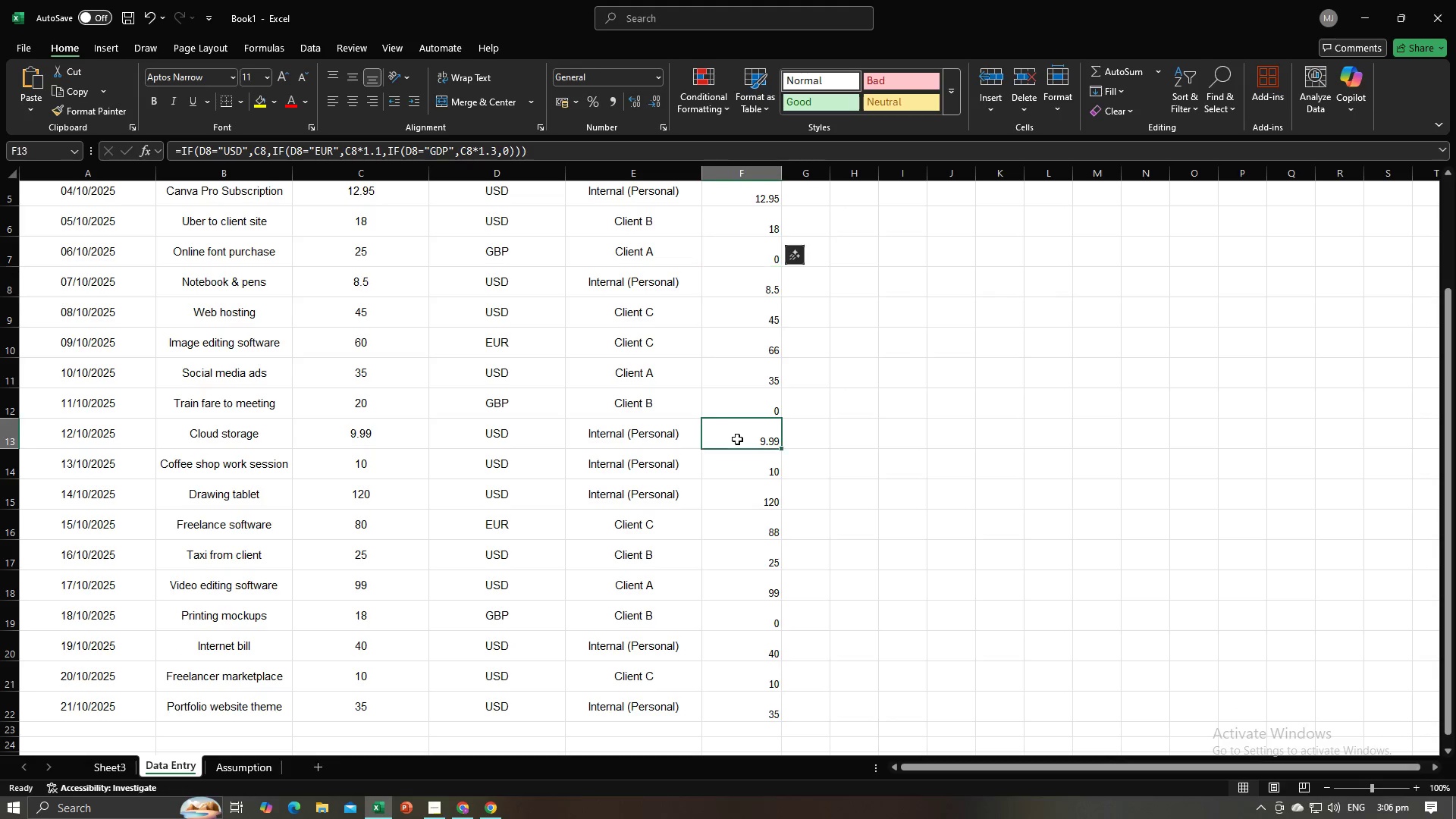 
left_click([737, 439])
 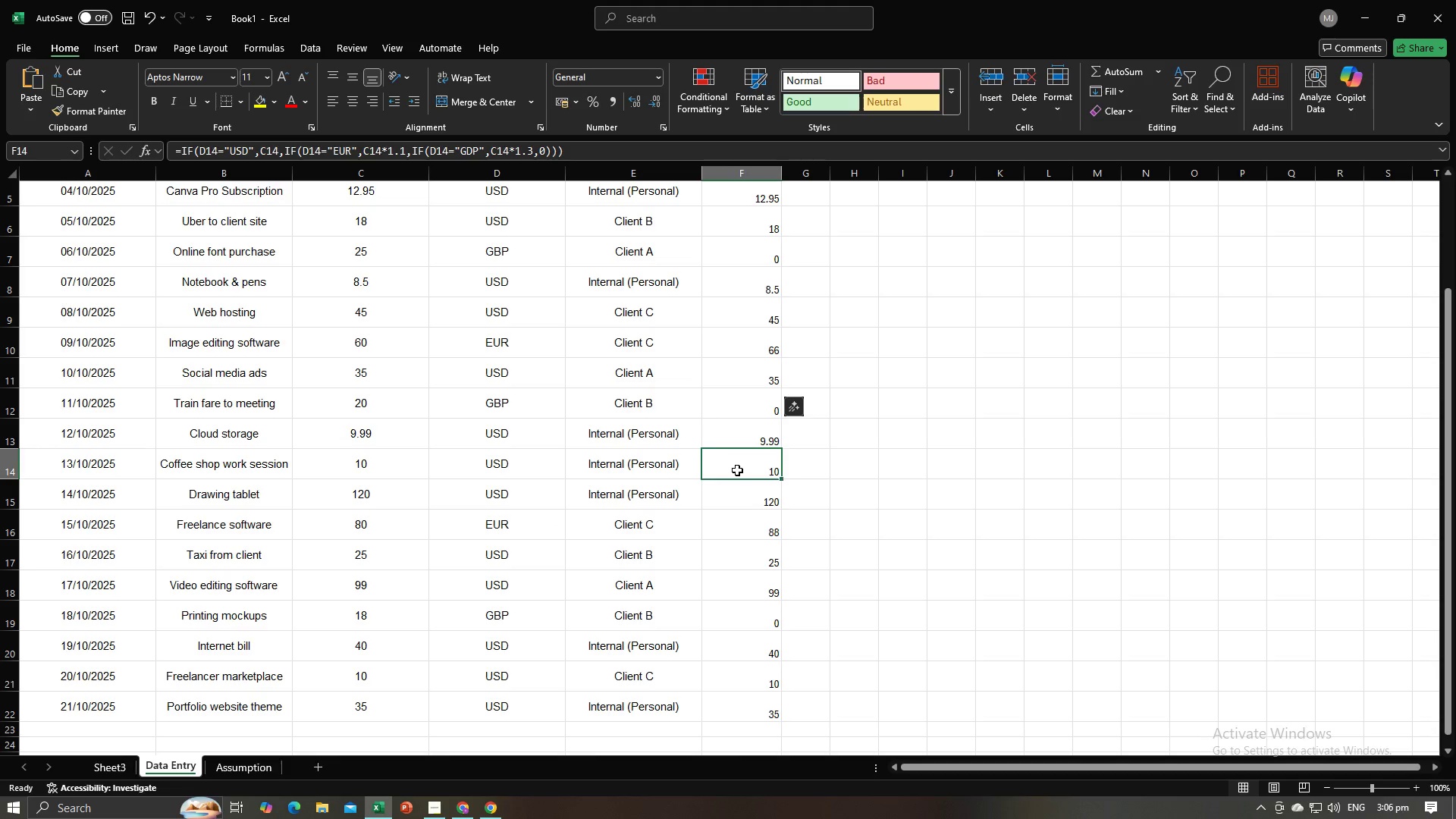 
left_click([737, 470])
 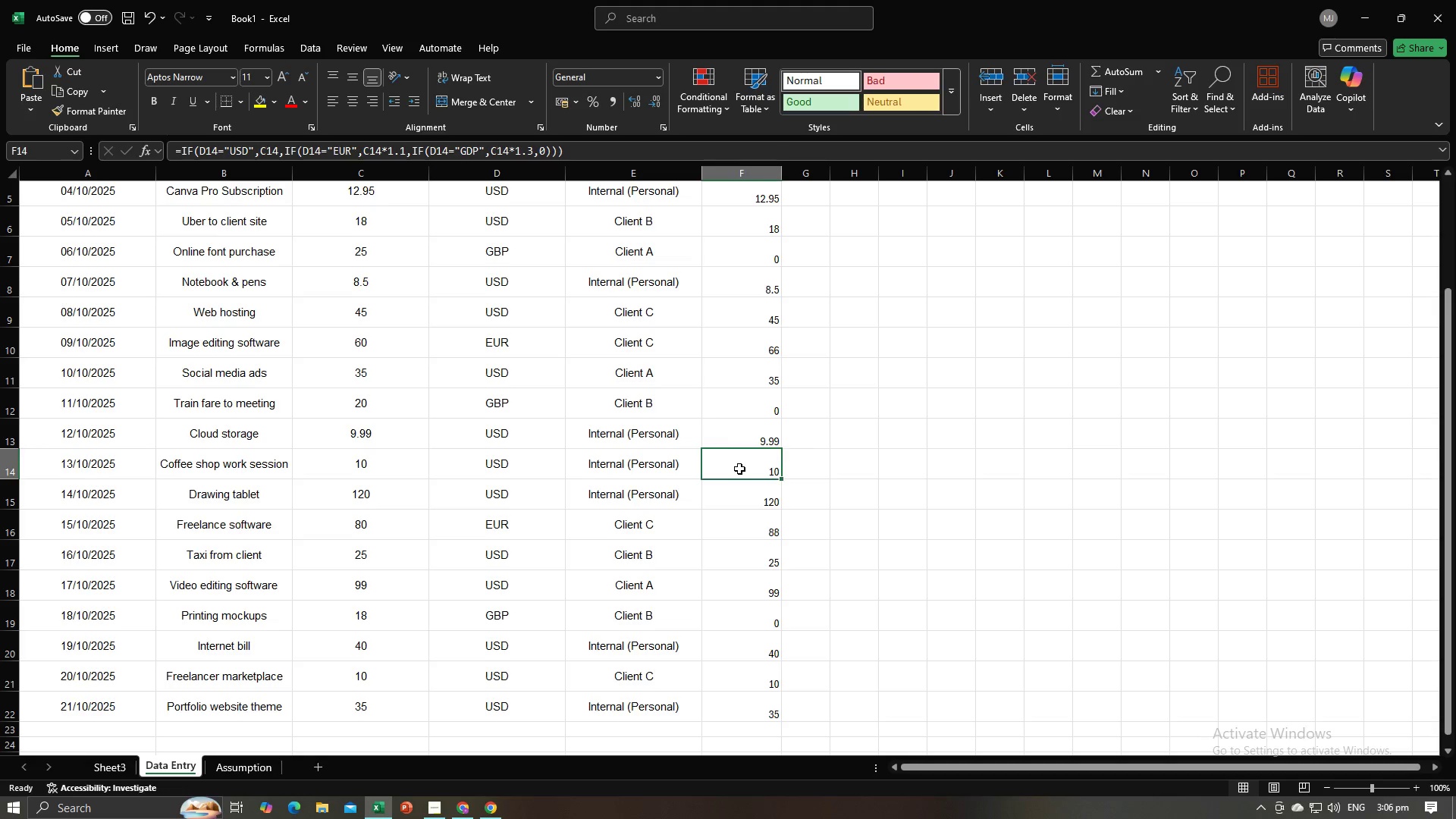 
scroll: coordinate [739, 469], scroll_direction: down, amount: 1.0
 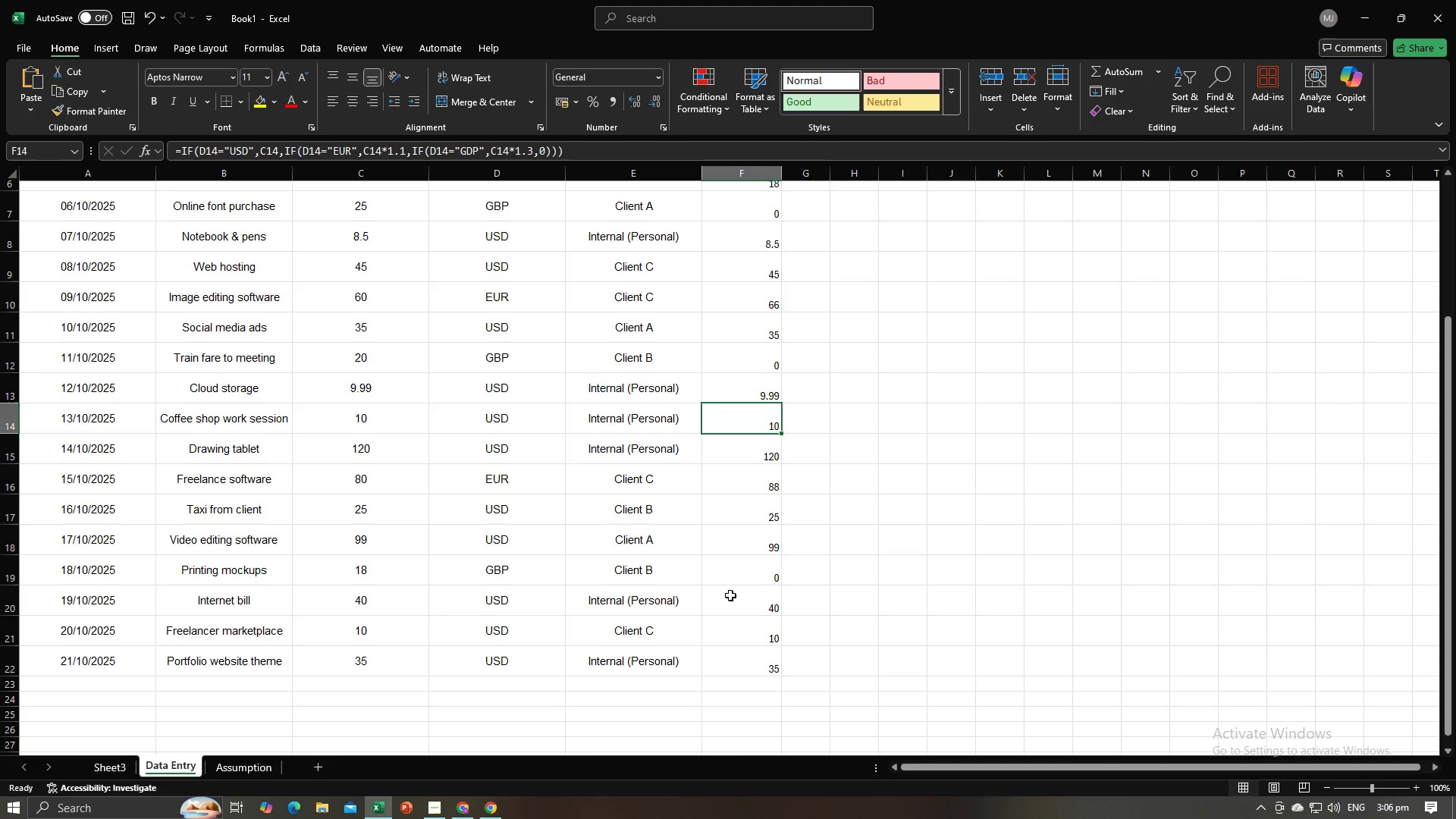 
left_click([732, 604])
 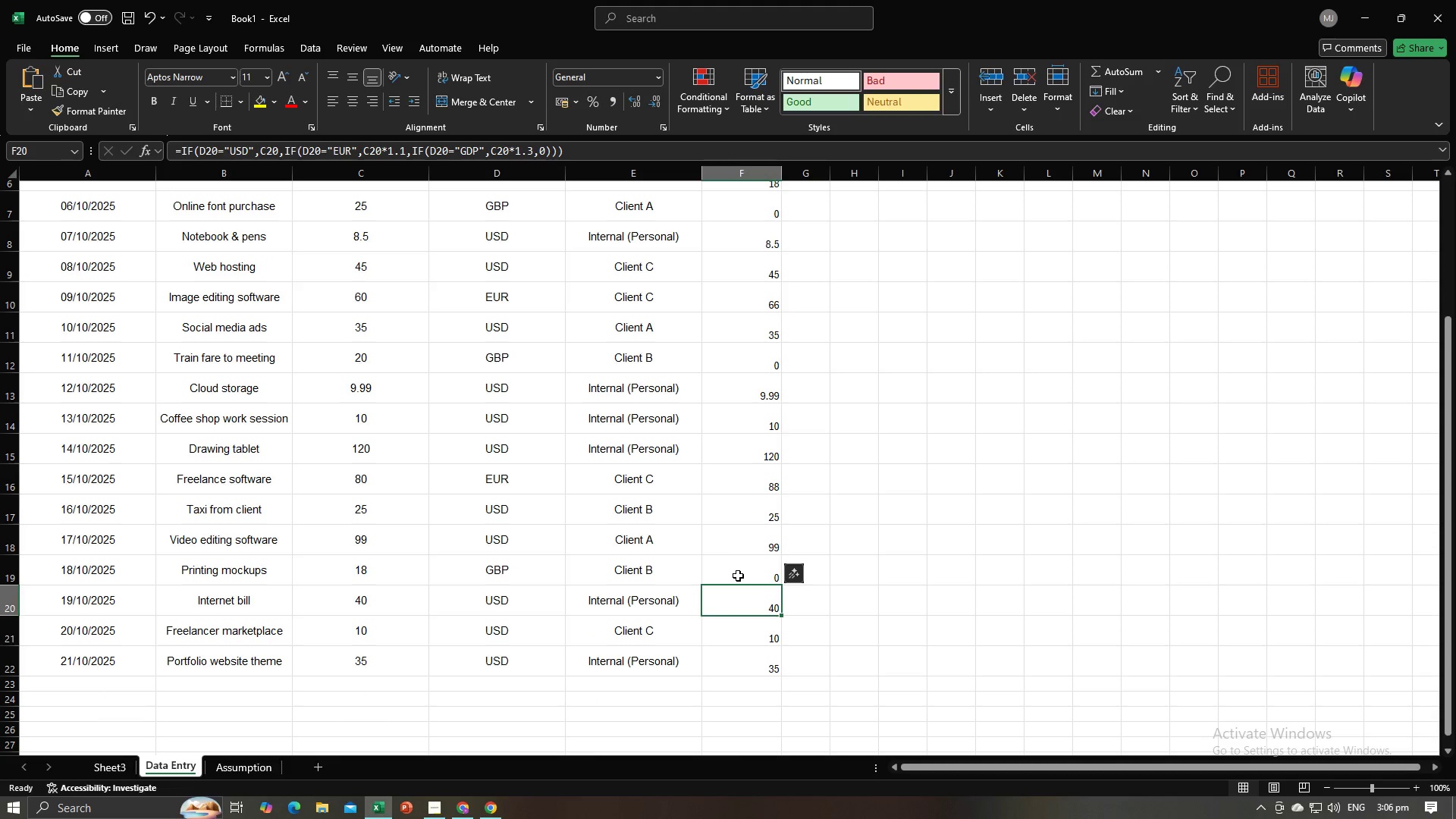 
left_click([738, 576])
 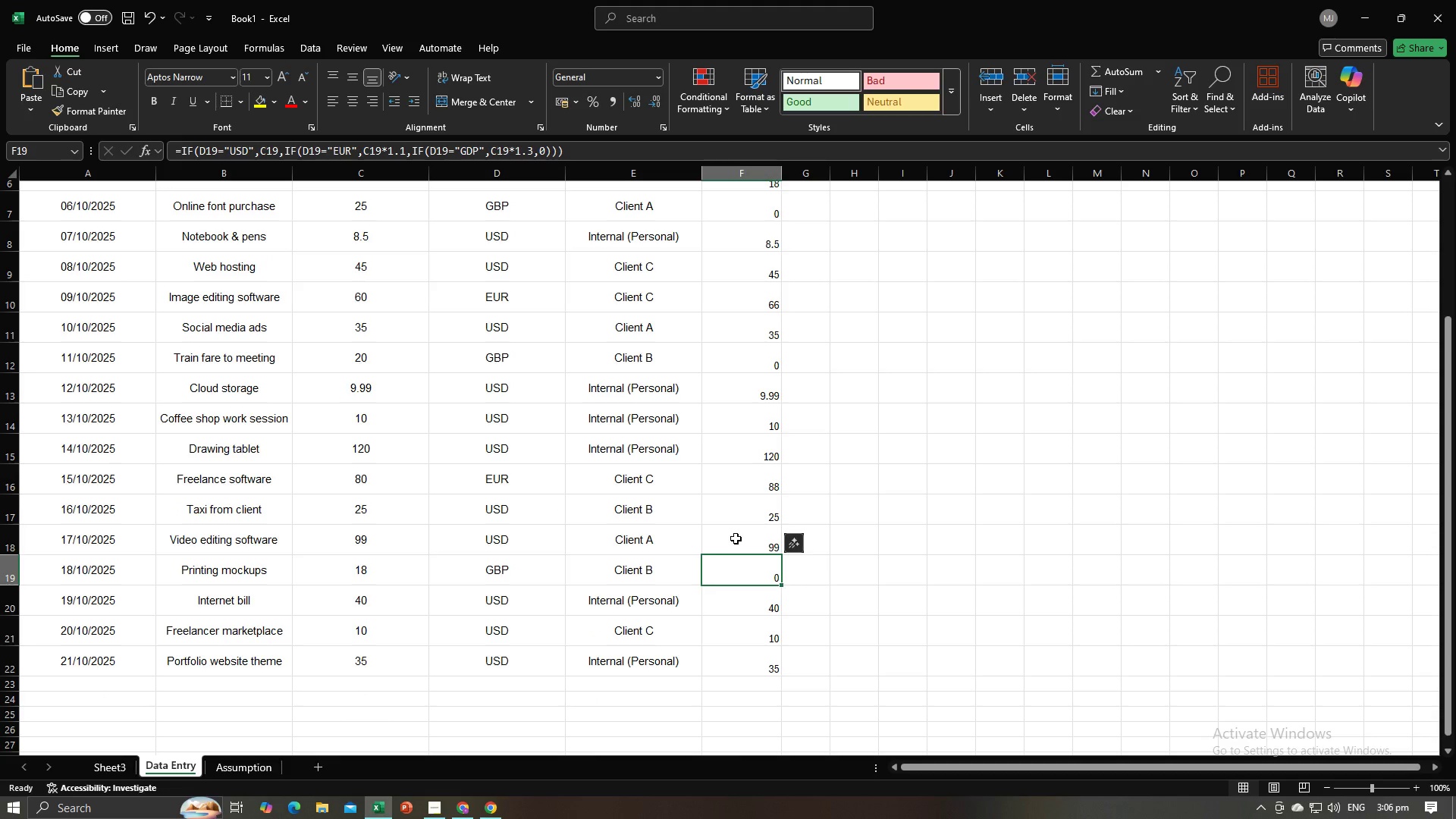 
scroll: coordinate [736, 538], scroll_direction: up, amount: 1.0
 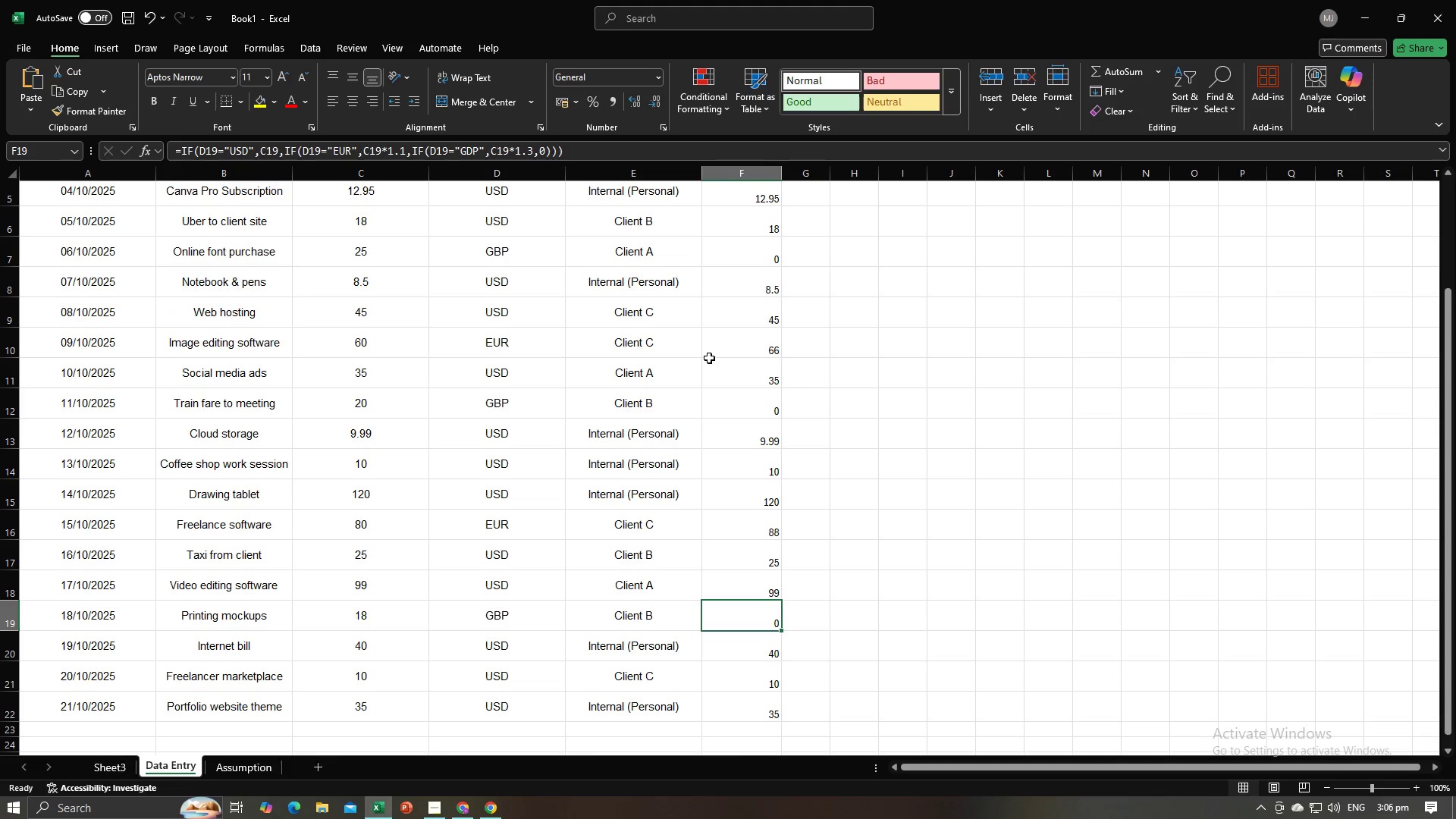 
left_click([849, 403])
 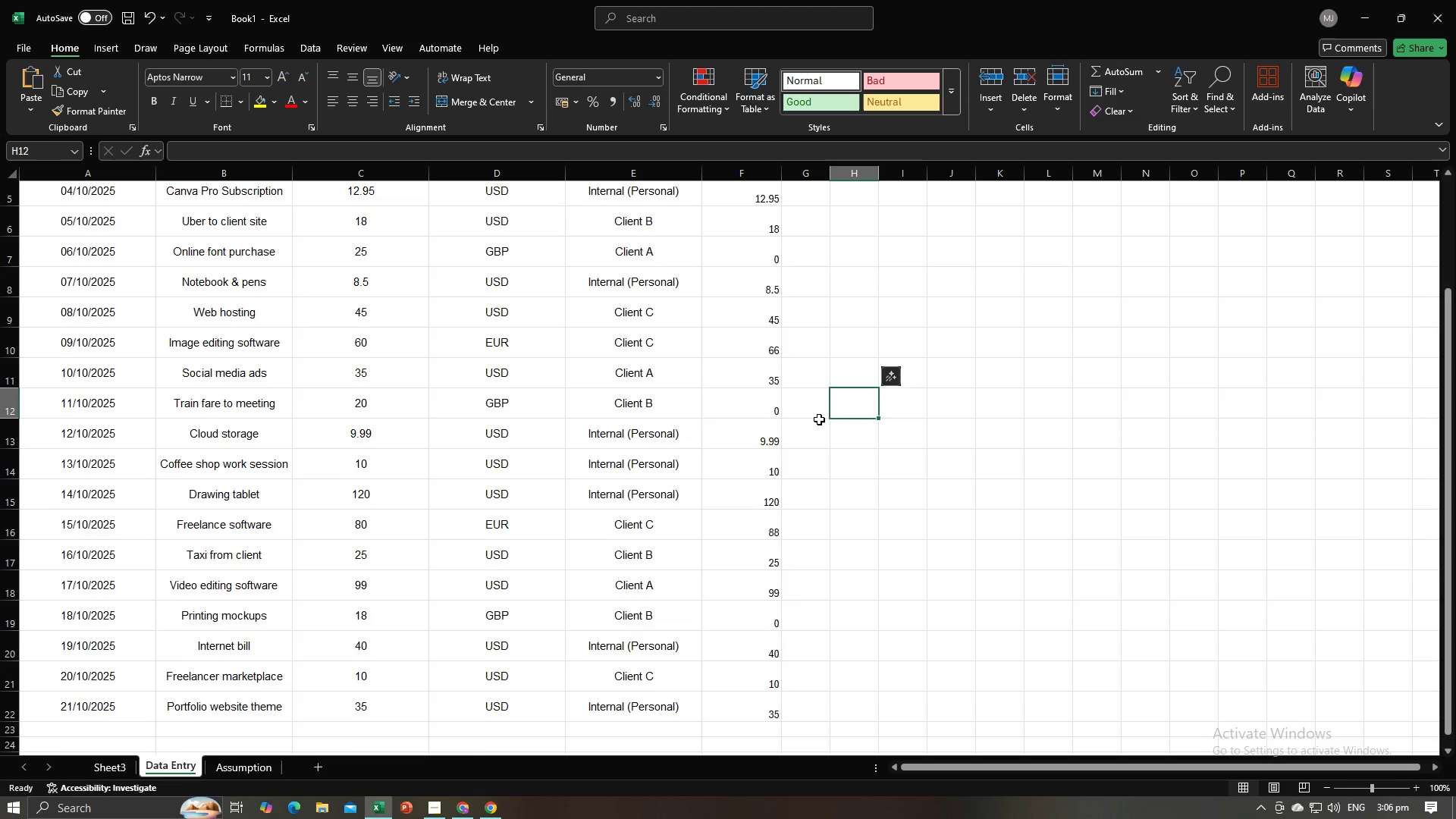 
scroll: coordinate [818, 419], scroll_direction: up, amount: 10.0
 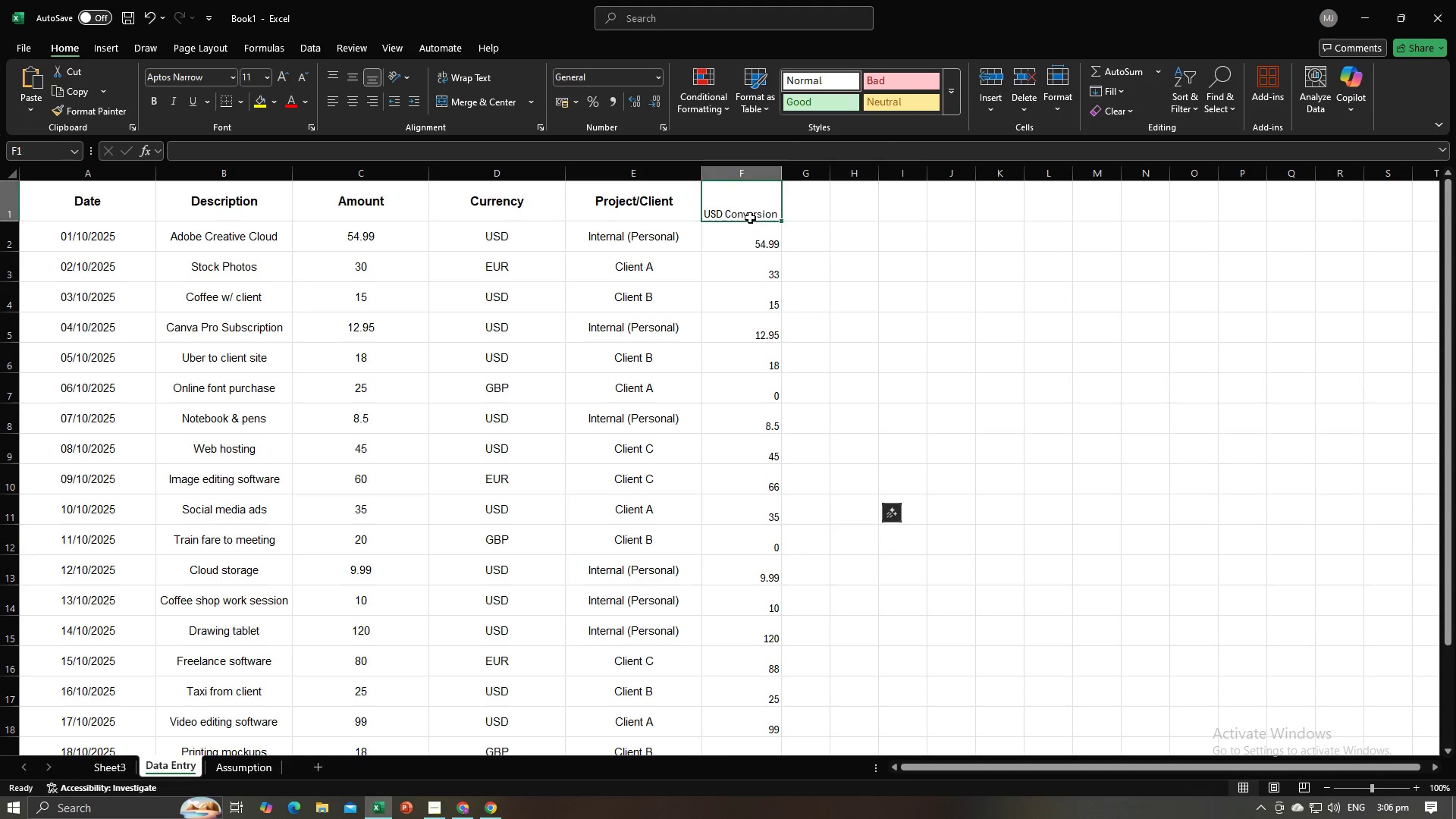 
left_click([750, 218])
 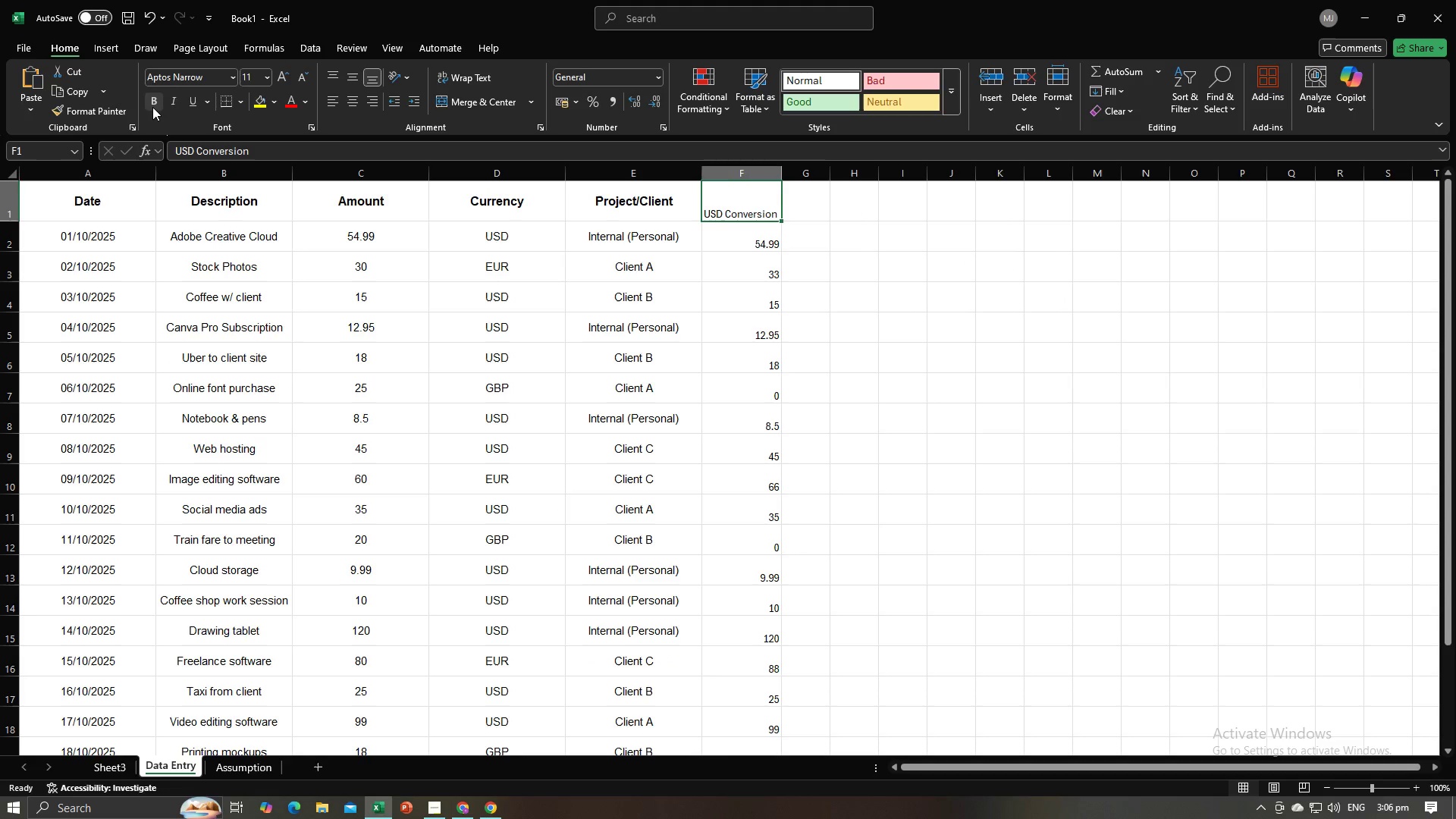 
left_click([149, 105])
 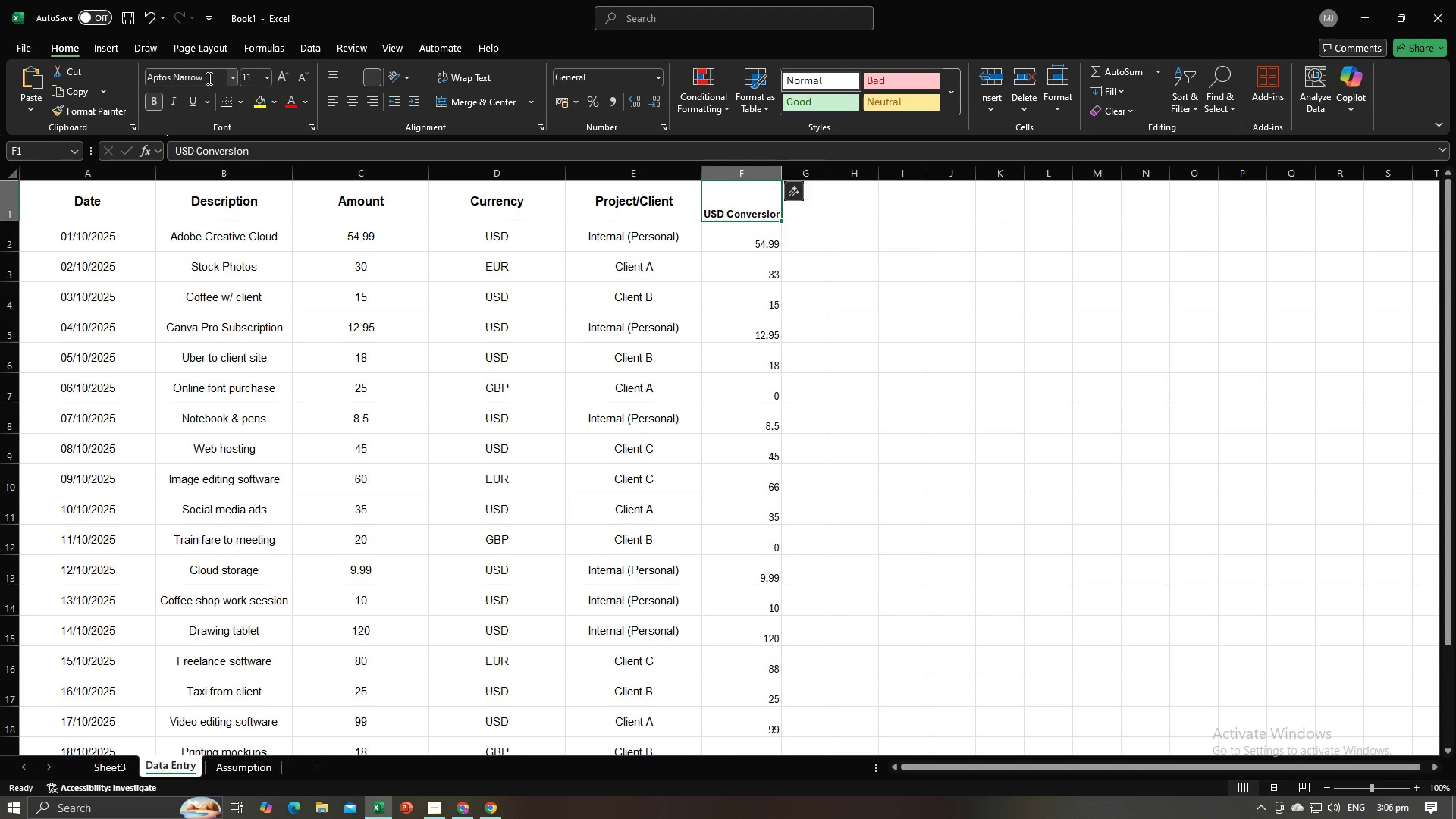 
left_click([208, 78])
 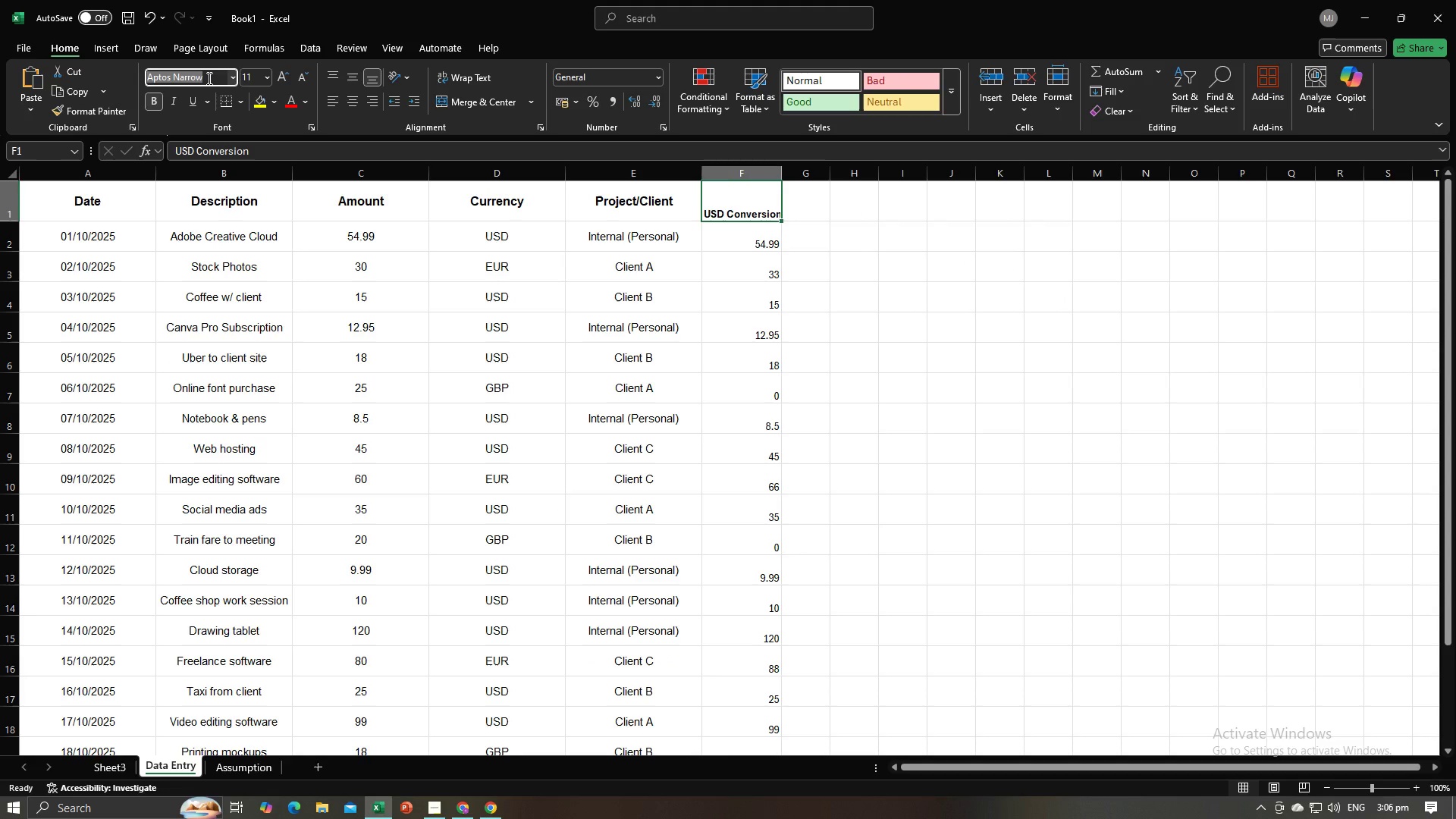 
type(Aria;)
key(Backspace)
type(;)
key(Backspace)
type(l)
key(Tab)
 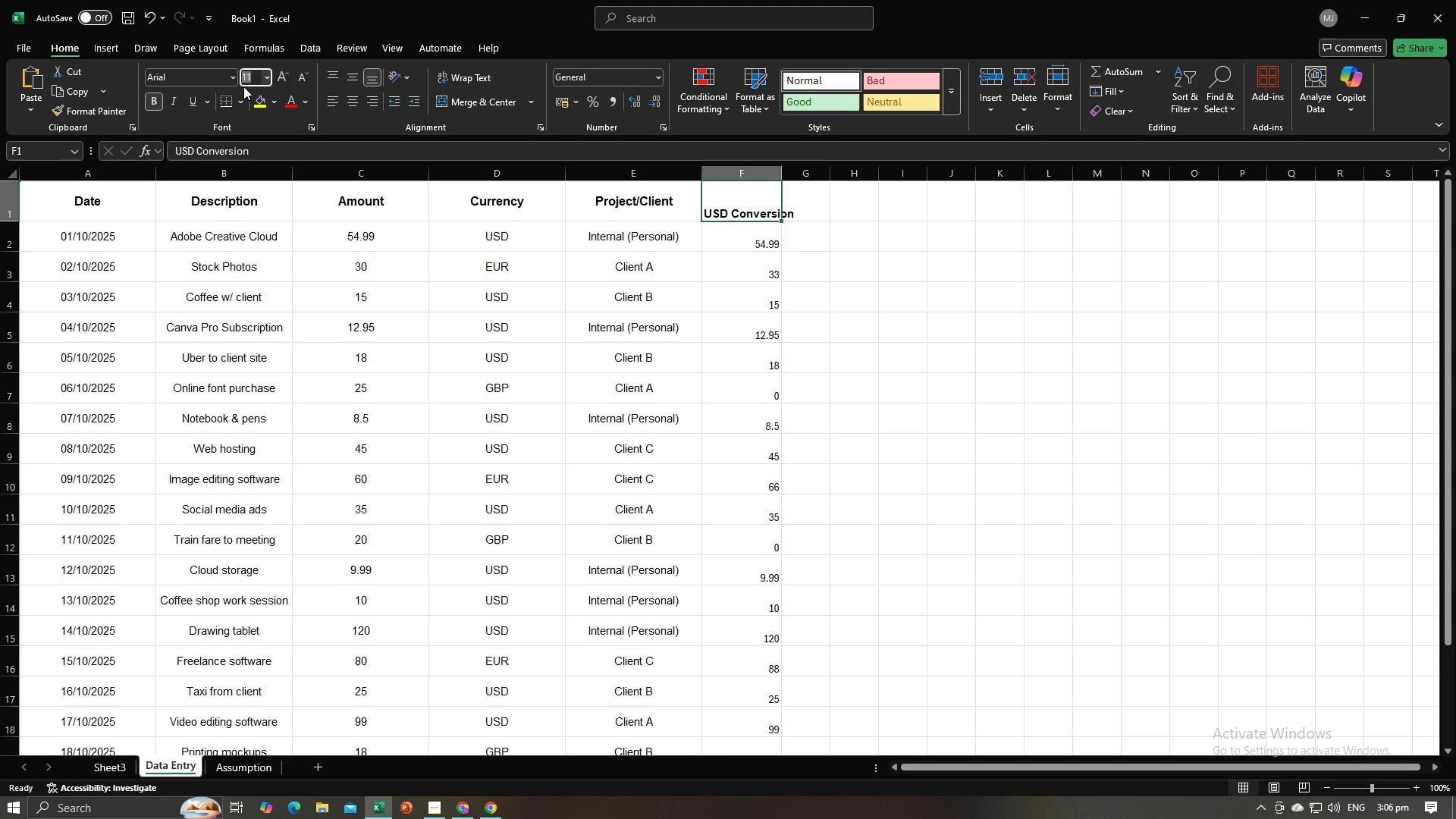 
type(12)
 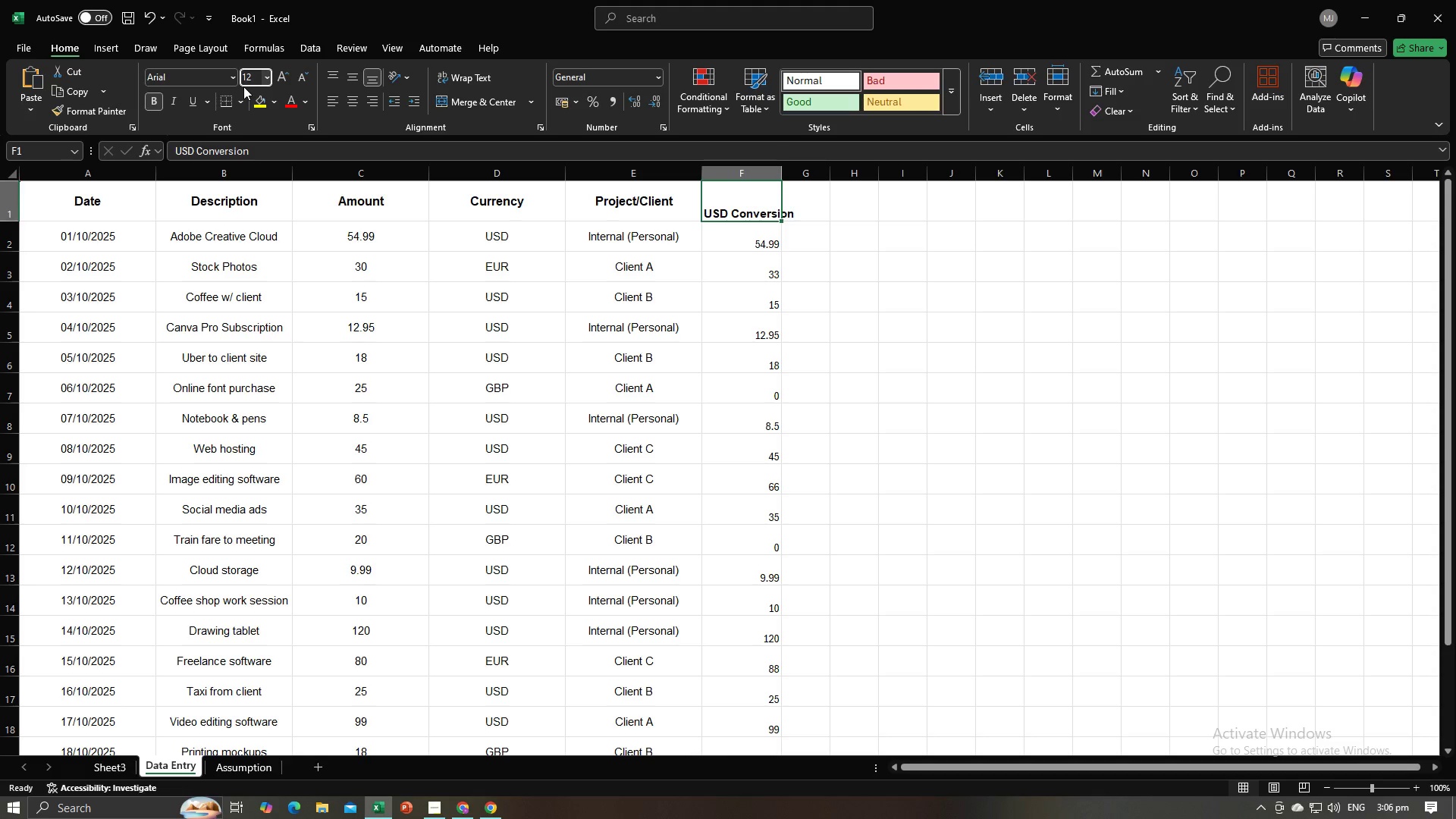 
key(Enter)
 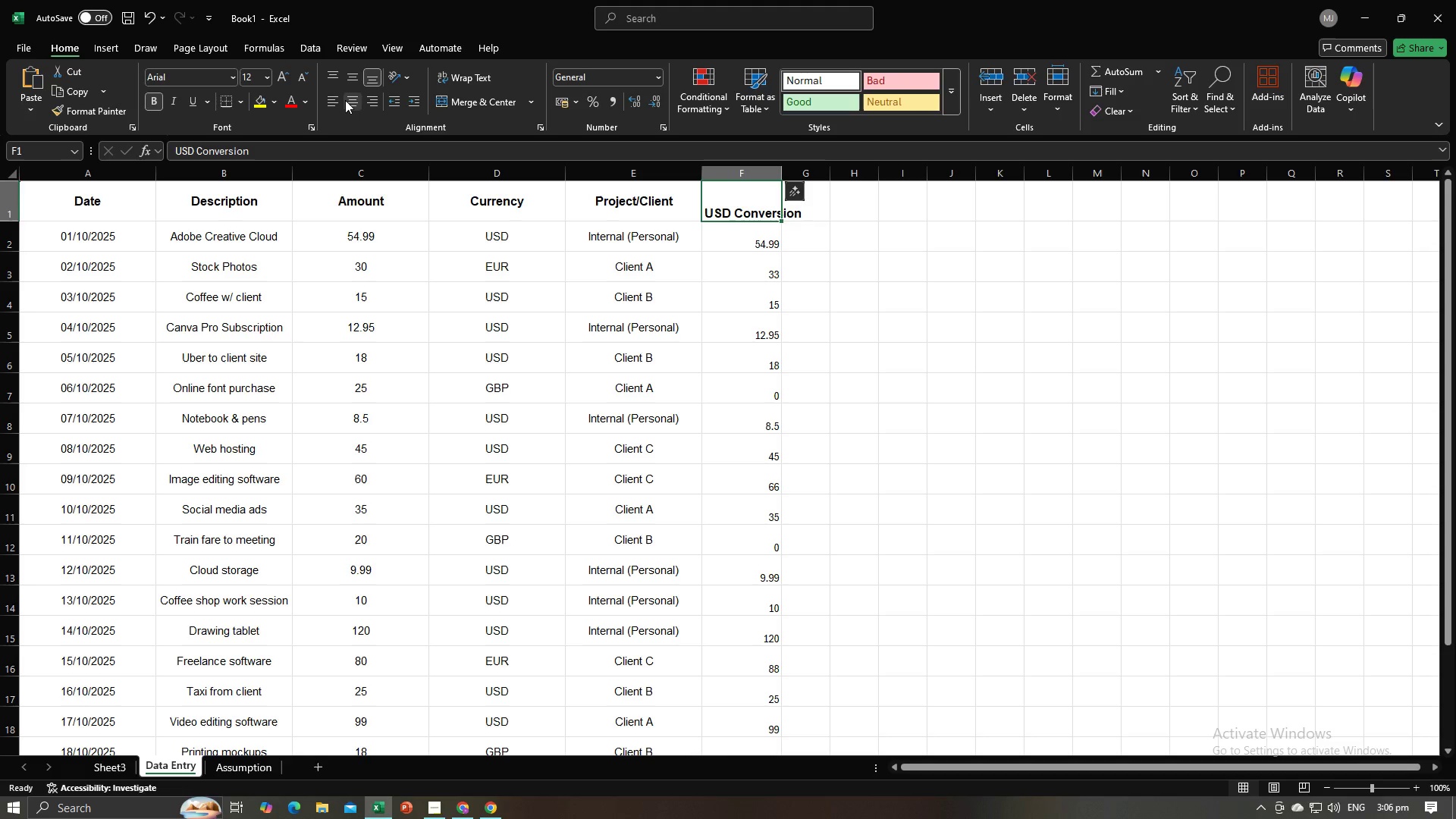 
double_click([351, 75])
 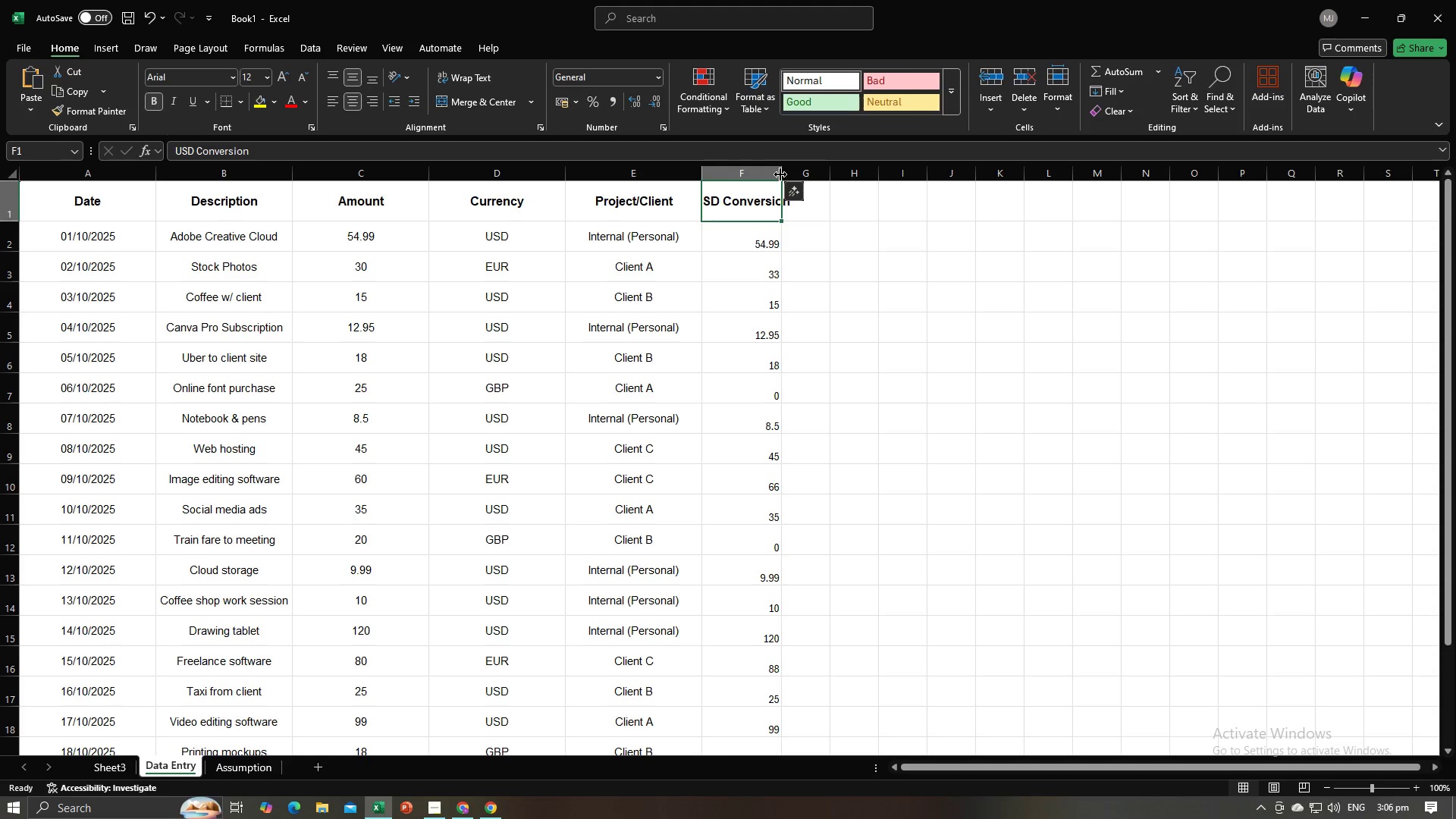 
double_click([780, 174])
 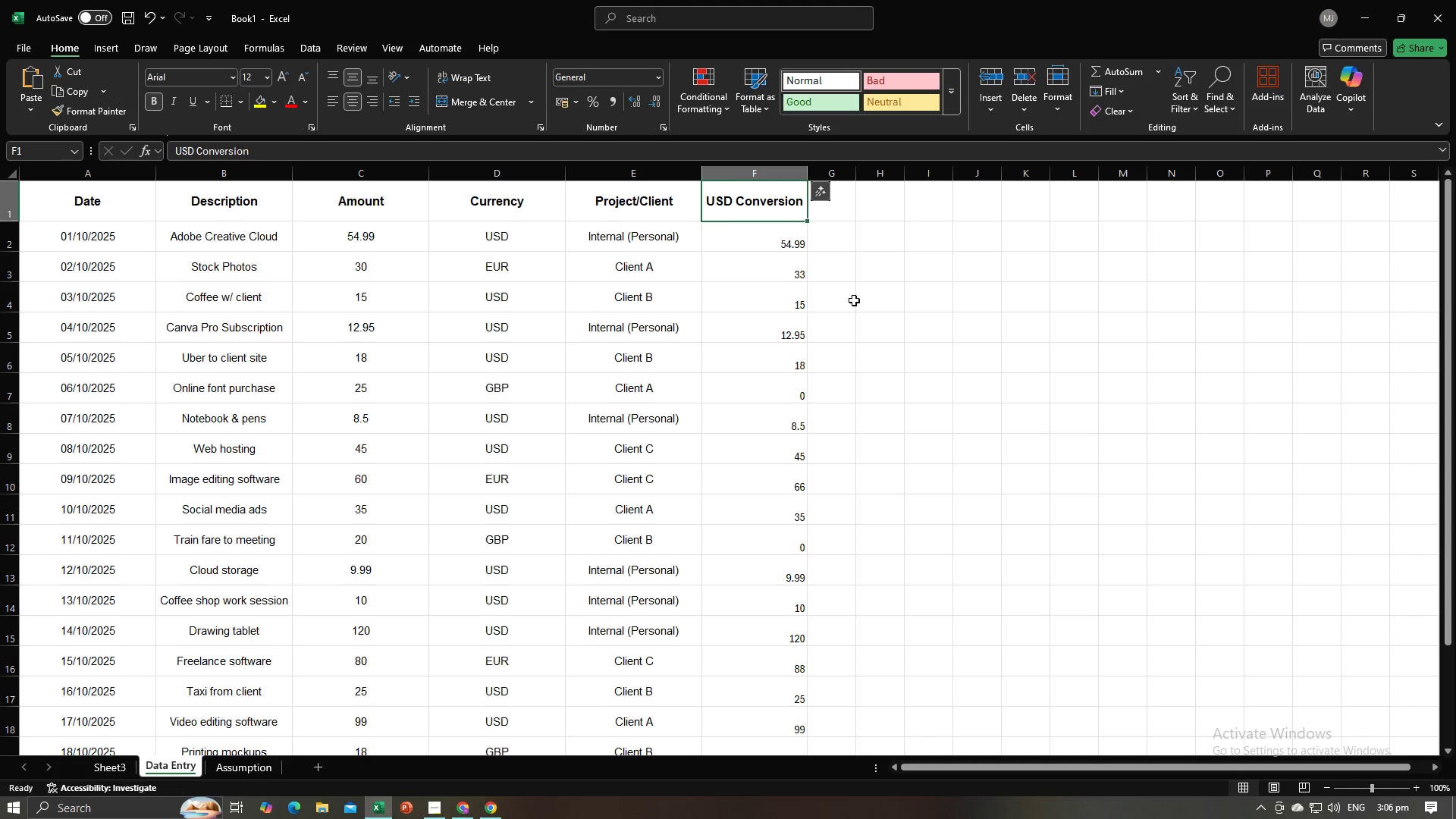 
triple_click([854, 300])
 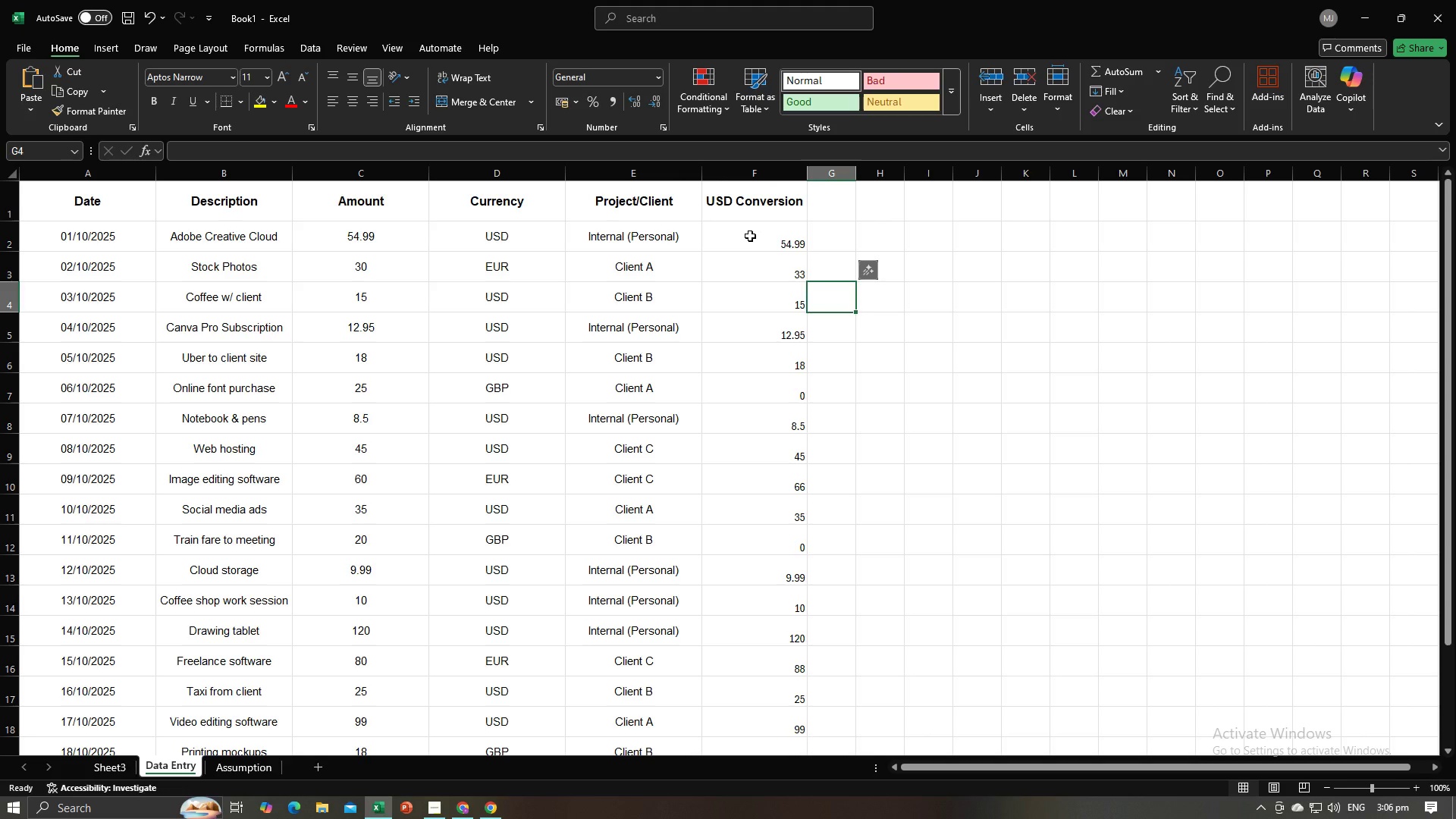 
left_click_drag(start_coordinate=[750, 236], to_coordinate=[748, 532])
 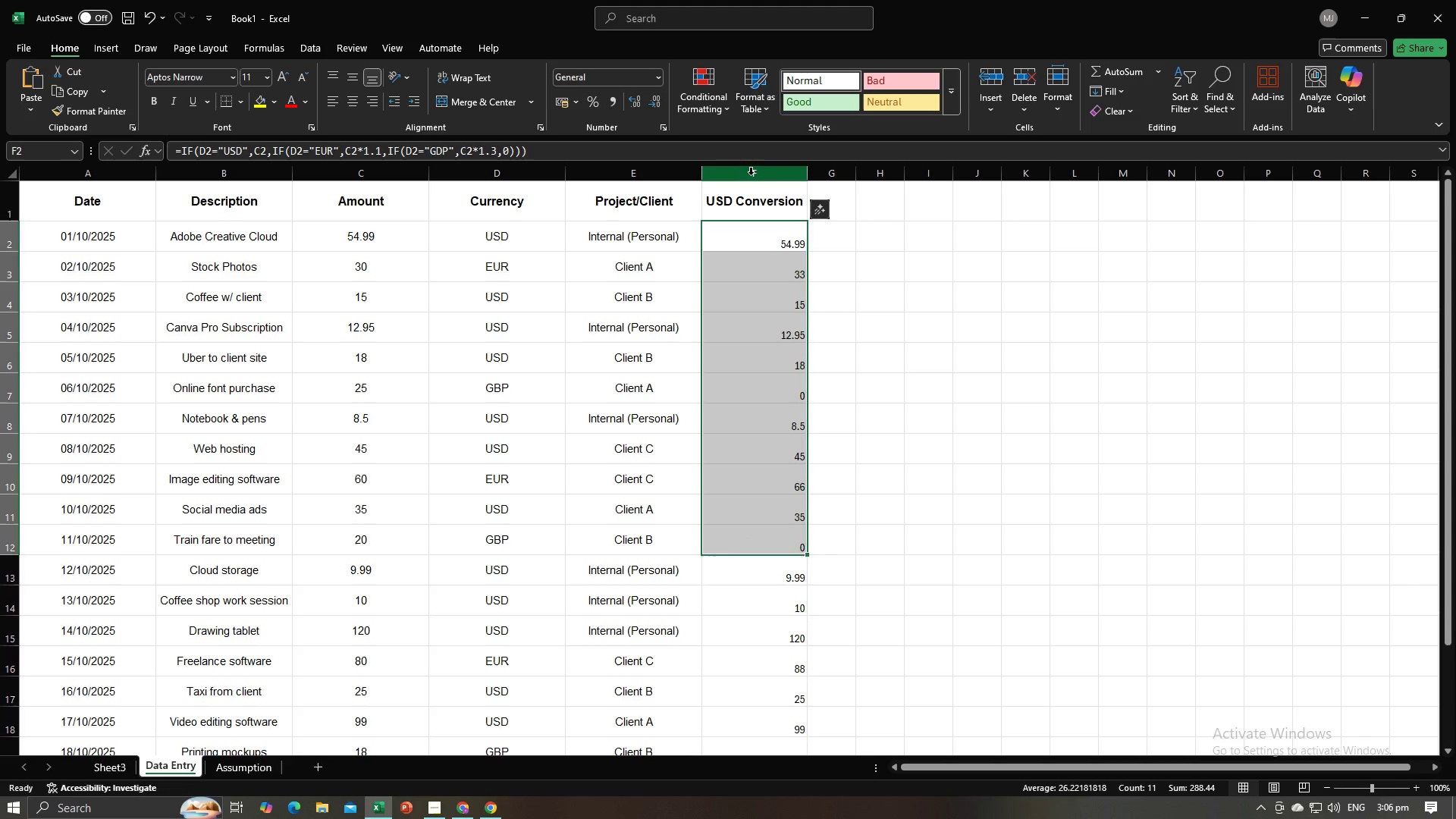 
left_click([751, 174])
 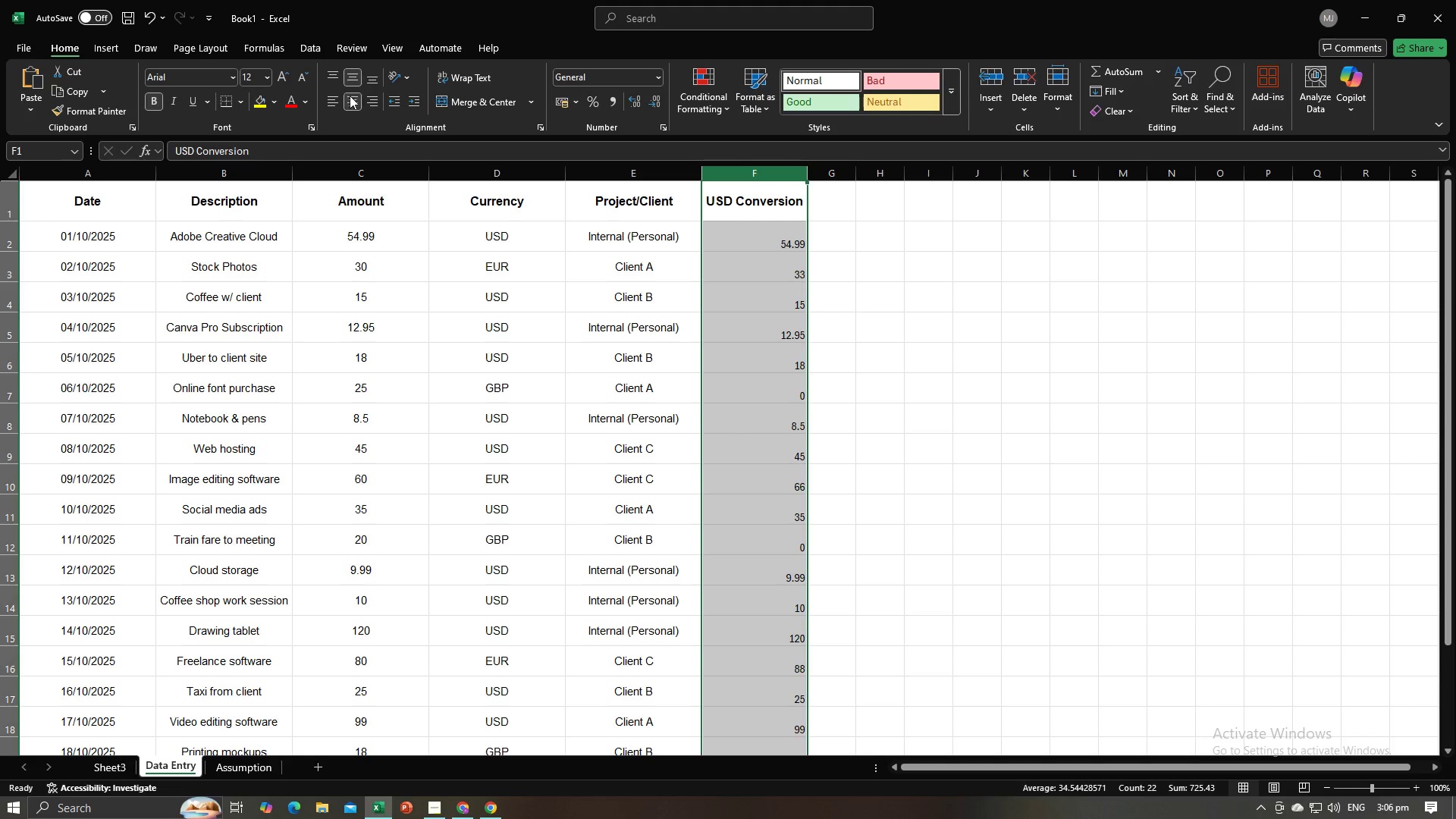 
left_click([350, 97])
 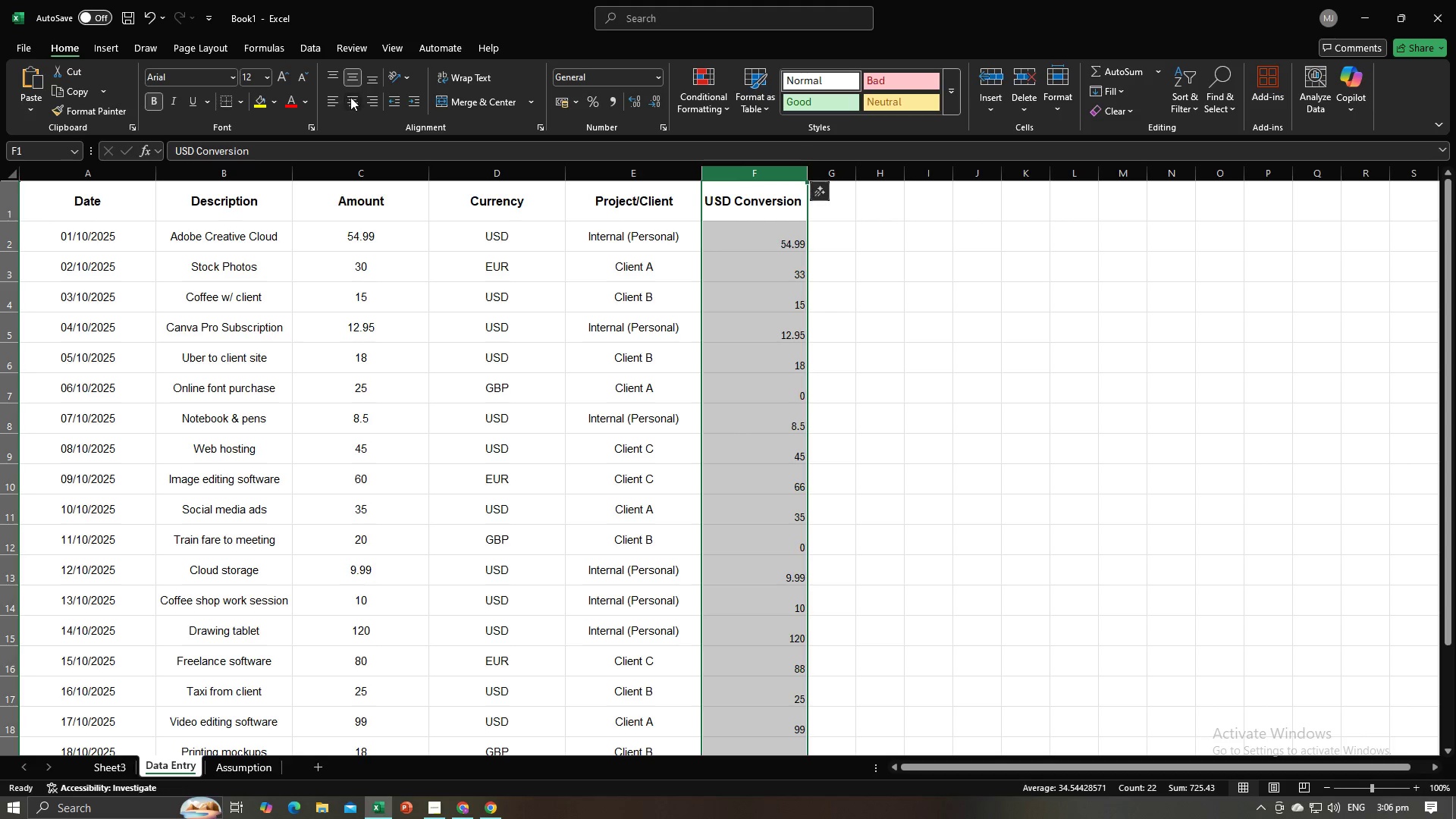 
left_click([350, 97])
 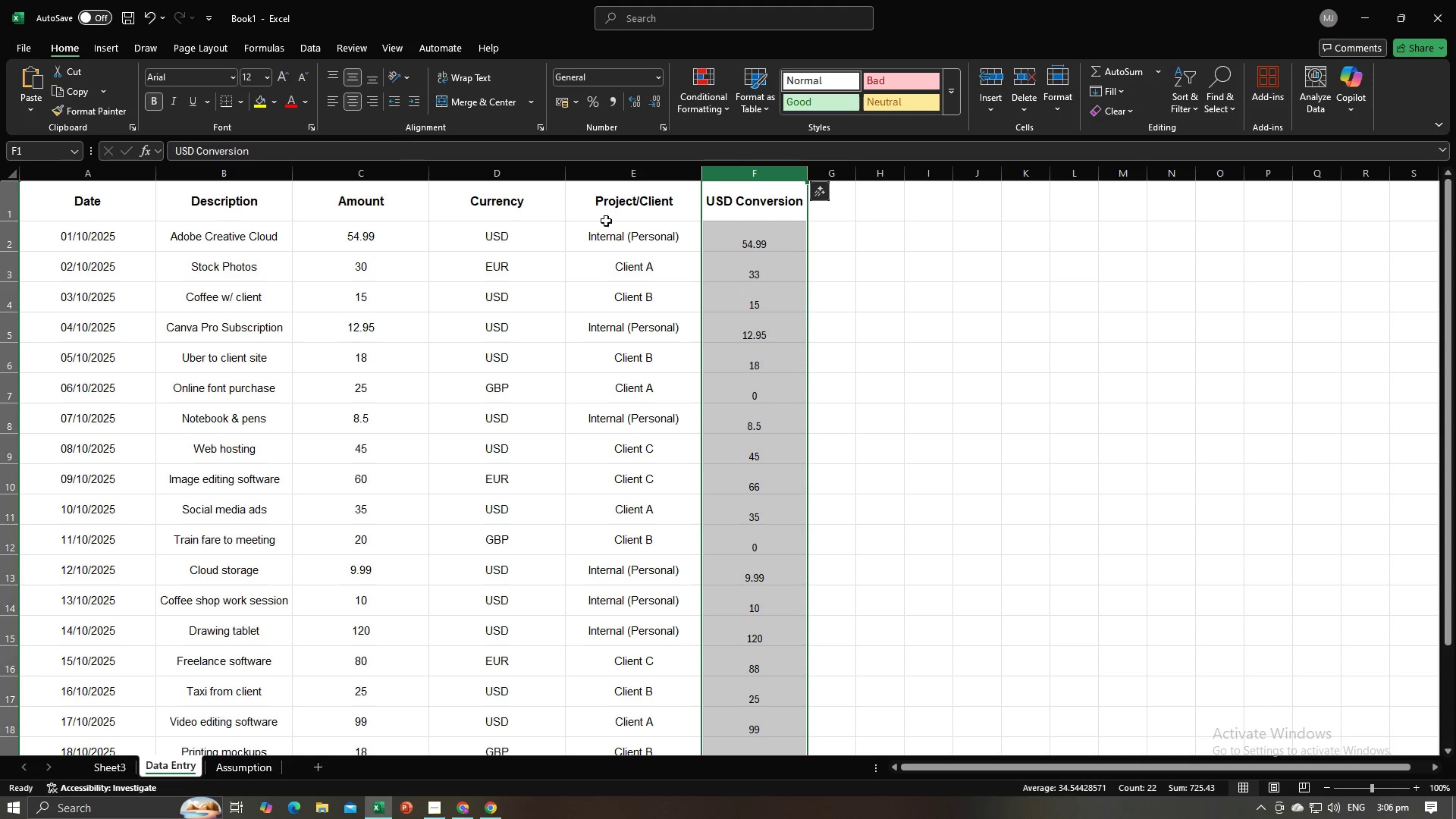 
left_click([839, 349])
 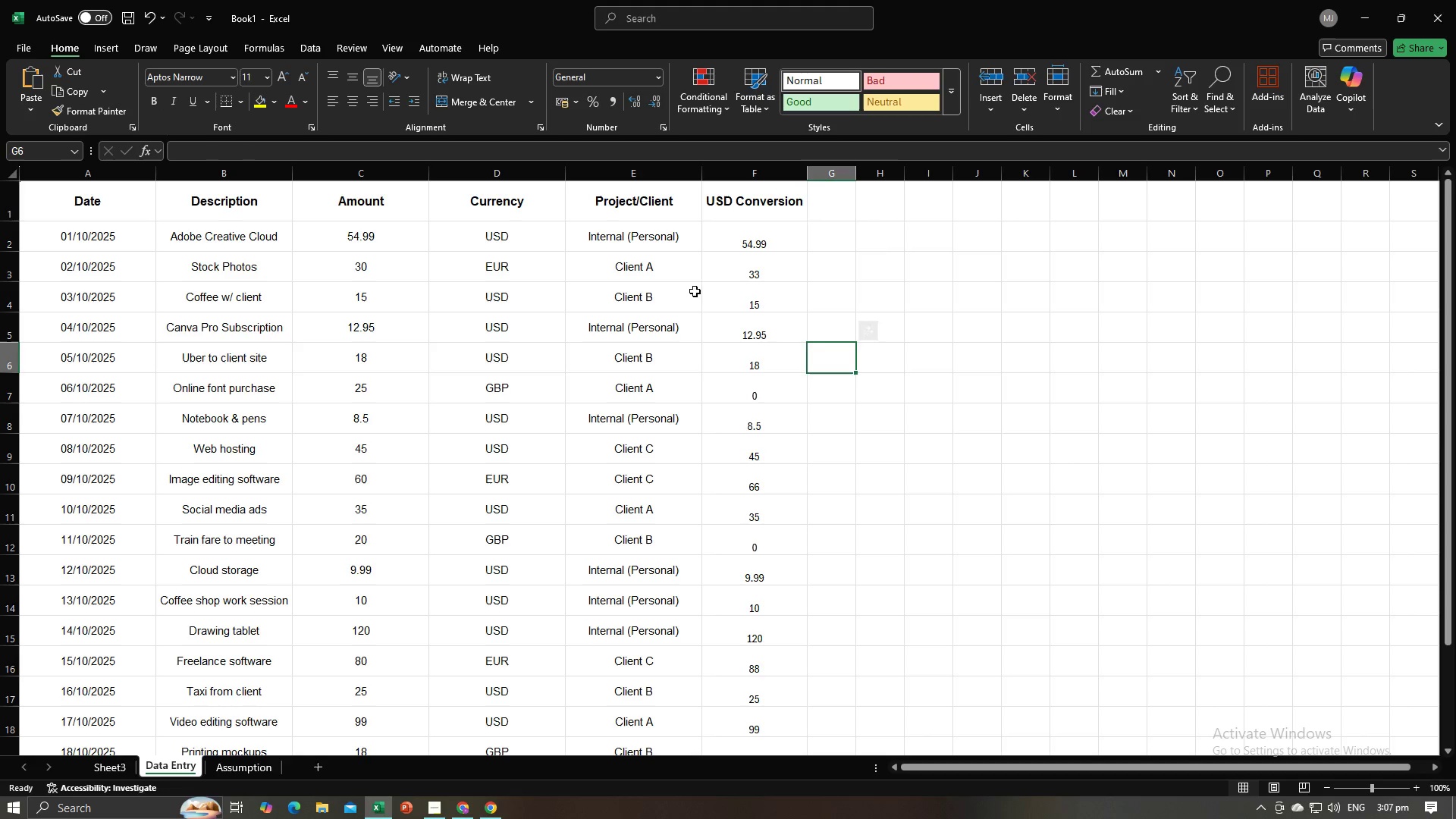 
left_click([746, 284])
 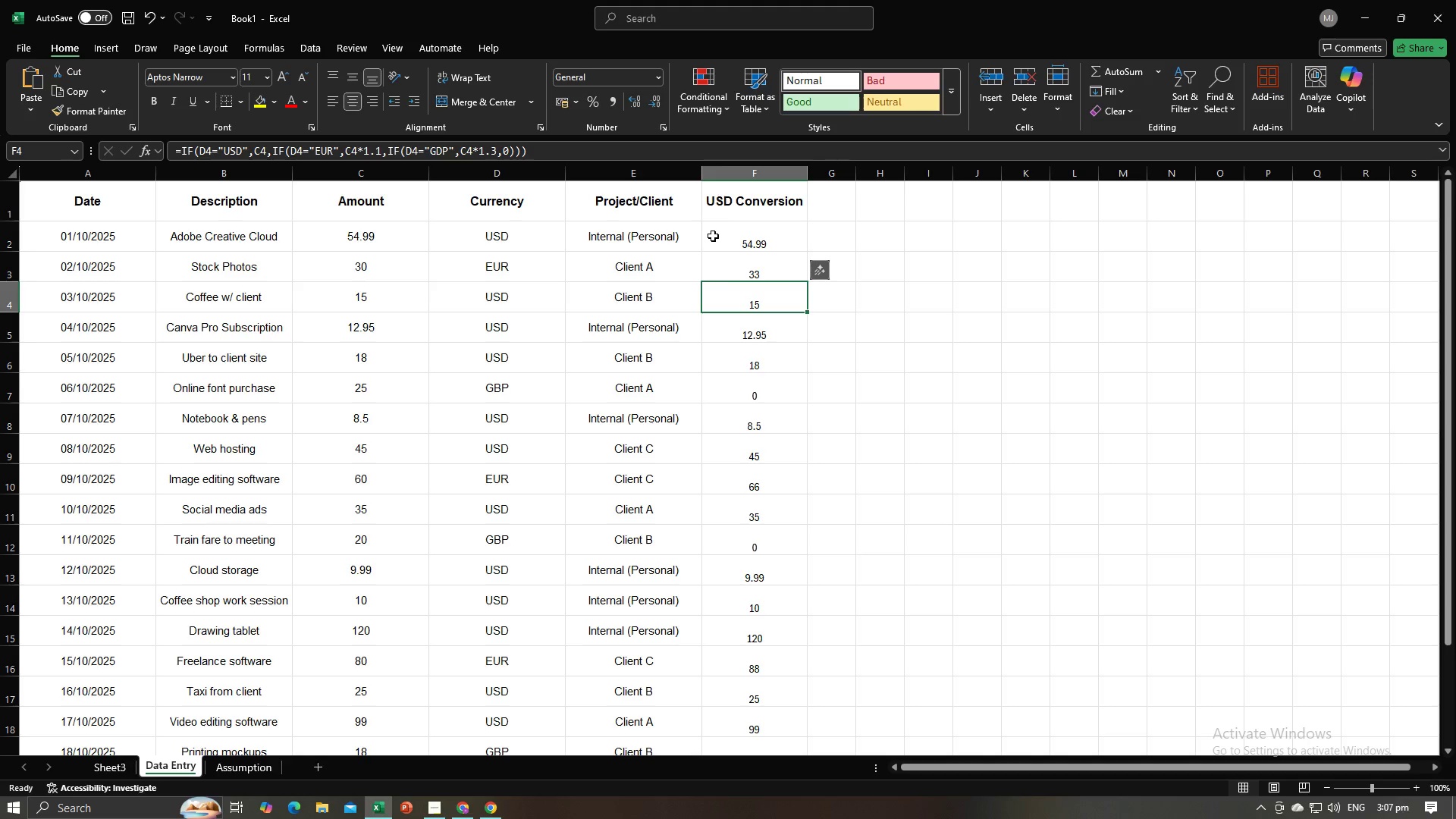 
left_click_drag(start_coordinate=[714, 236], to_coordinate=[752, 608])
 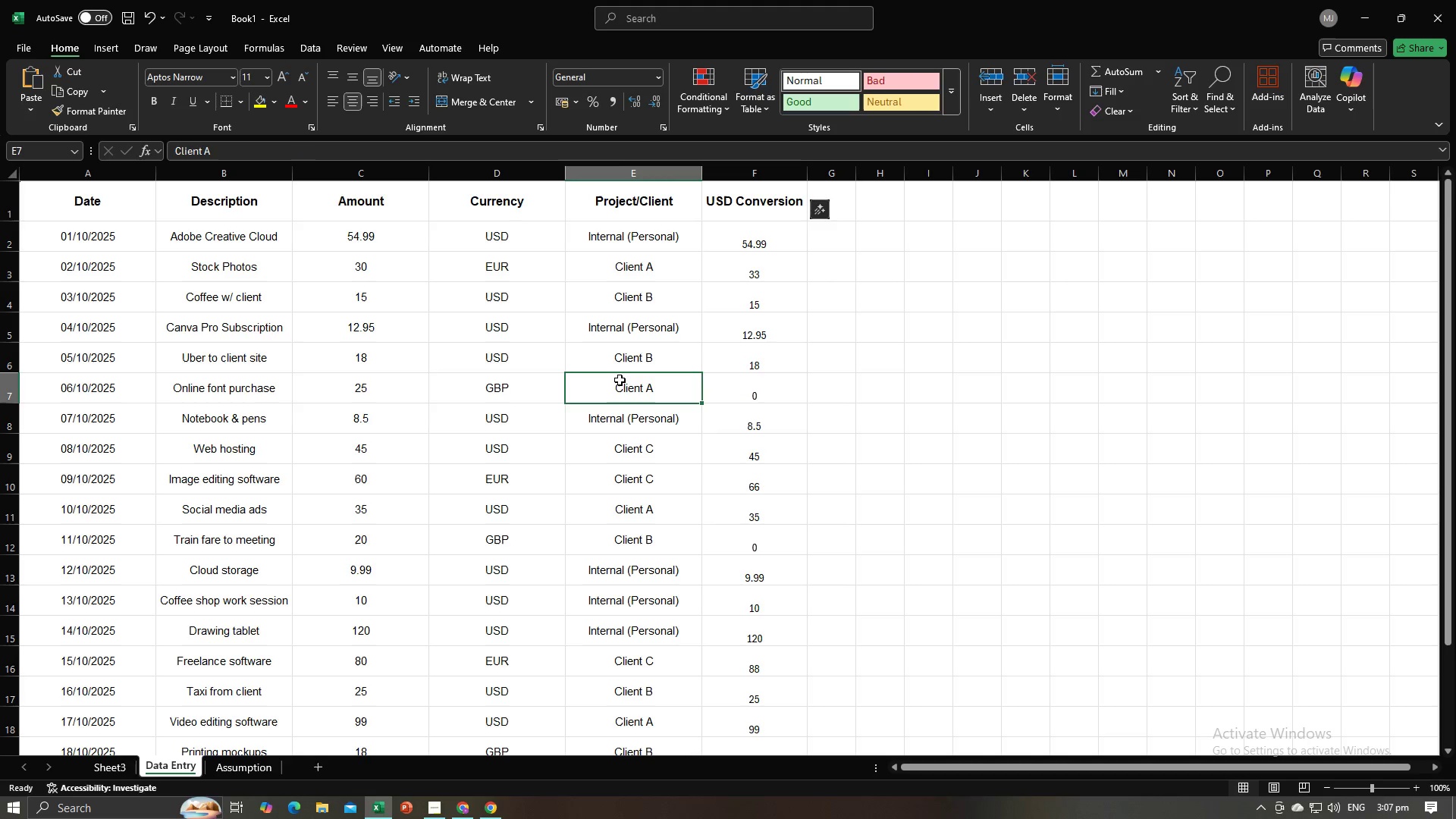 
left_click([620, 380])
 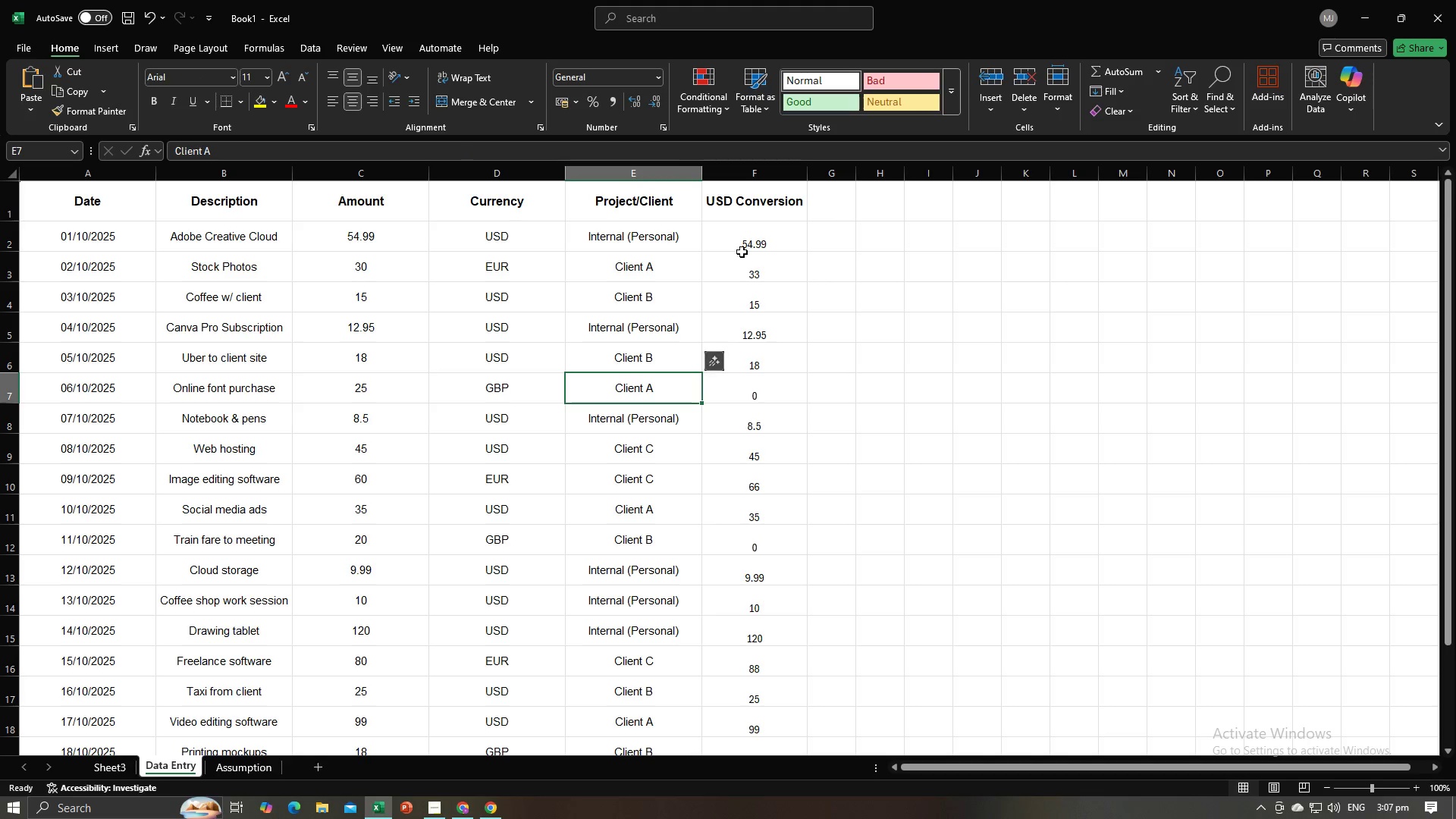 
left_click_drag(start_coordinate=[737, 231], to_coordinate=[776, 422])
 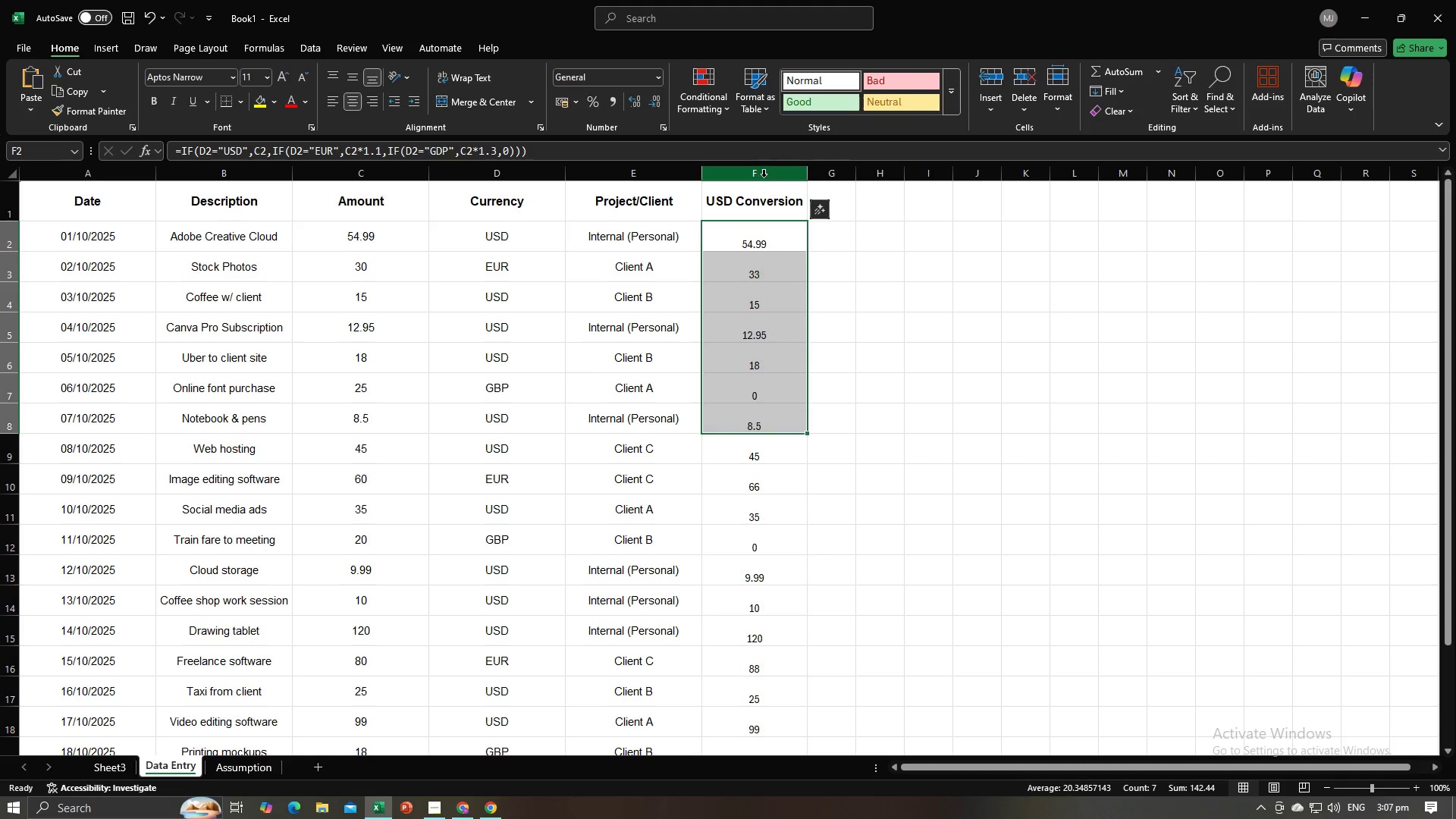 
left_click([764, 177])
 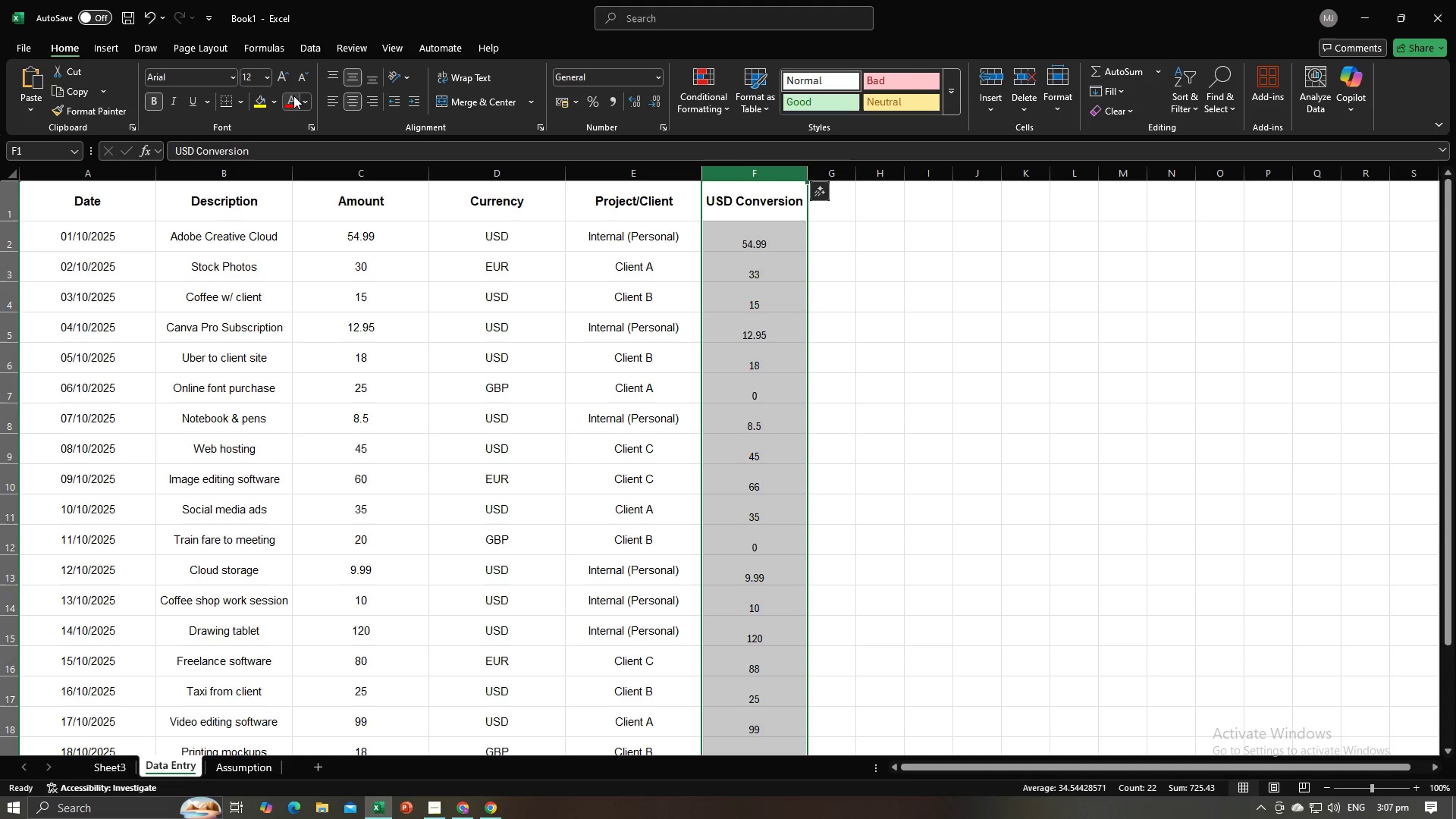 
mouse_move([201, 83])
 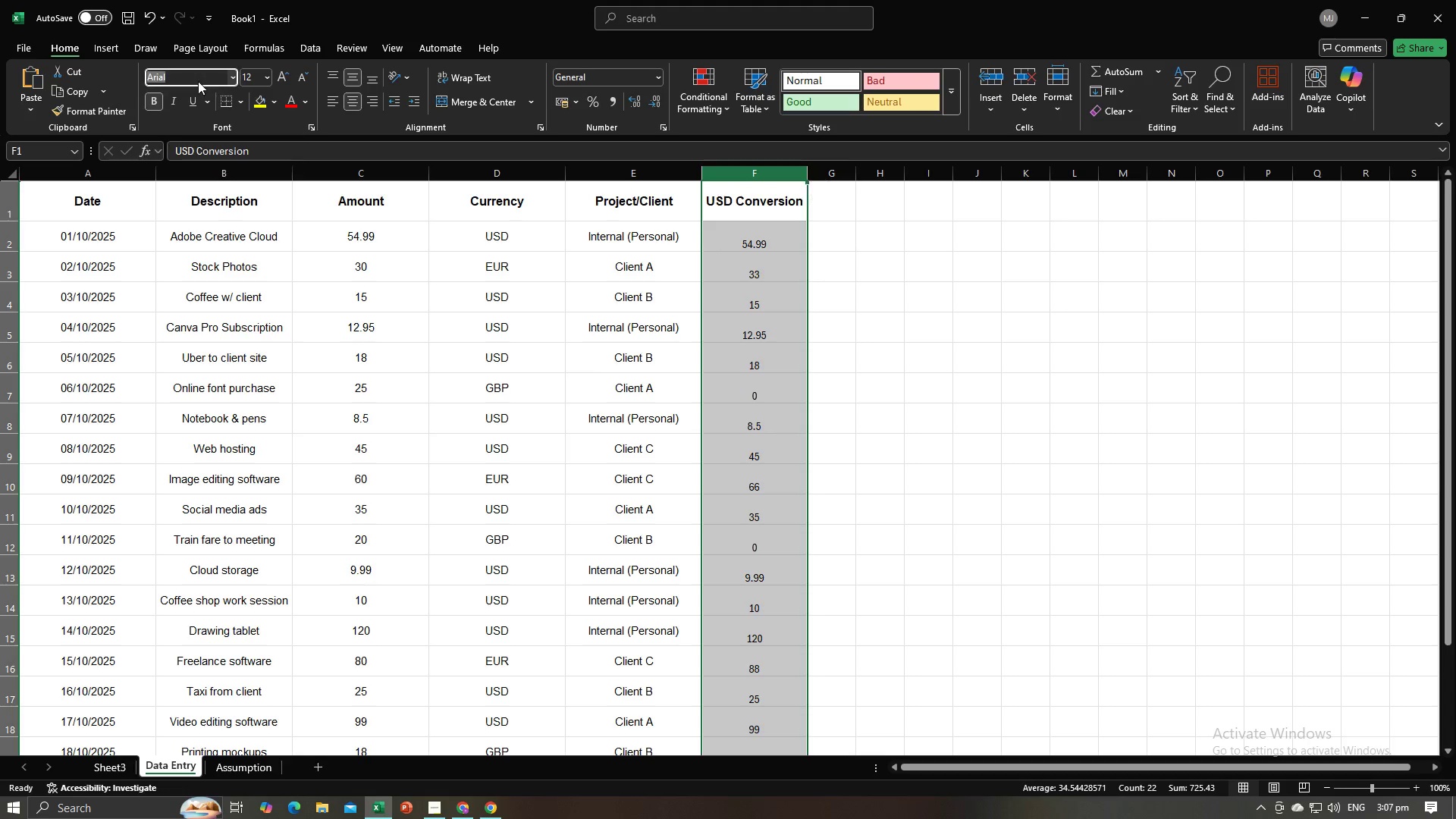 
left_click([198, 81])
 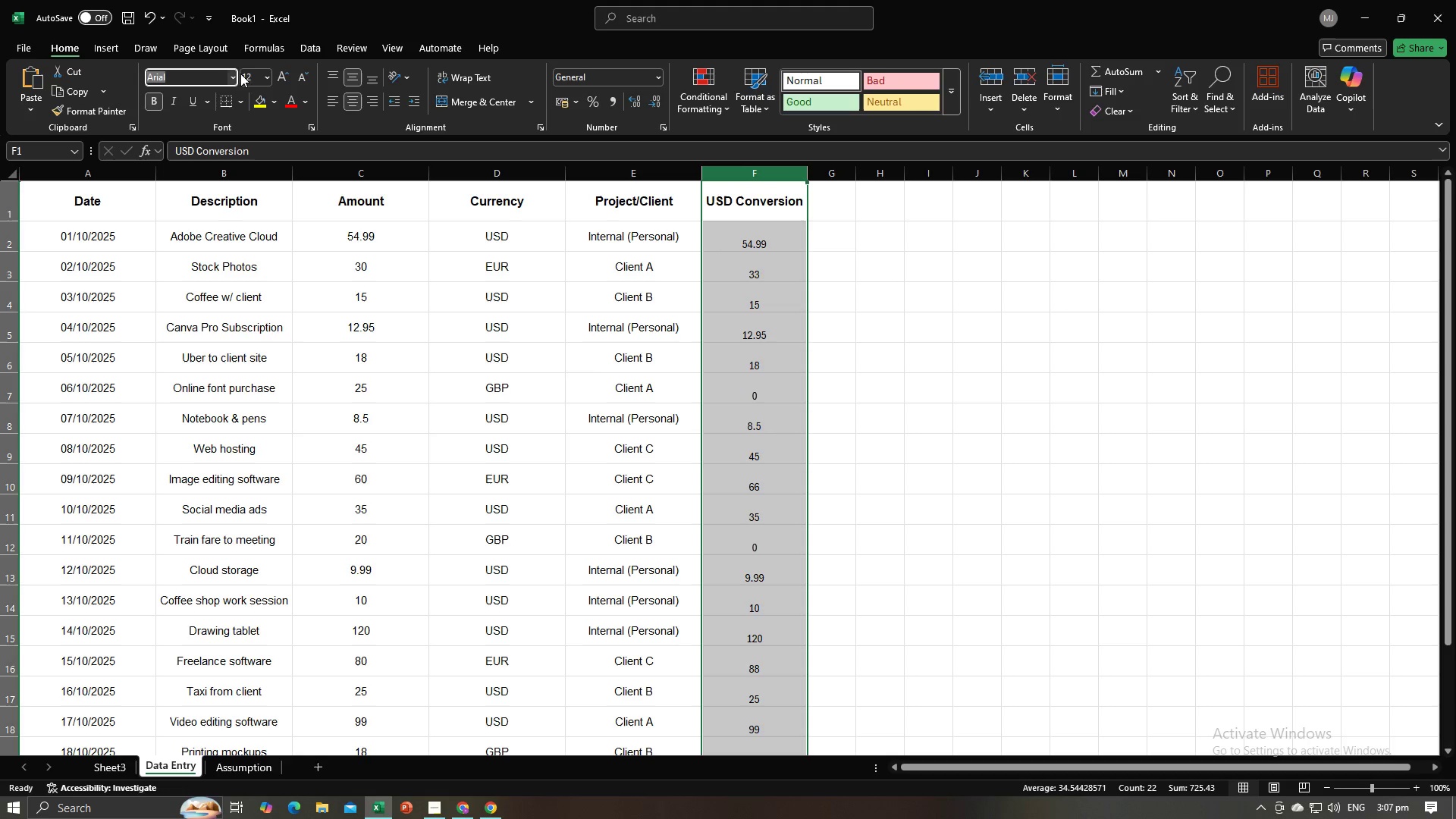 
left_click([249, 74])
 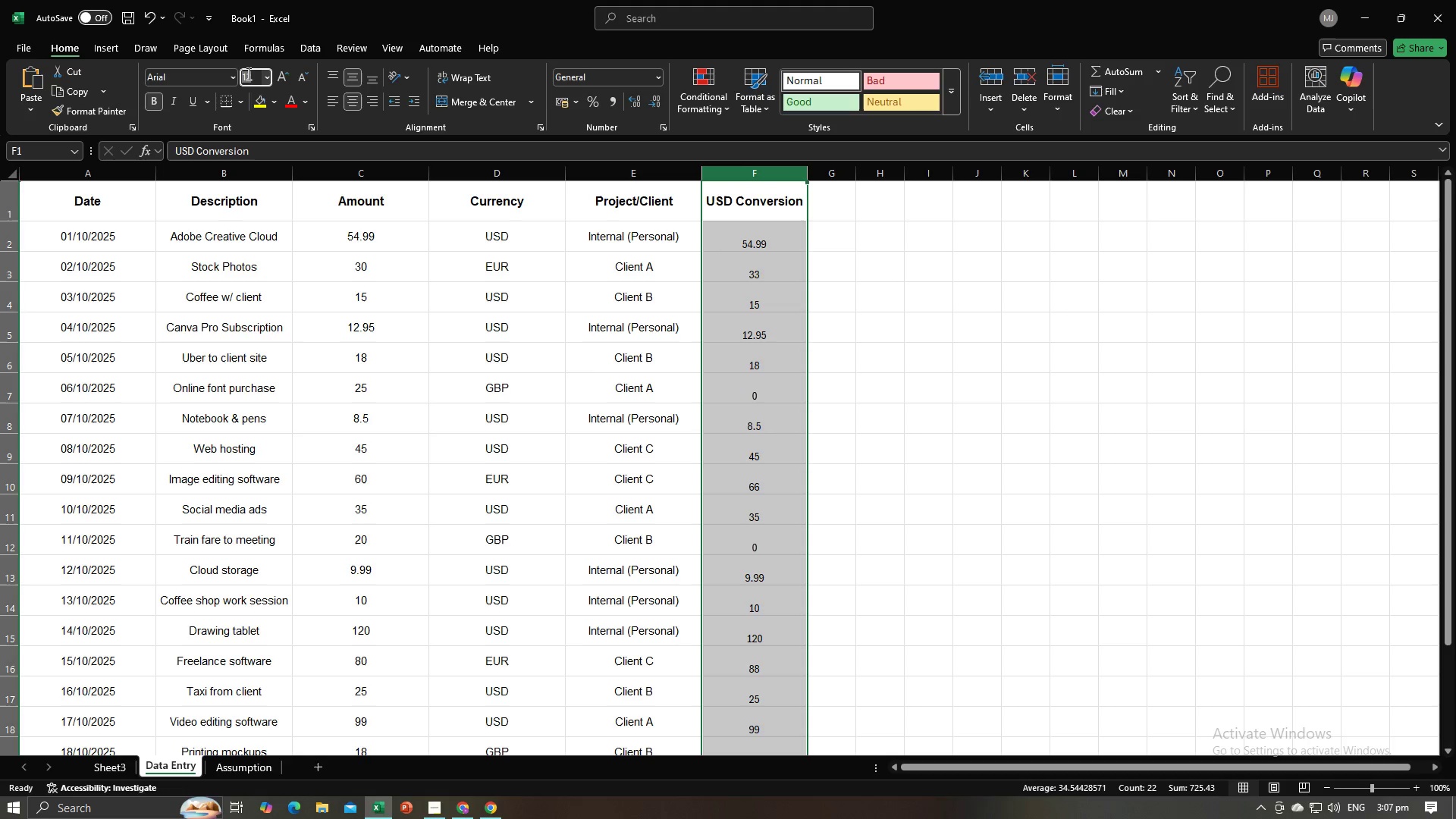 
type(11)
 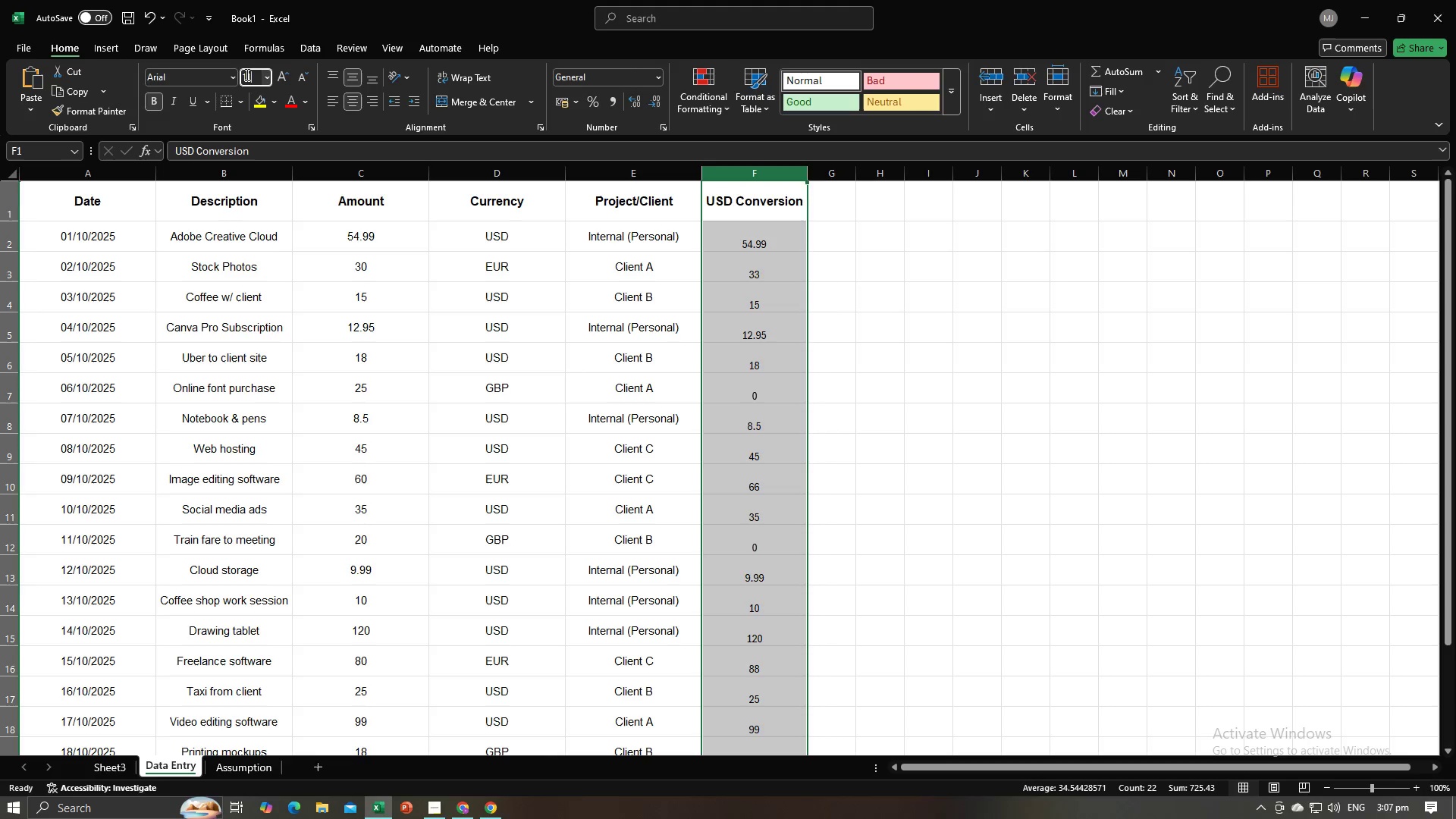 
key(Enter)
 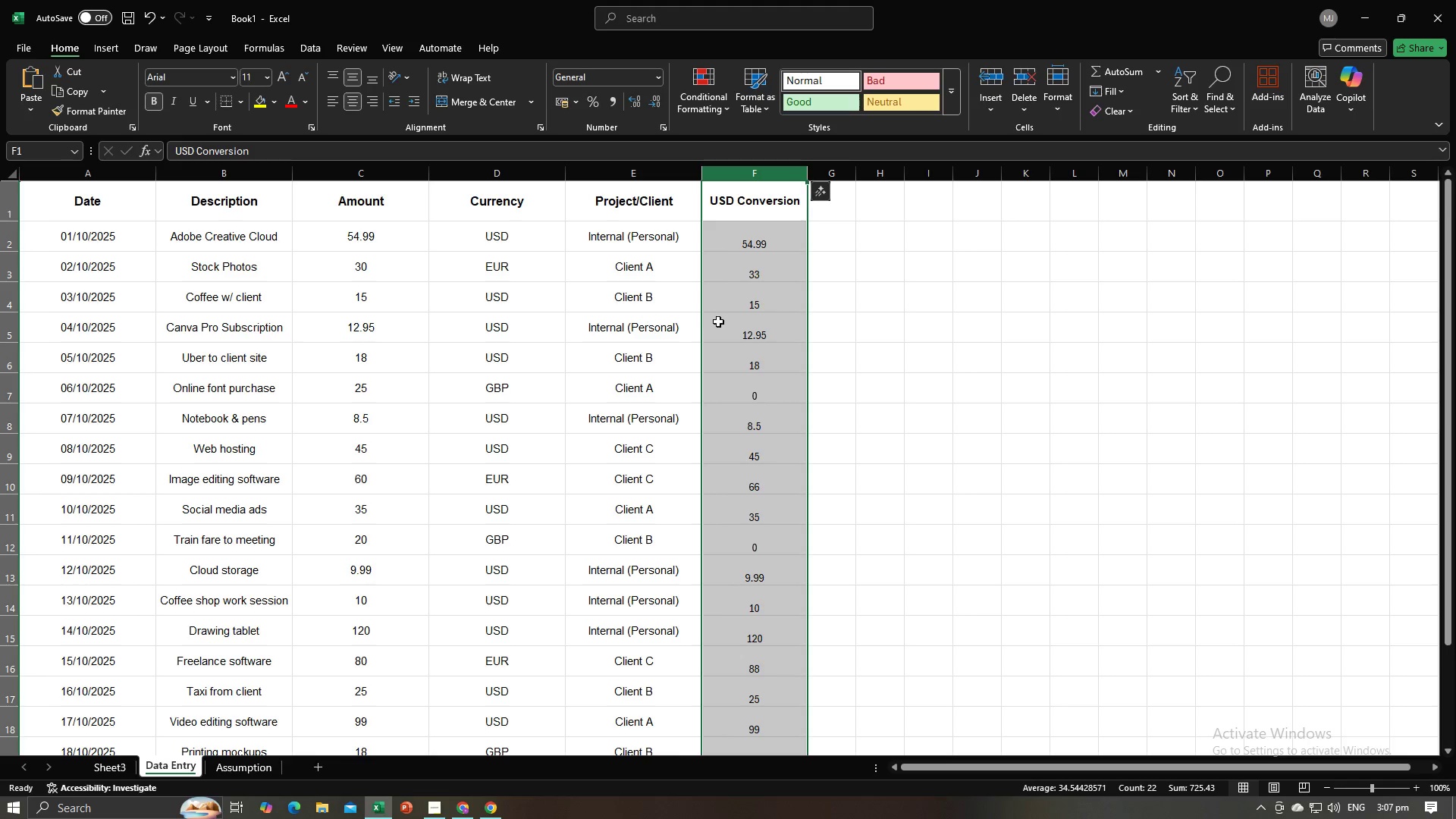 
left_click([758, 322])
 